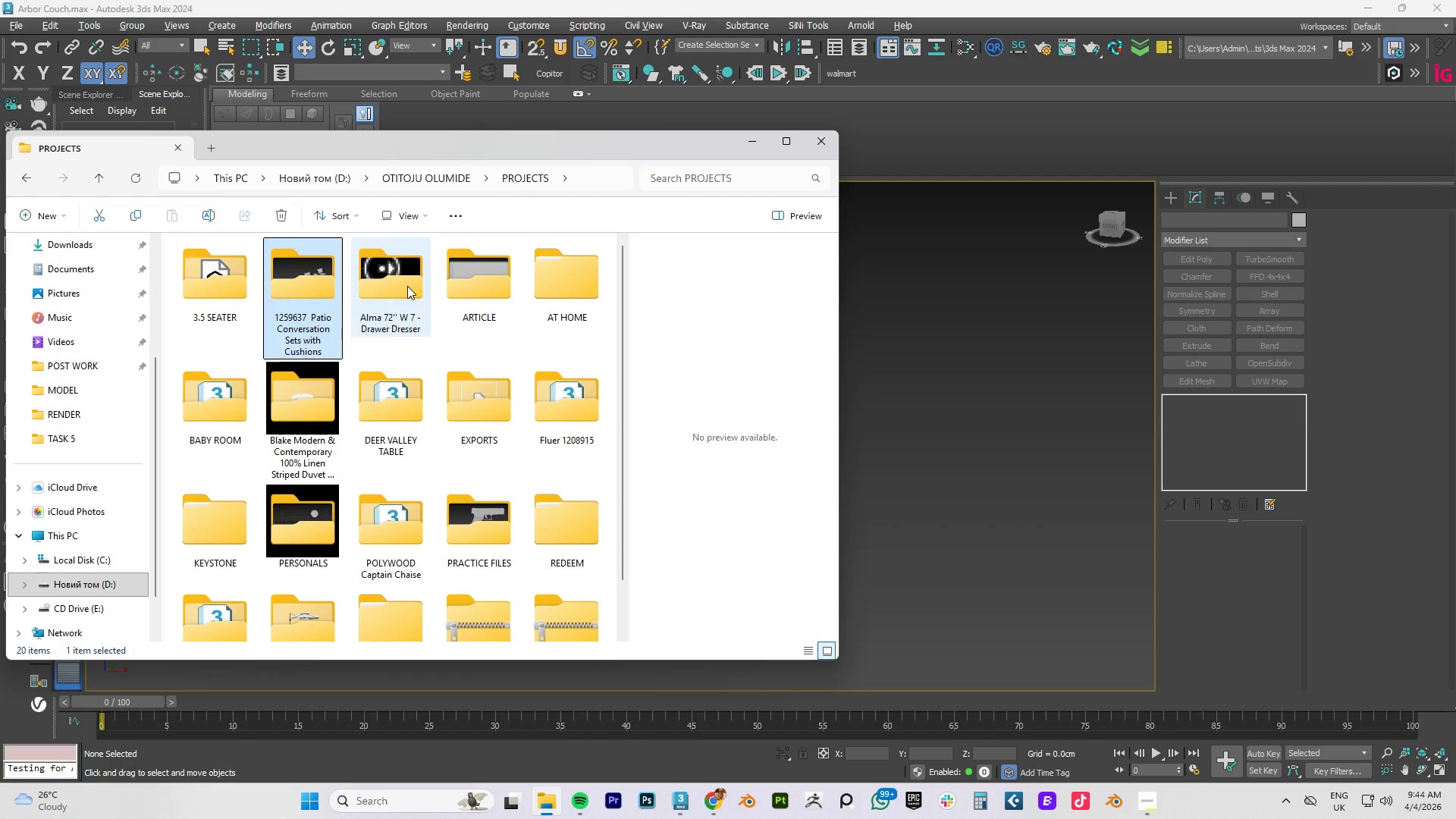 
left_click([407, 286])
 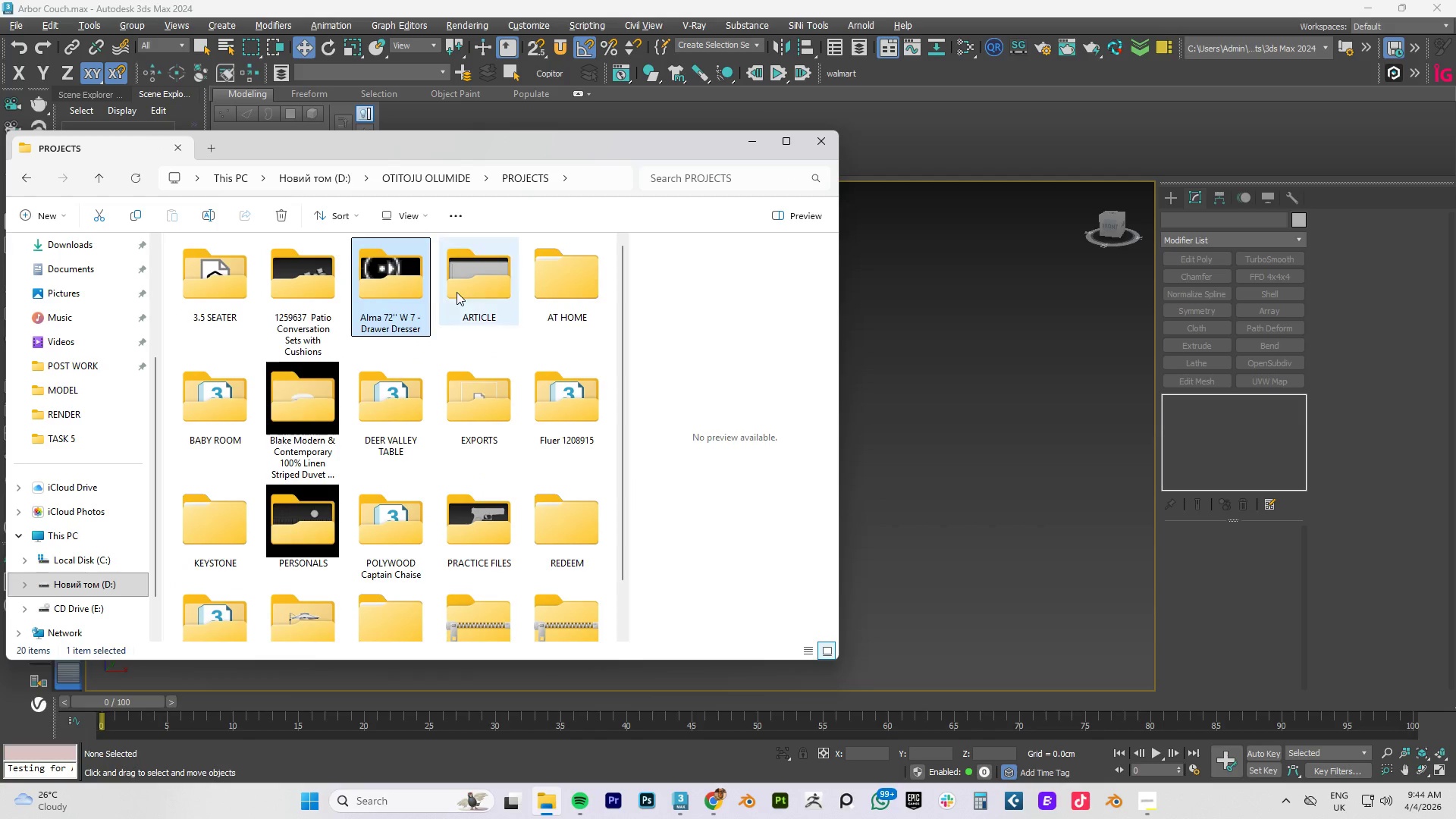 
left_click([459, 292])
 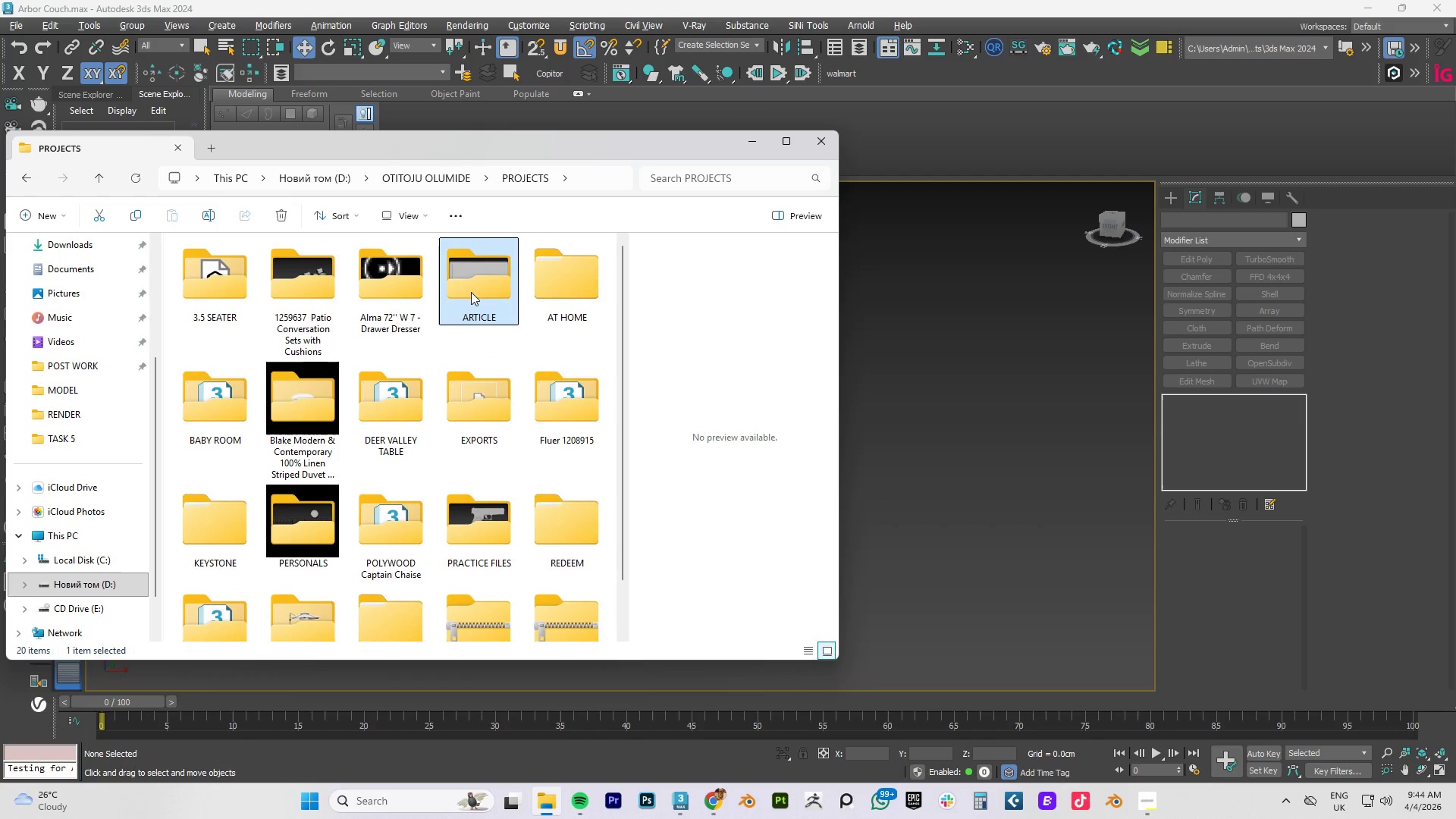 
double_click([471, 292])
 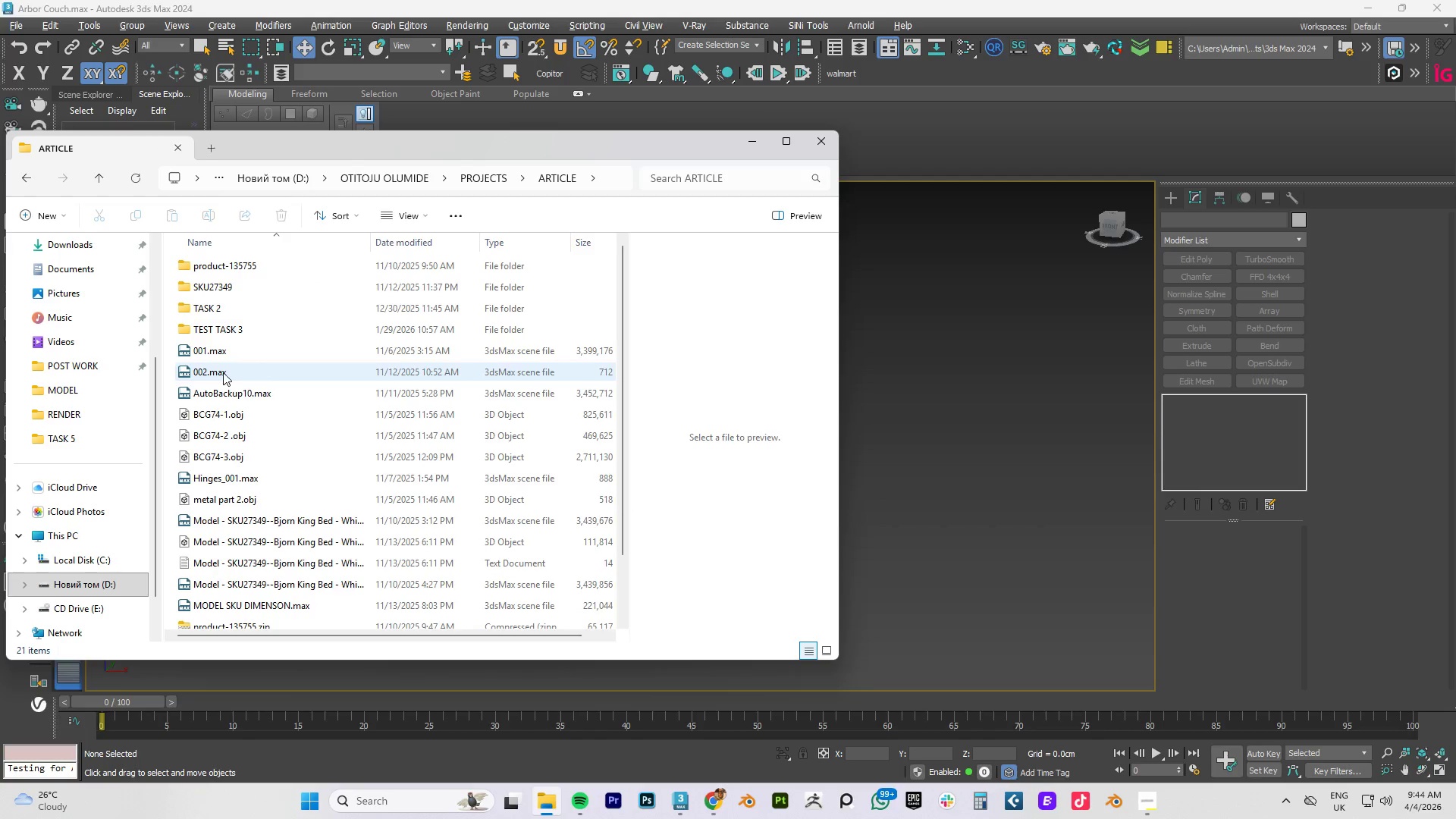 
scroll: coordinate [293, 438], scroll_direction: down, amount: 8.0
 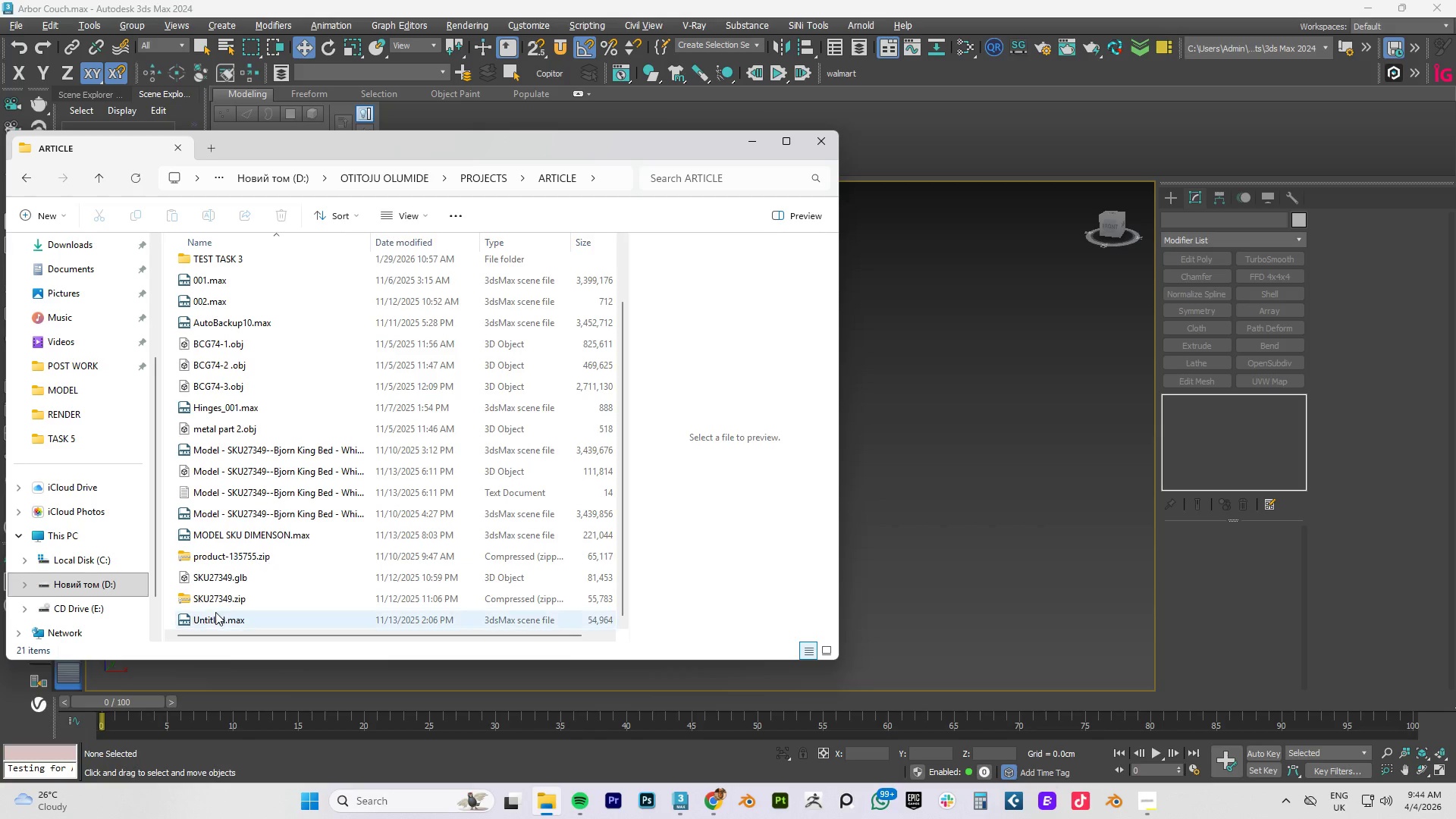 
left_click([212, 618])
 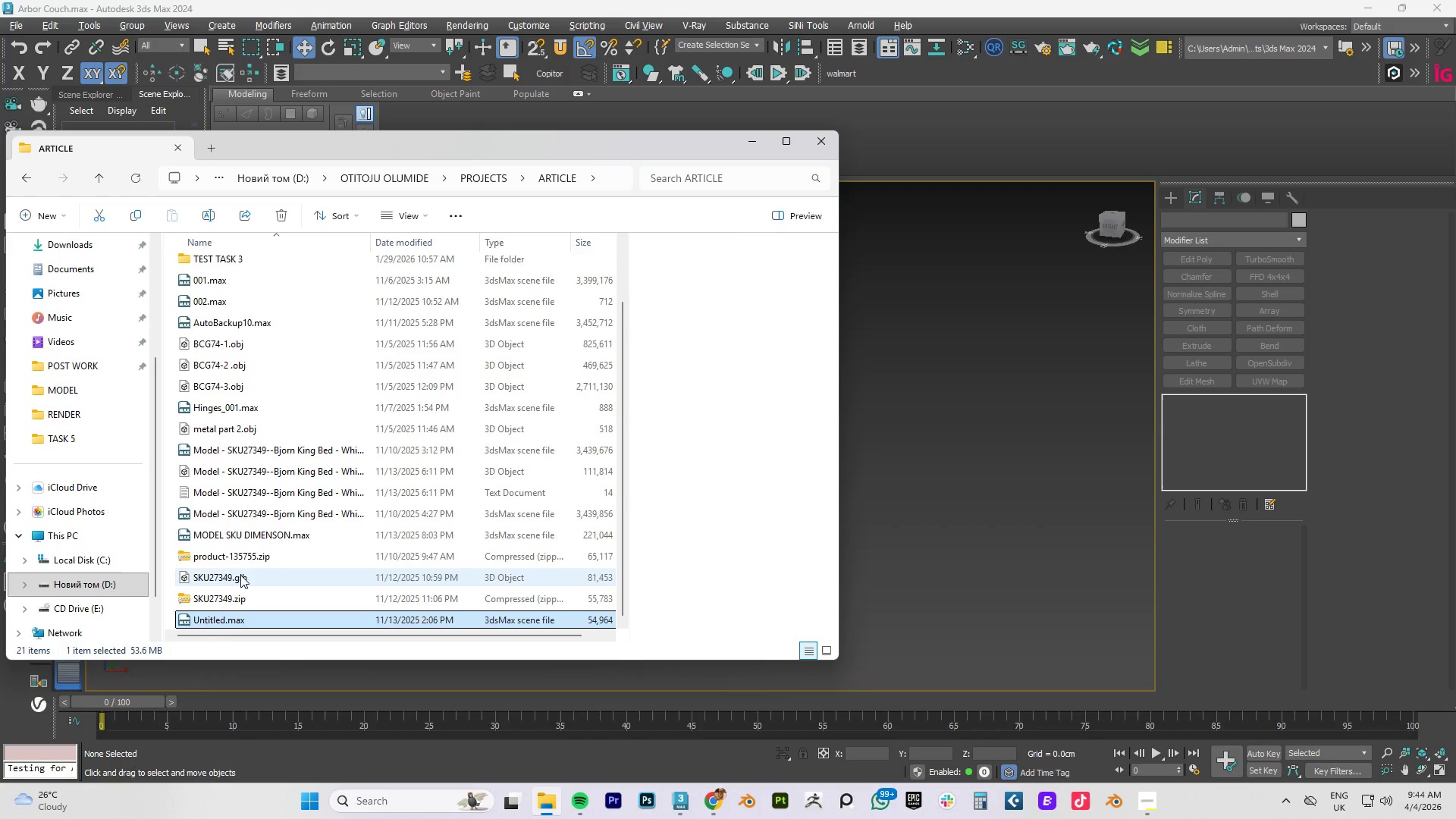 
left_click([223, 576])
 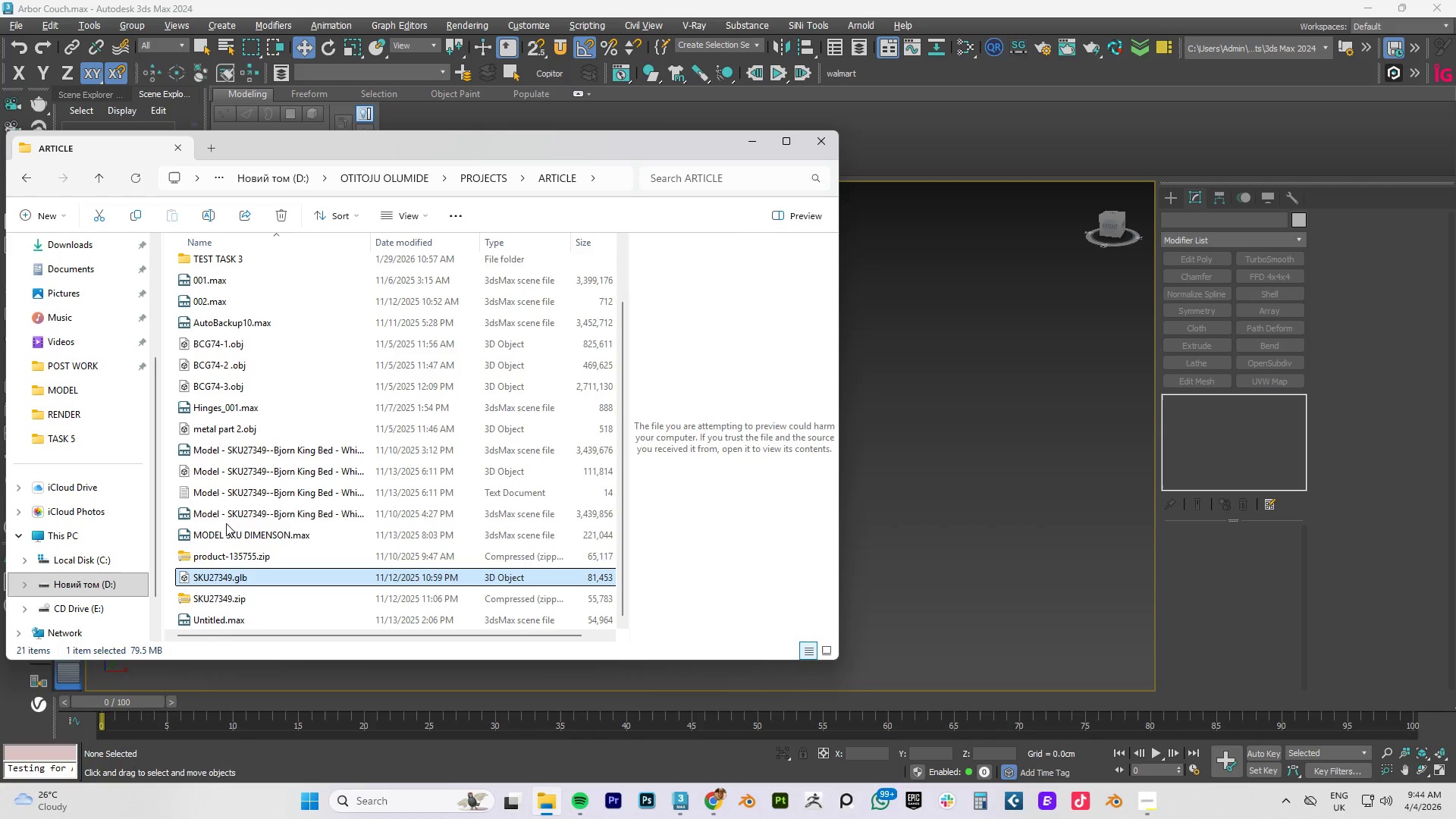 
left_click([216, 528])
 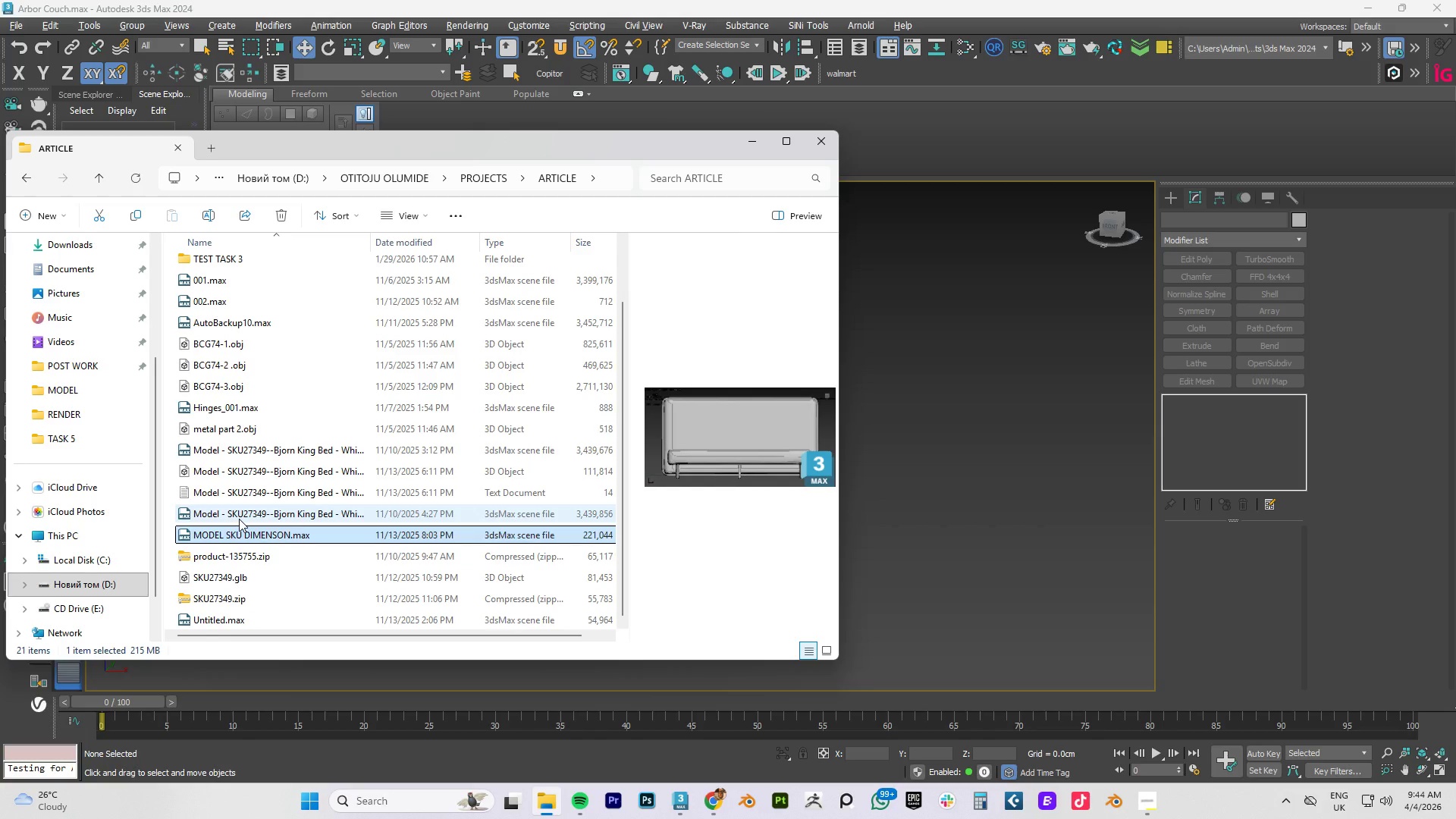 
left_click([239, 519])
 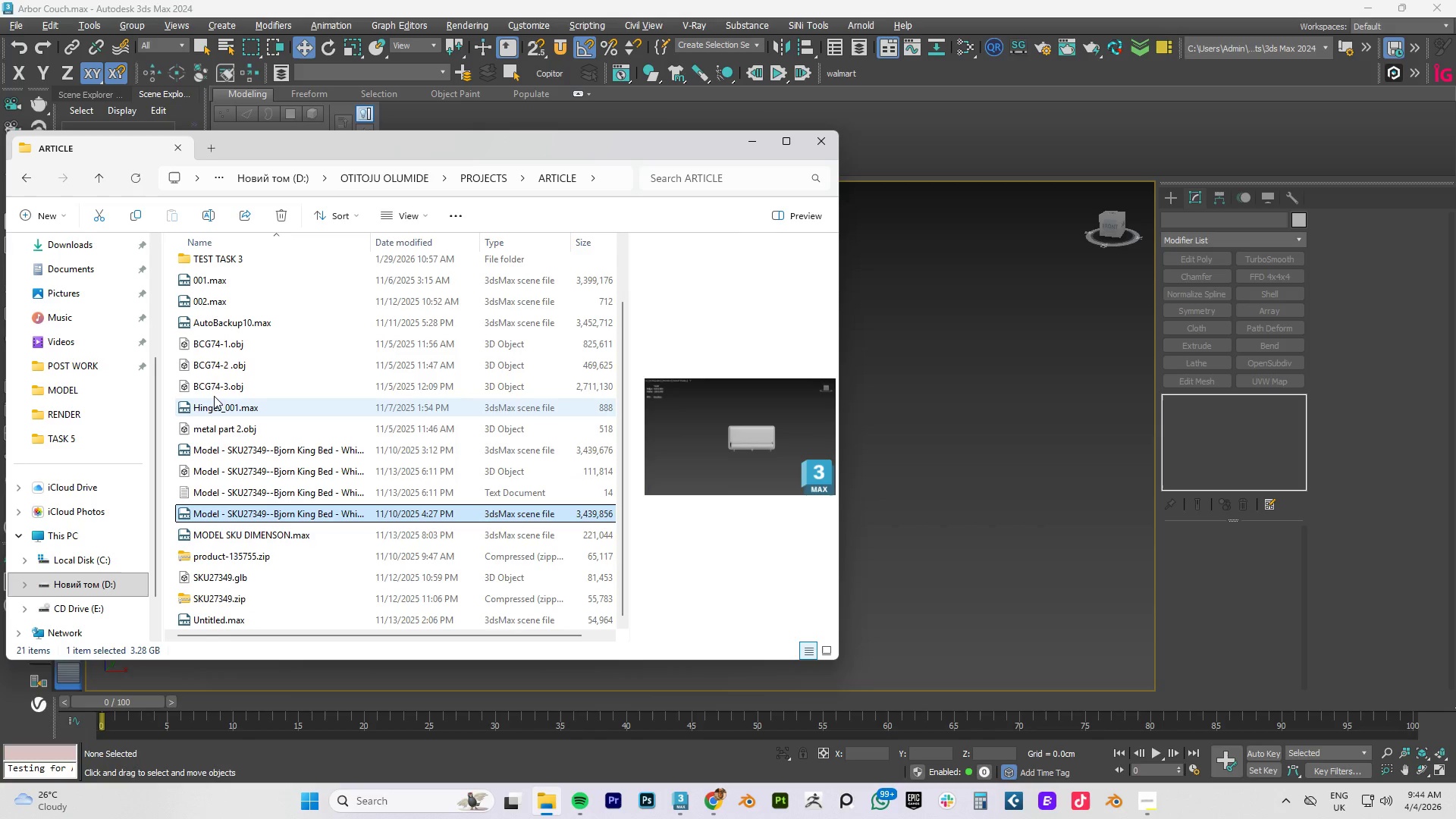 
left_click([209, 302])
 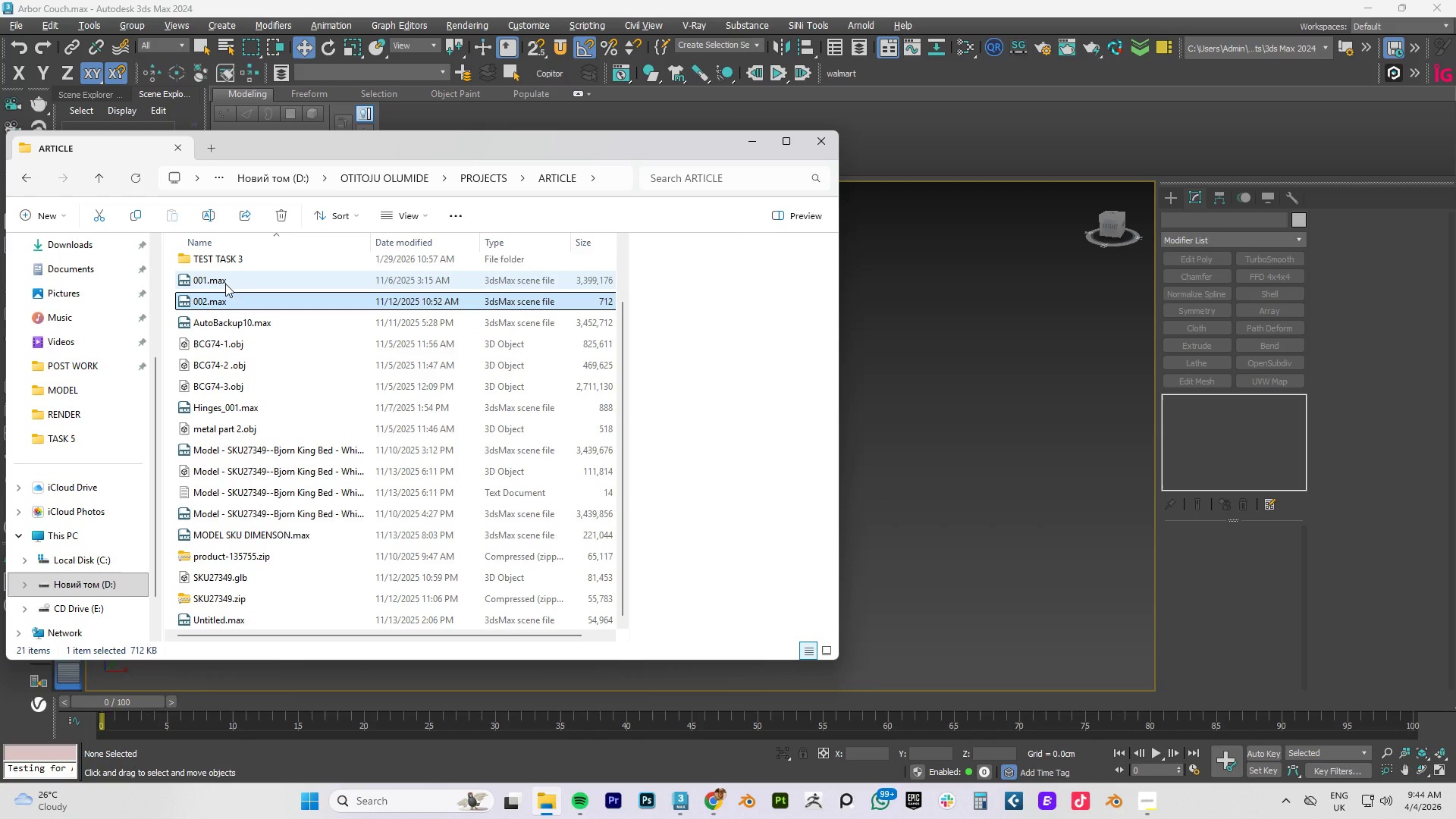 
left_click([225, 284])
 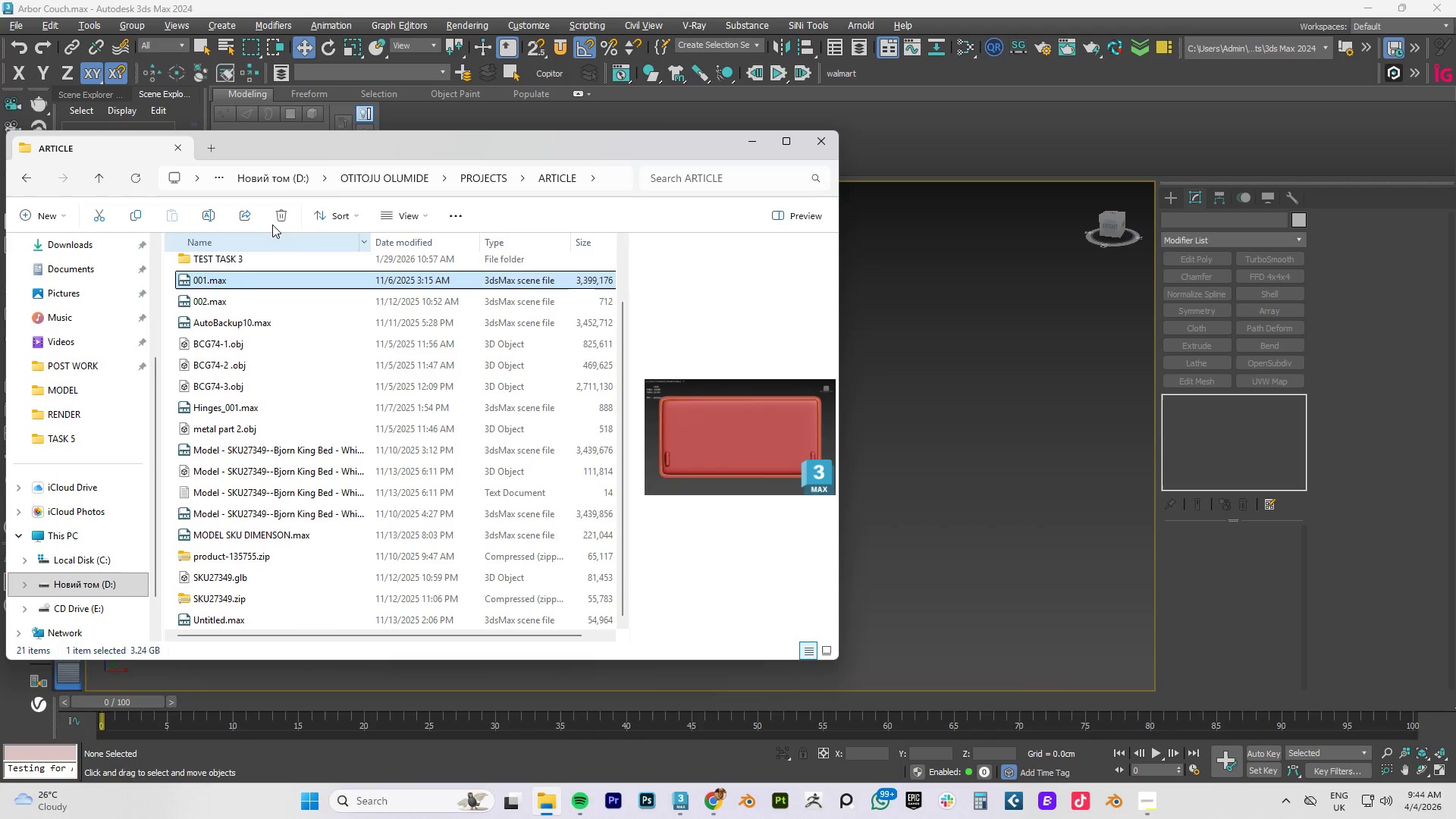 
left_click([489, 177])
 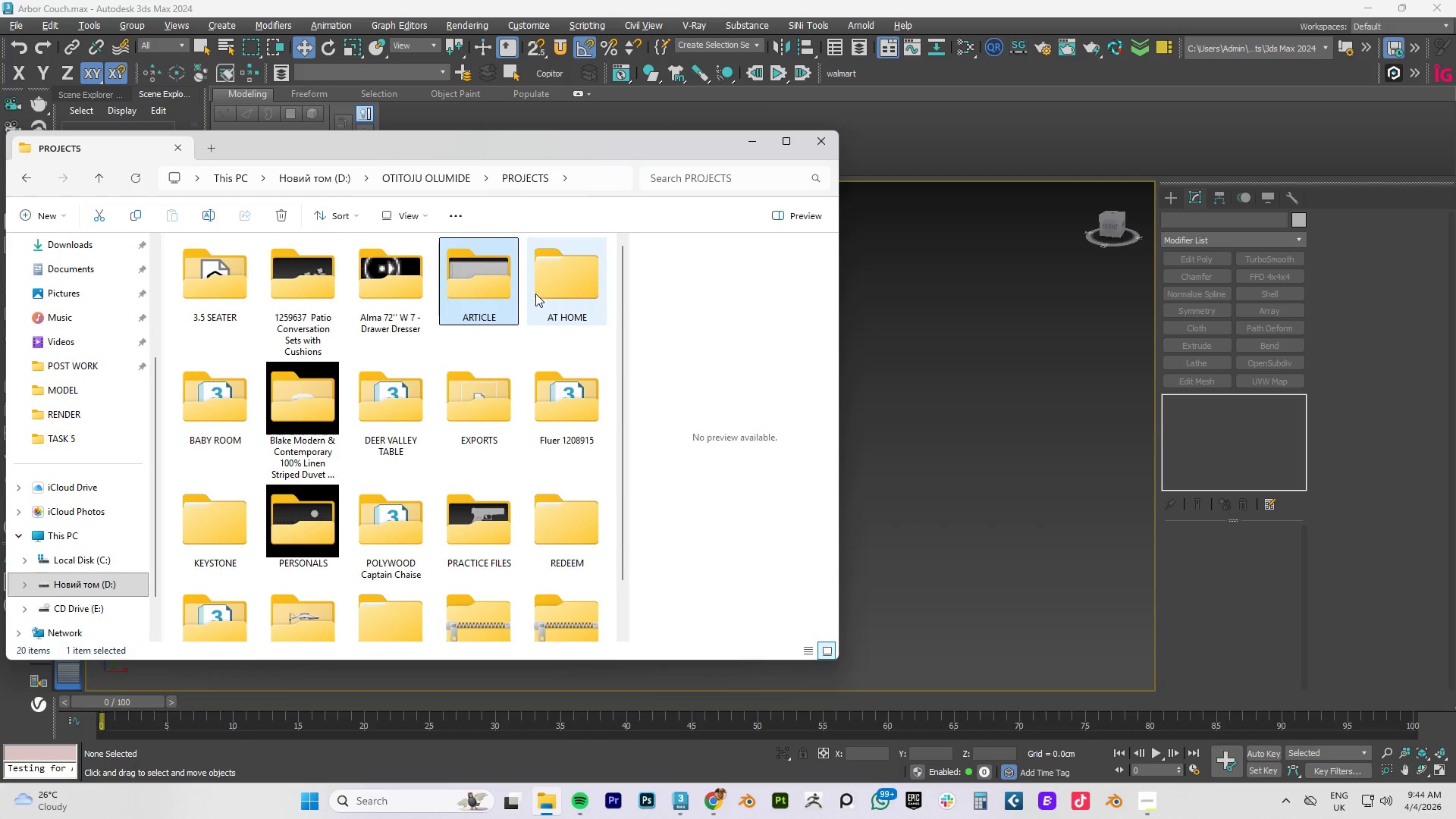 
left_click([546, 295])
 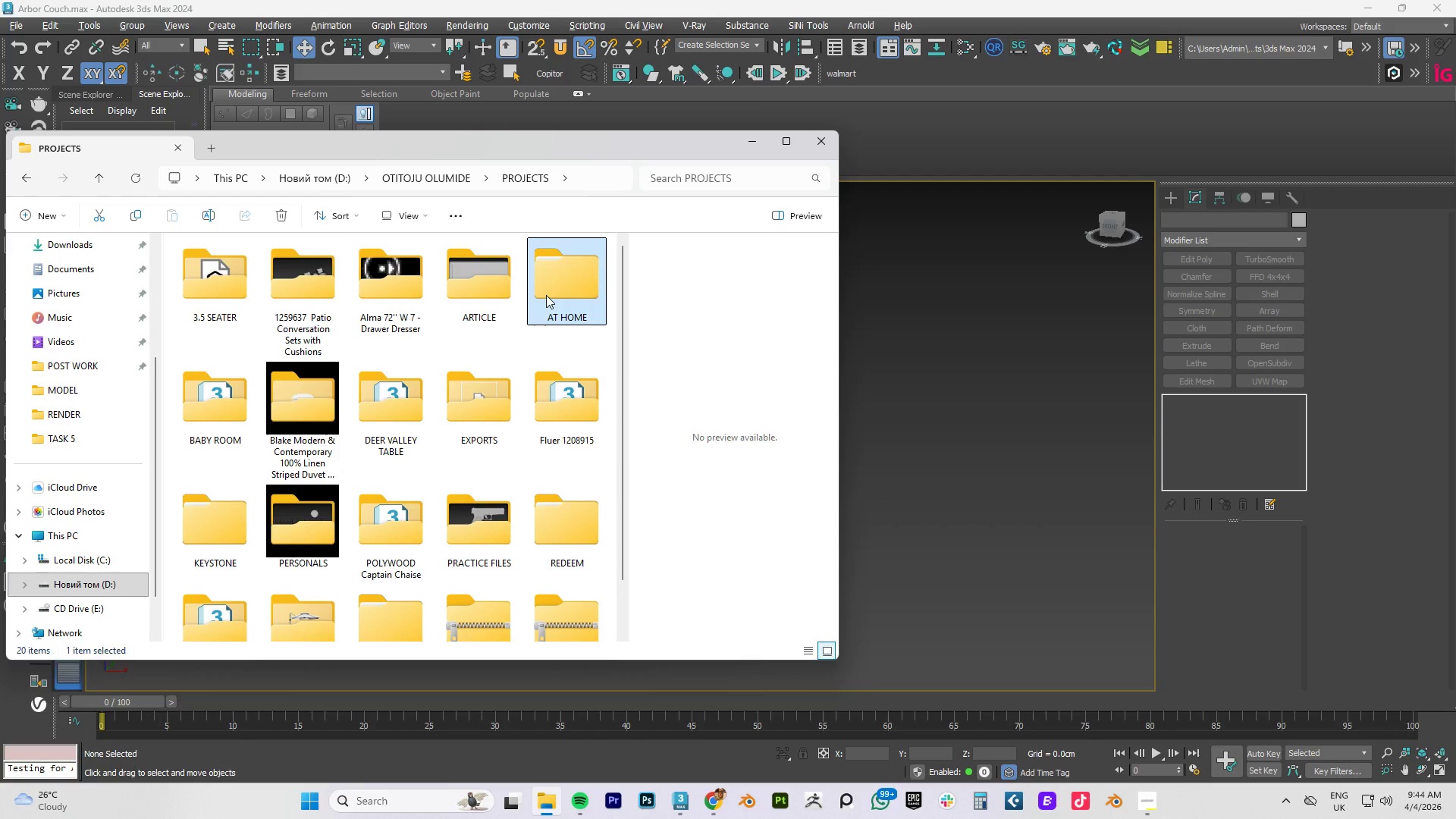 
double_click([546, 295])
 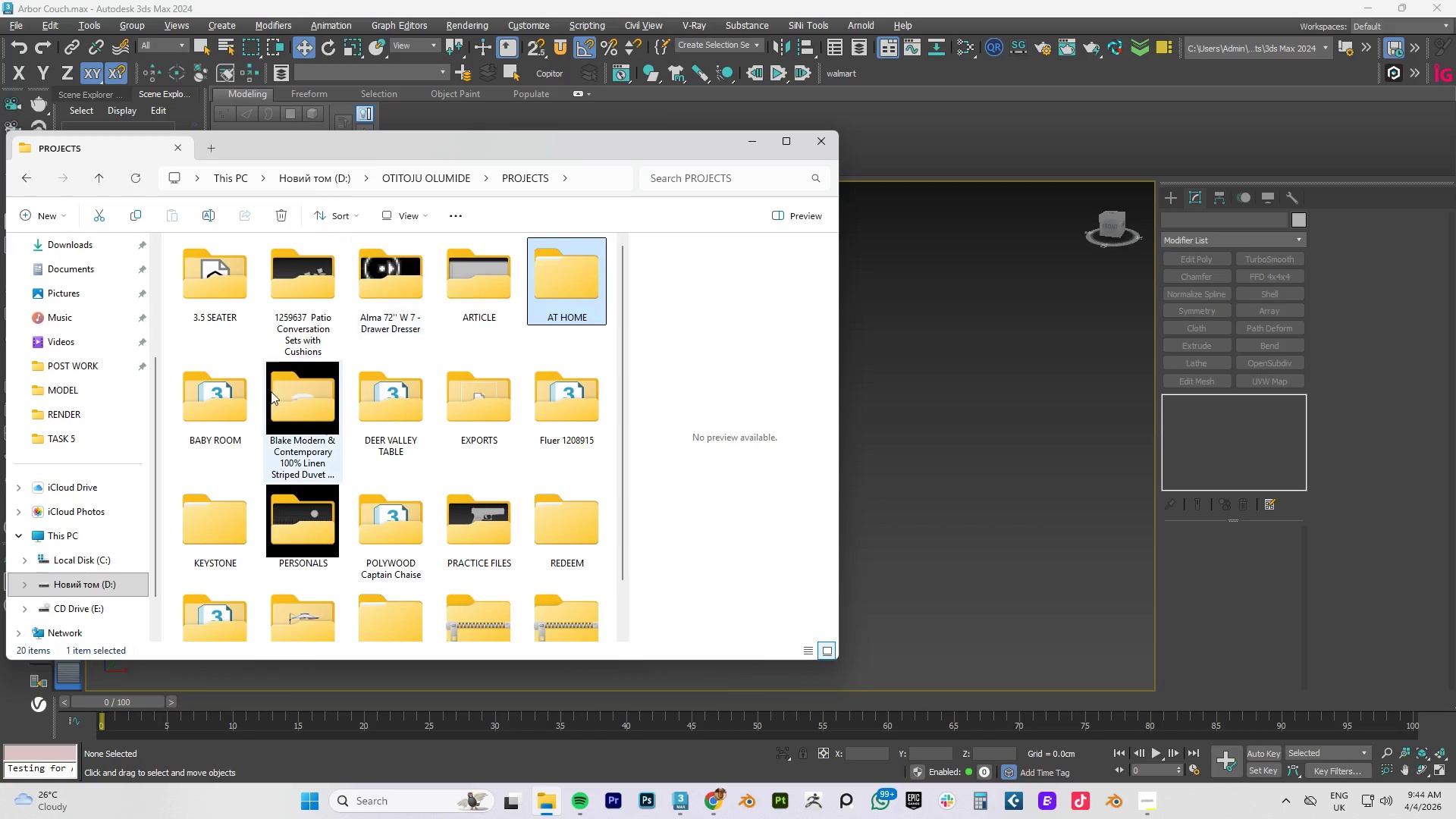 
wait(5.22)
 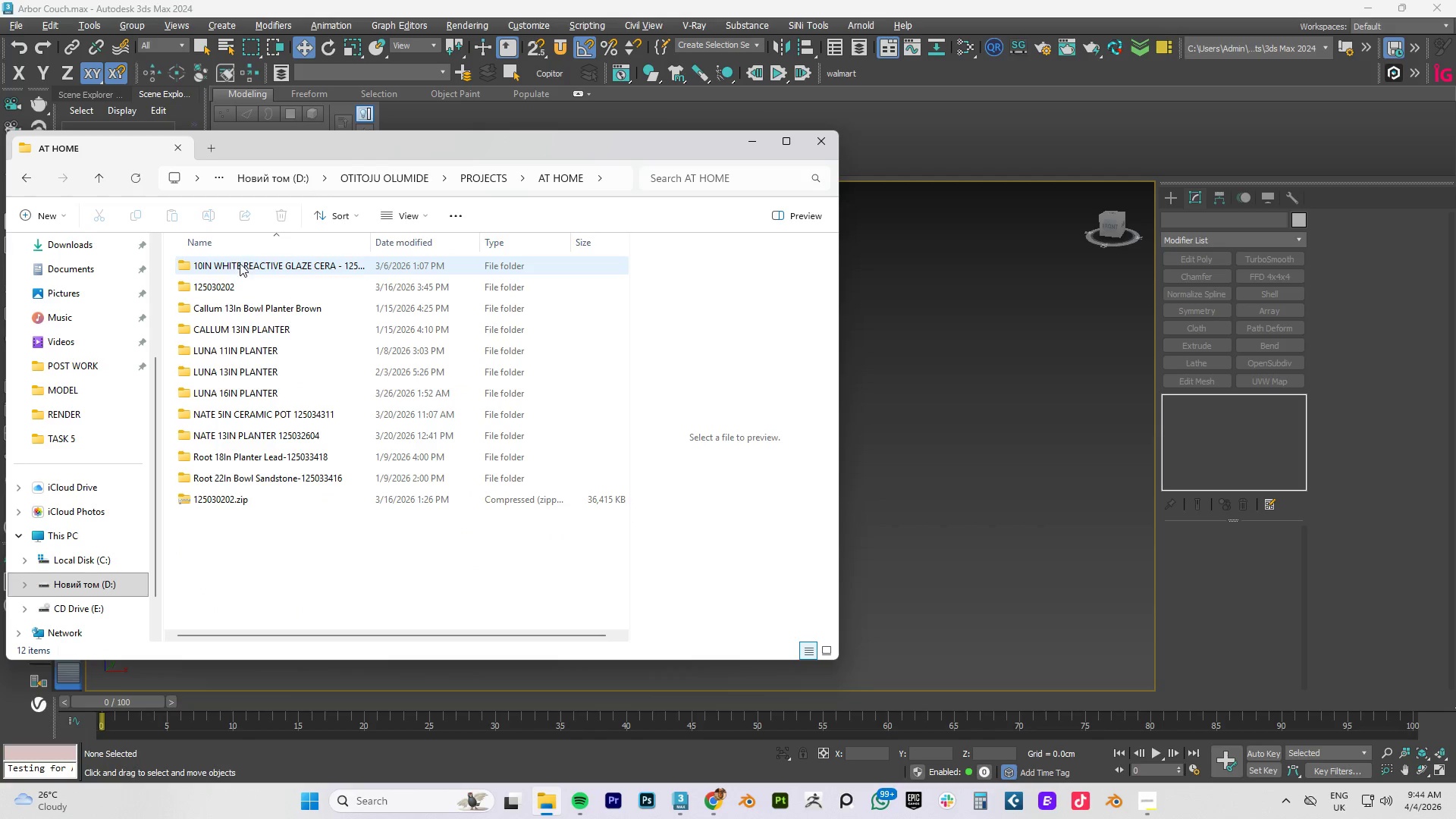 
double_click([191, 425])
 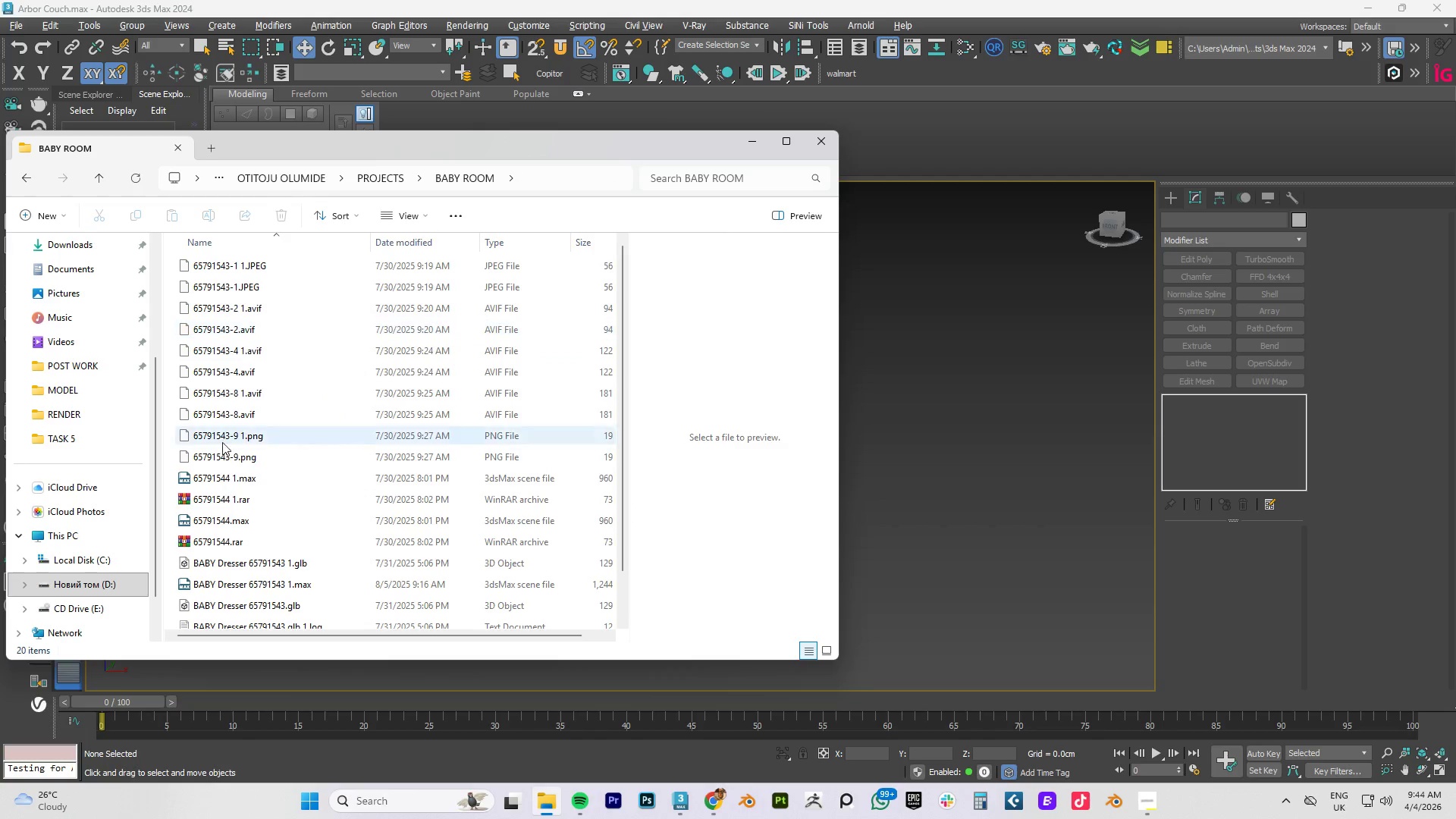 
scroll: coordinate [256, 485], scroll_direction: down, amount: 8.0
 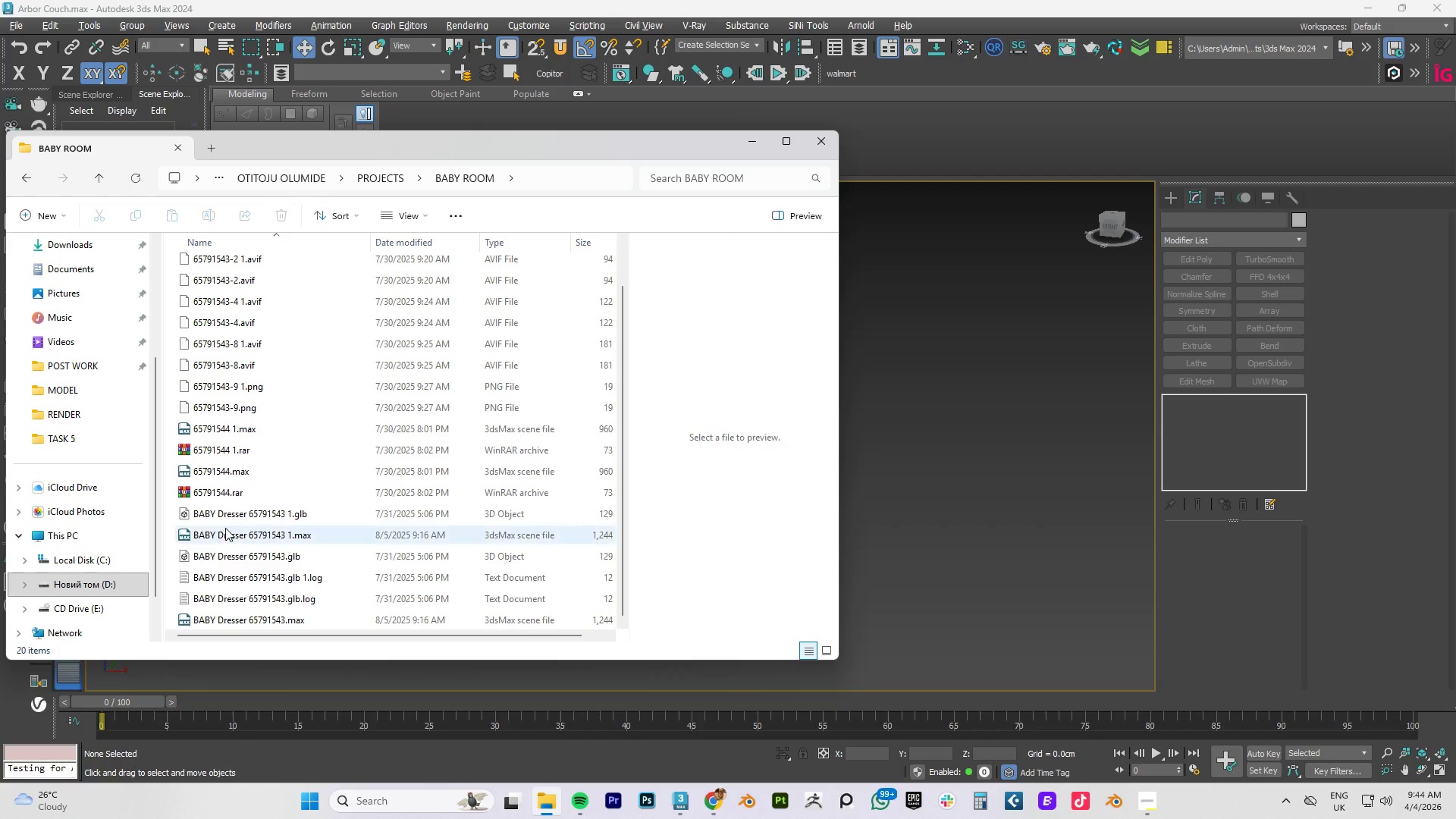 
left_click([225, 528])
 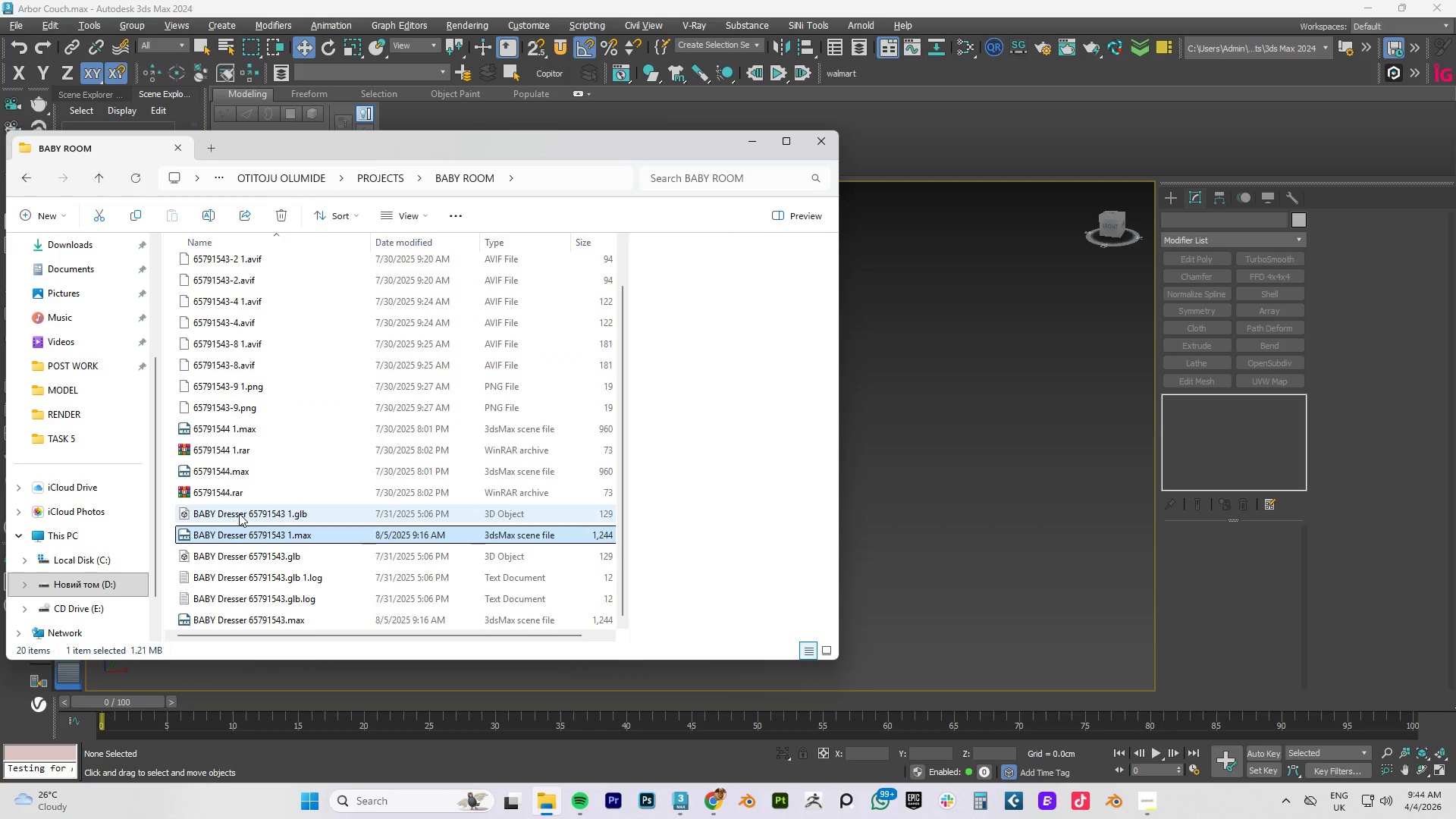 
left_click([239, 513])
 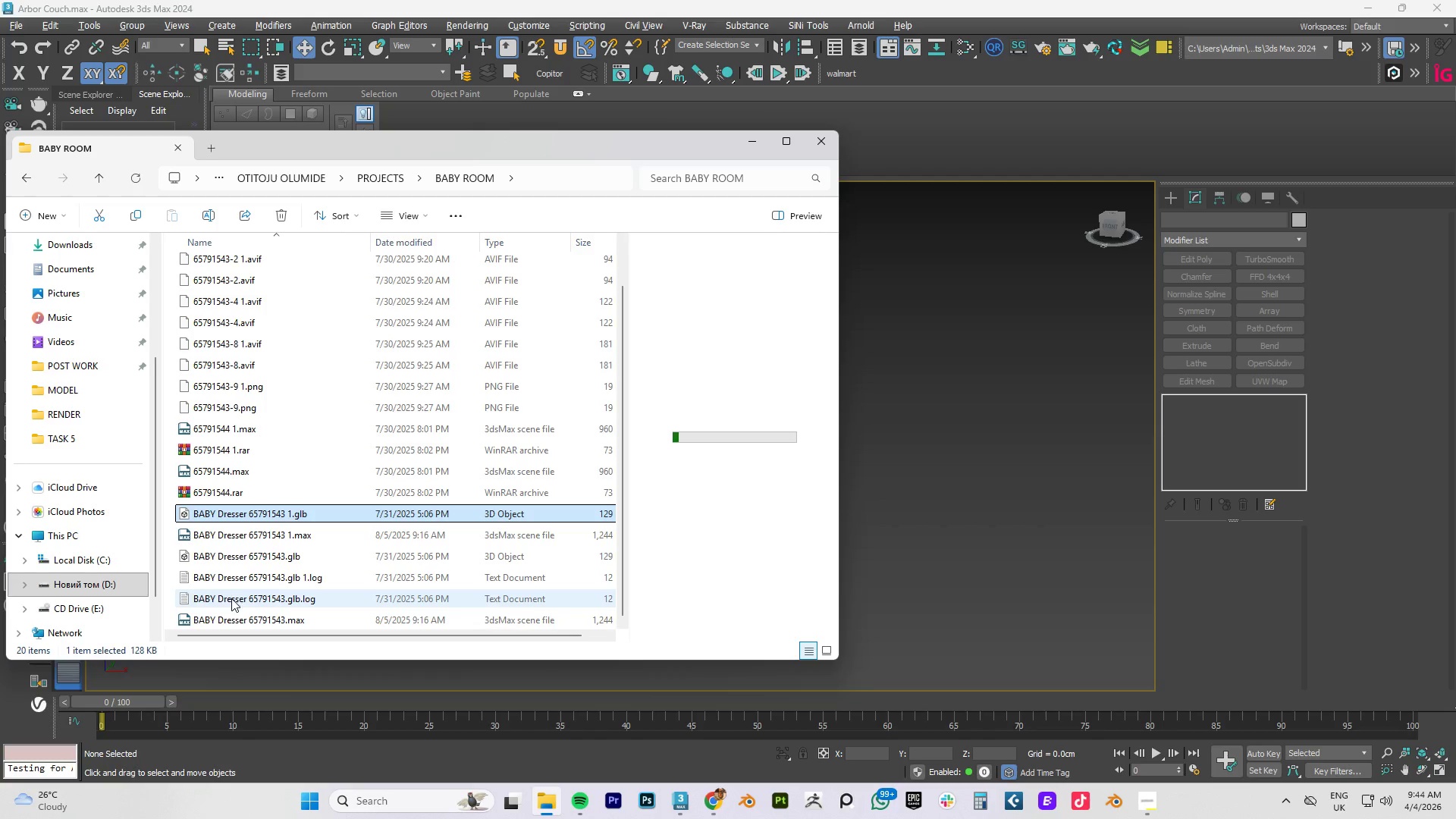 
left_click([222, 614])
 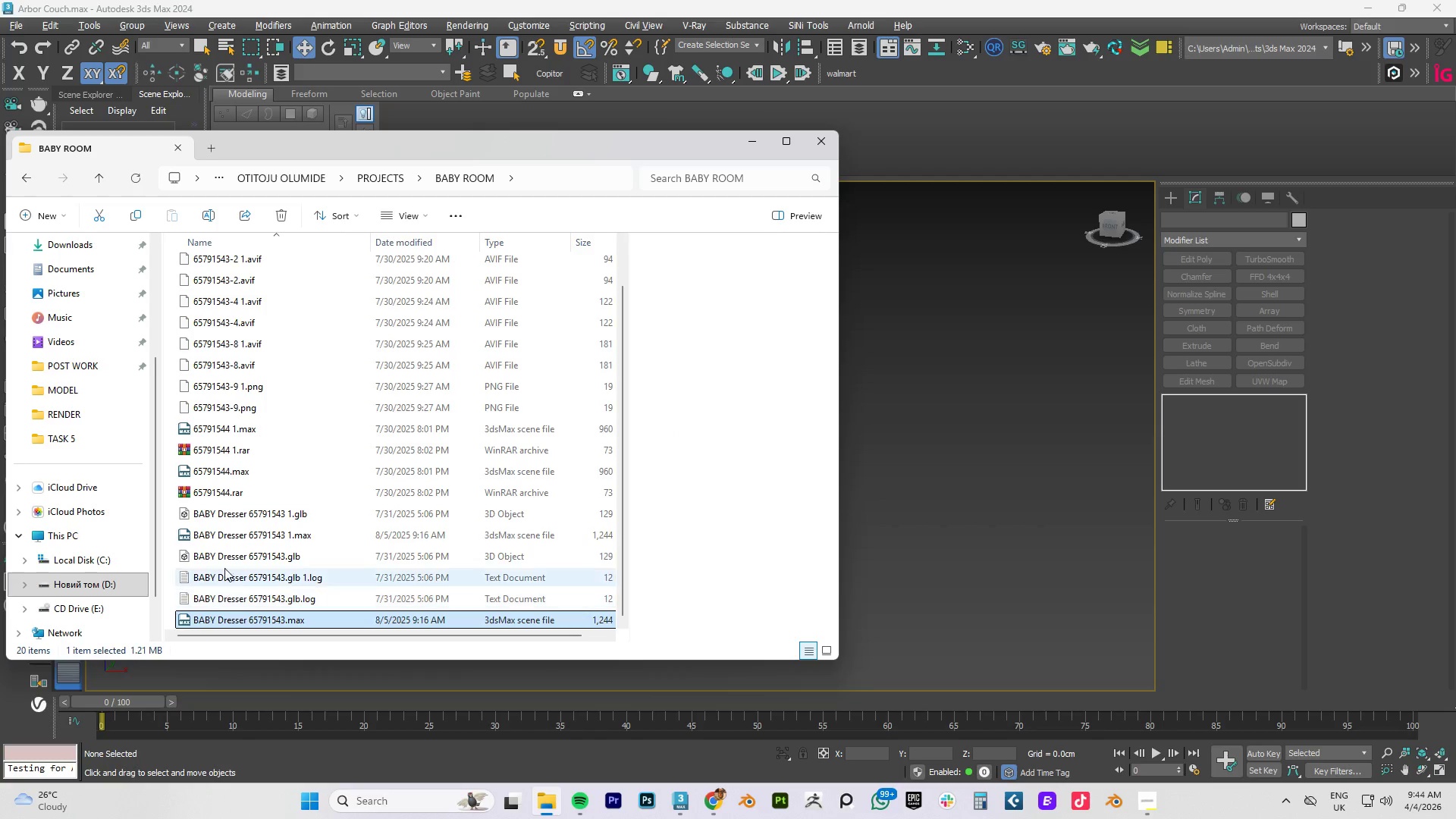 
left_click([223, 561])
 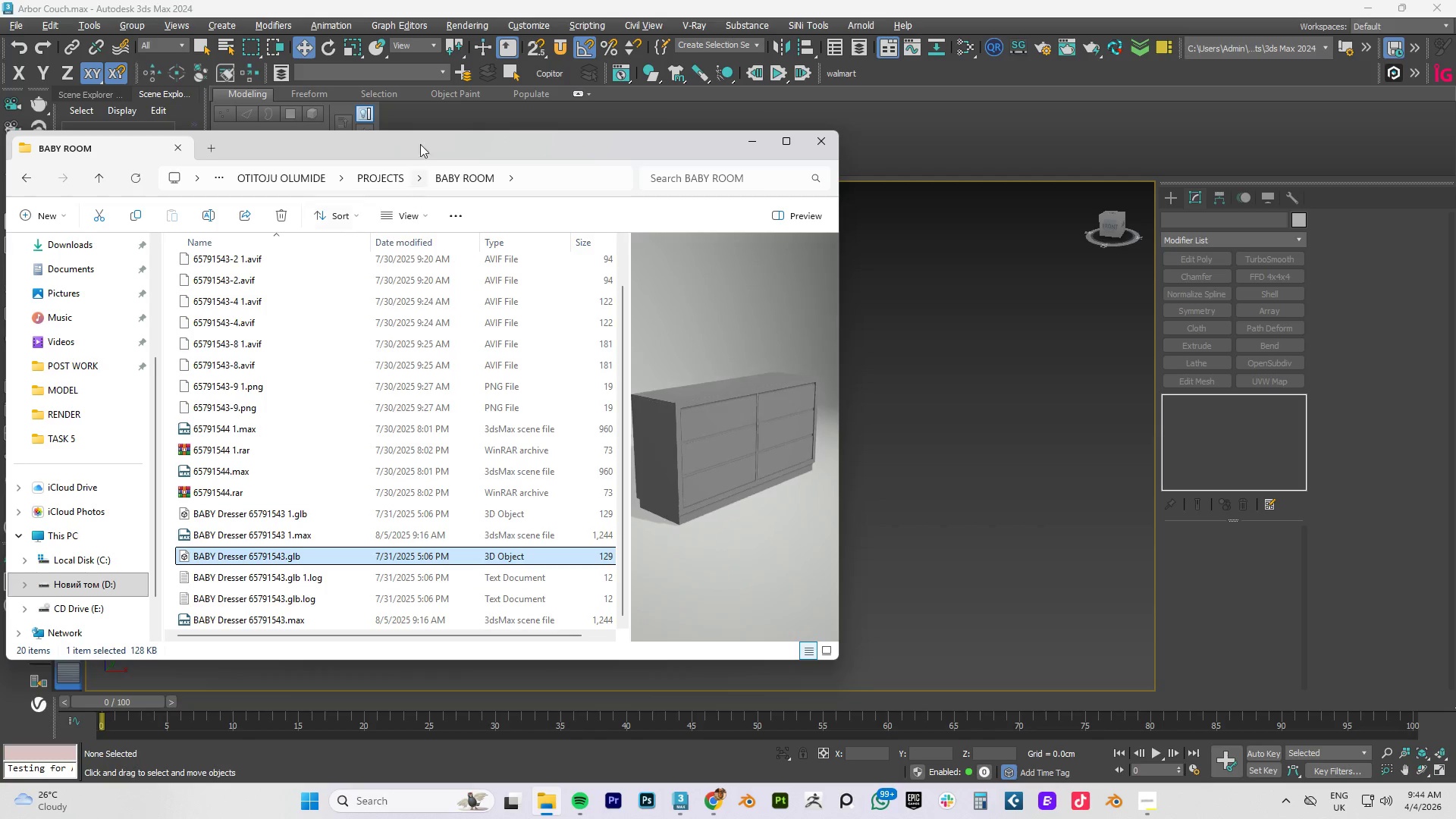 
left_click([384, 180])
 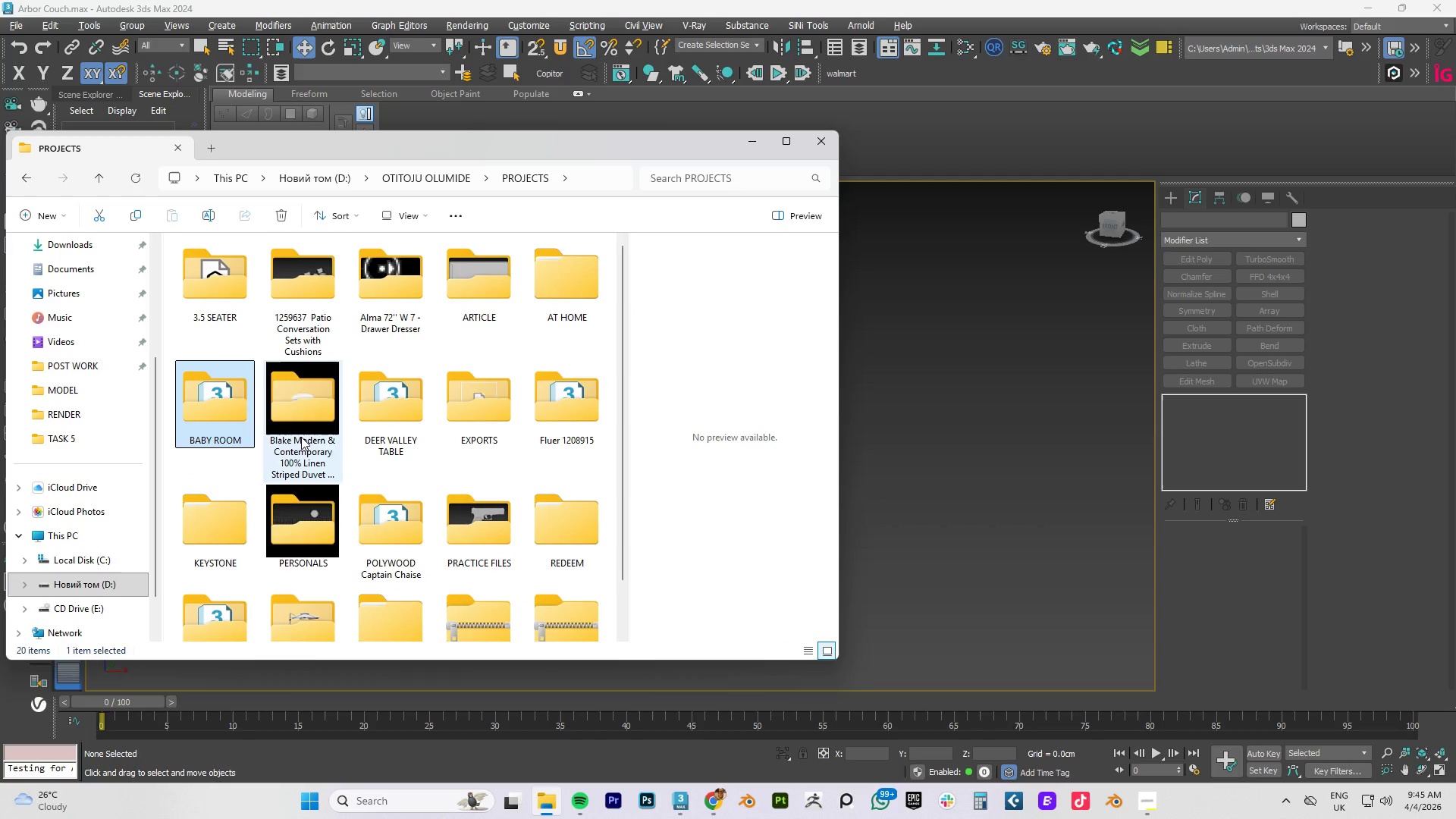 
double_click([301, 437])
 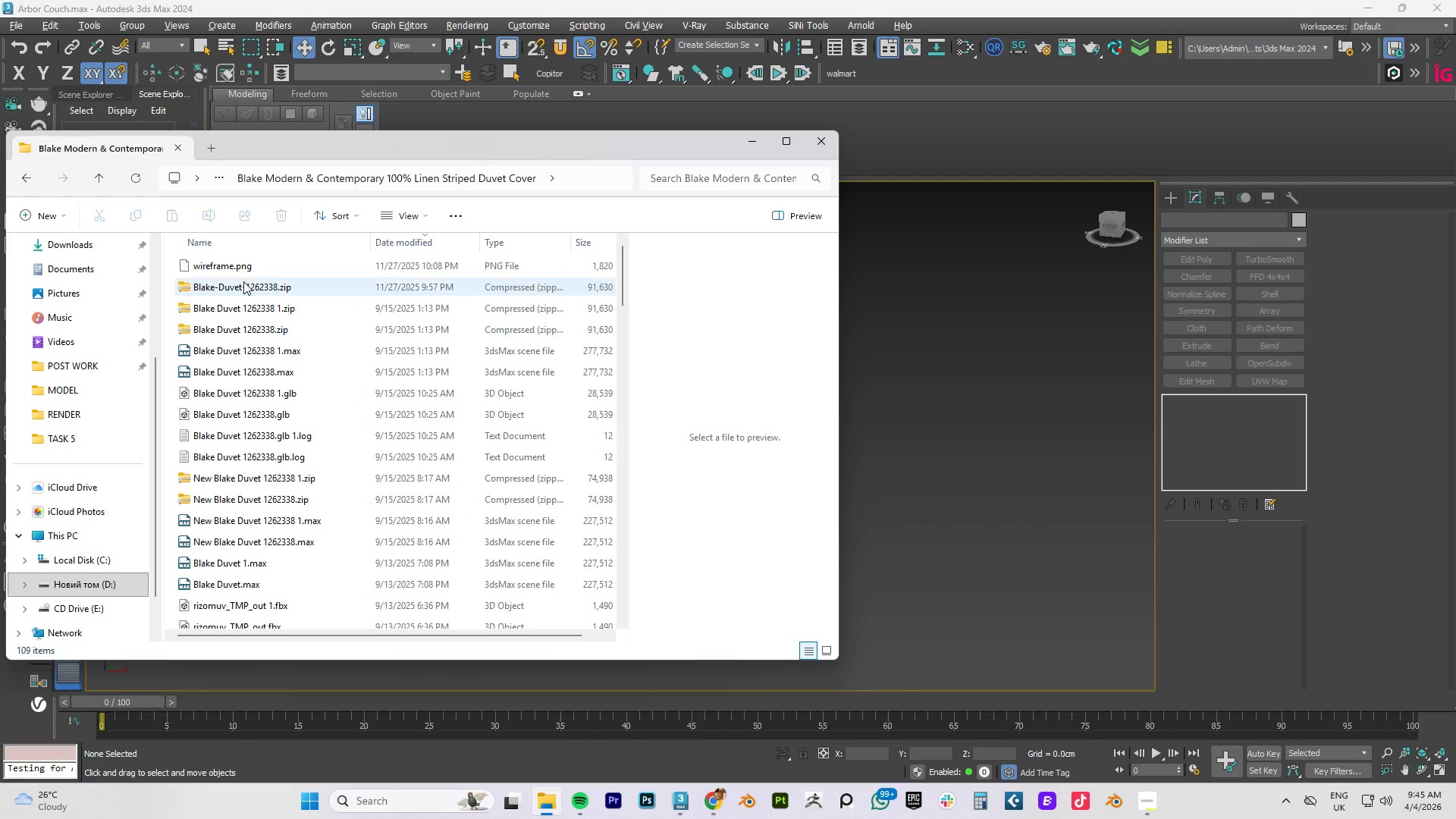 
left_click([244, 272])
 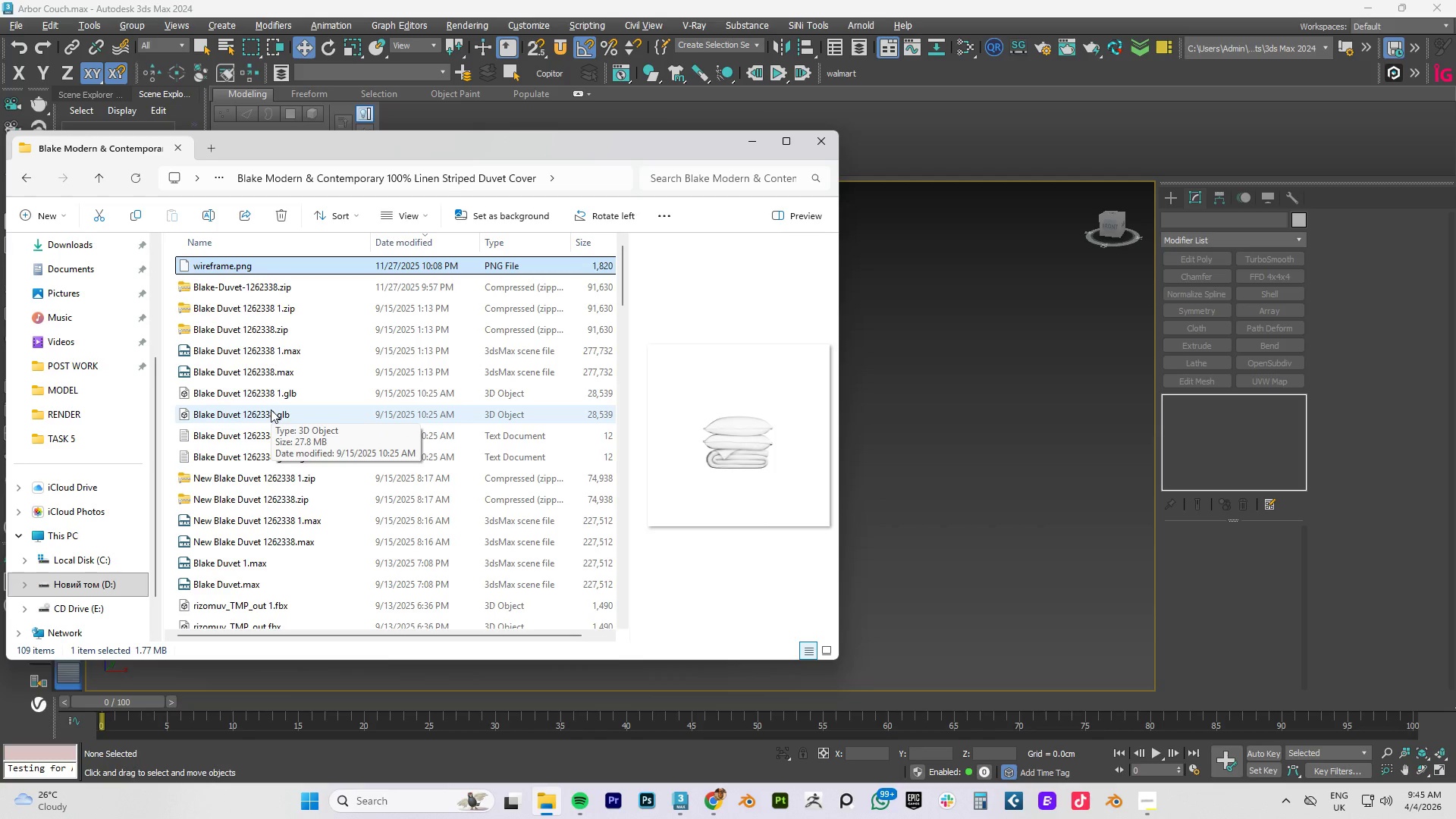 
left_click([250, 395])
 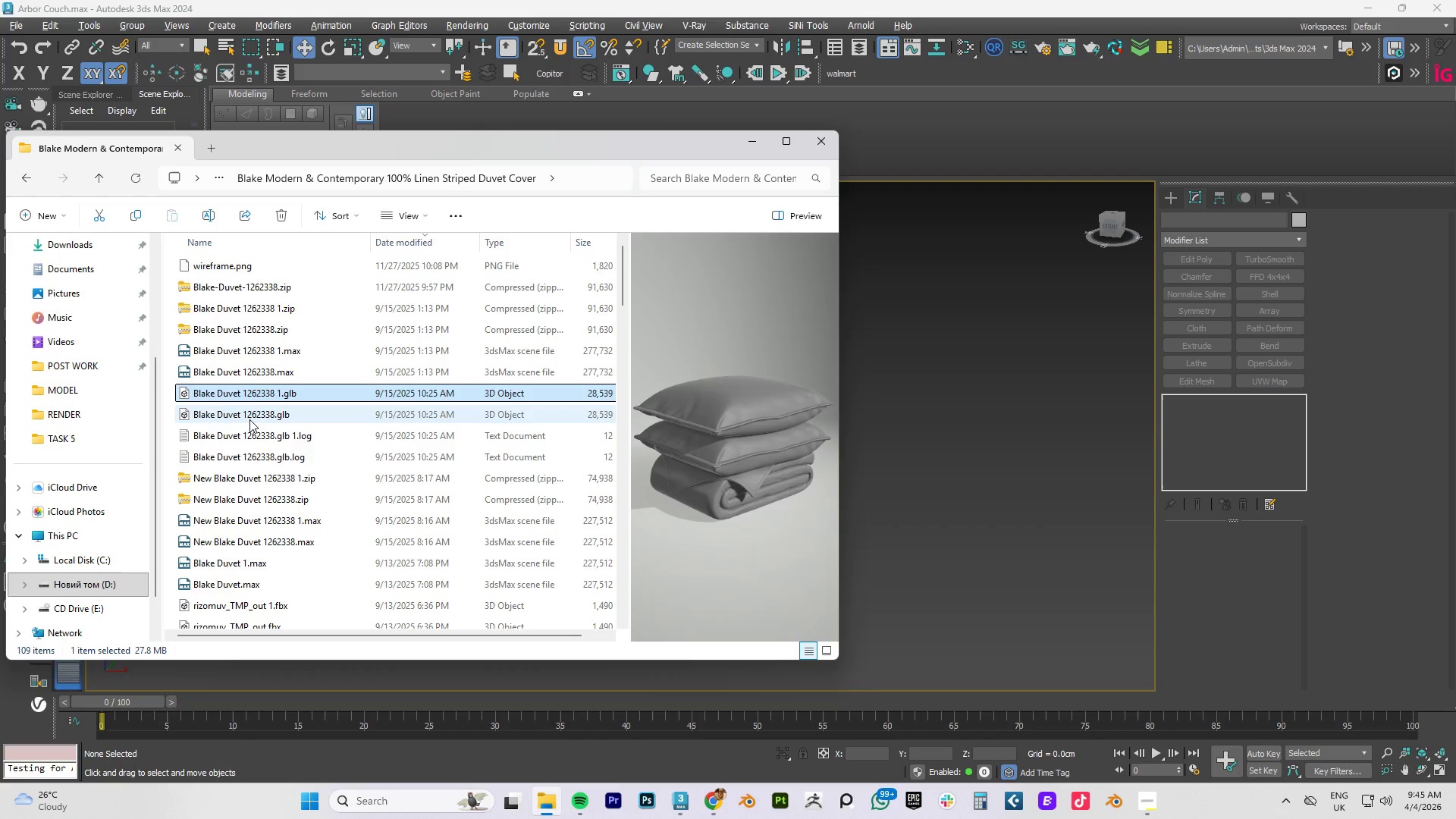 
left_click([249, 419])
 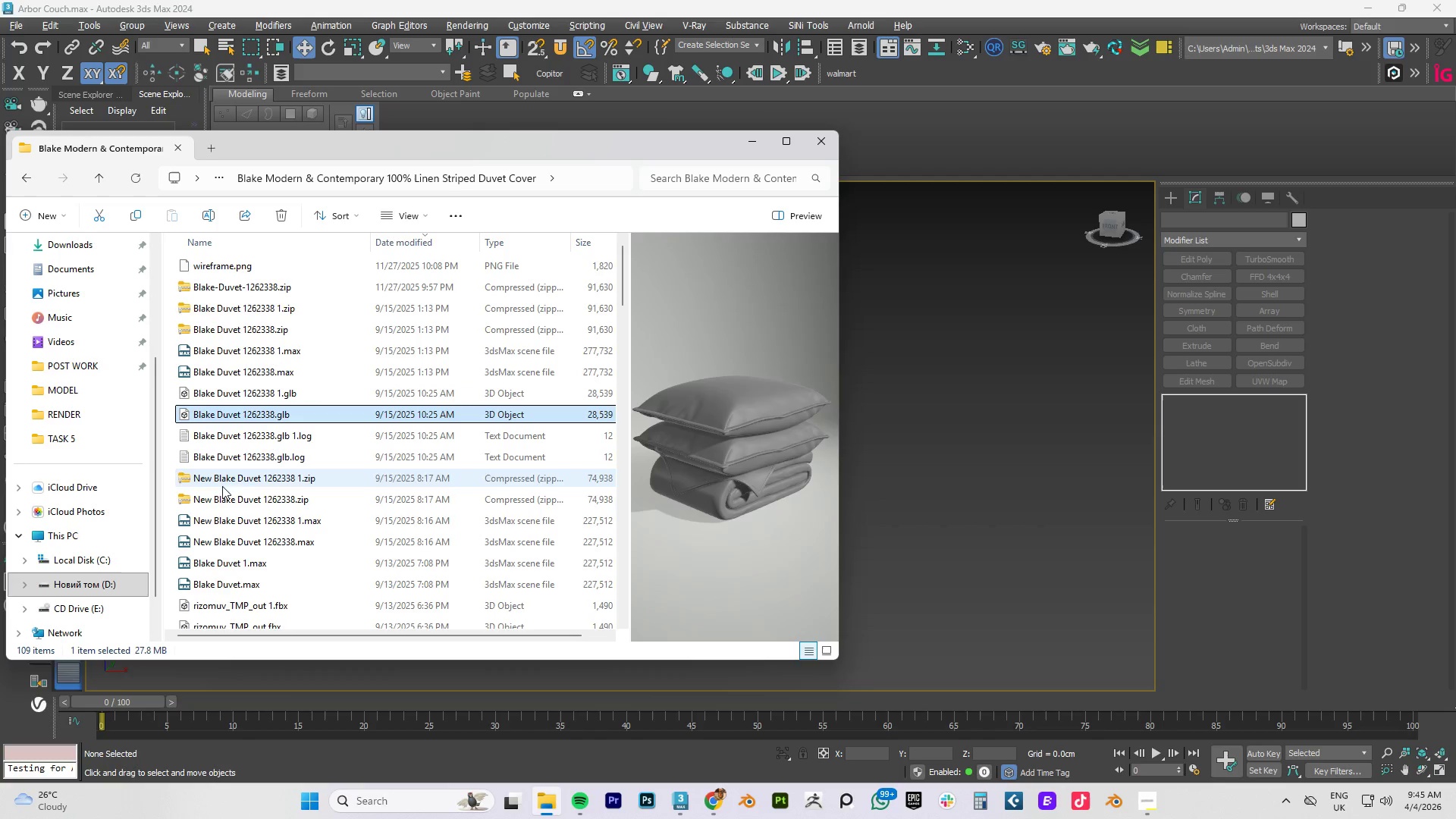 
scroll: coordinate [240, 538], scroll_direction: down, amount: 14.0
 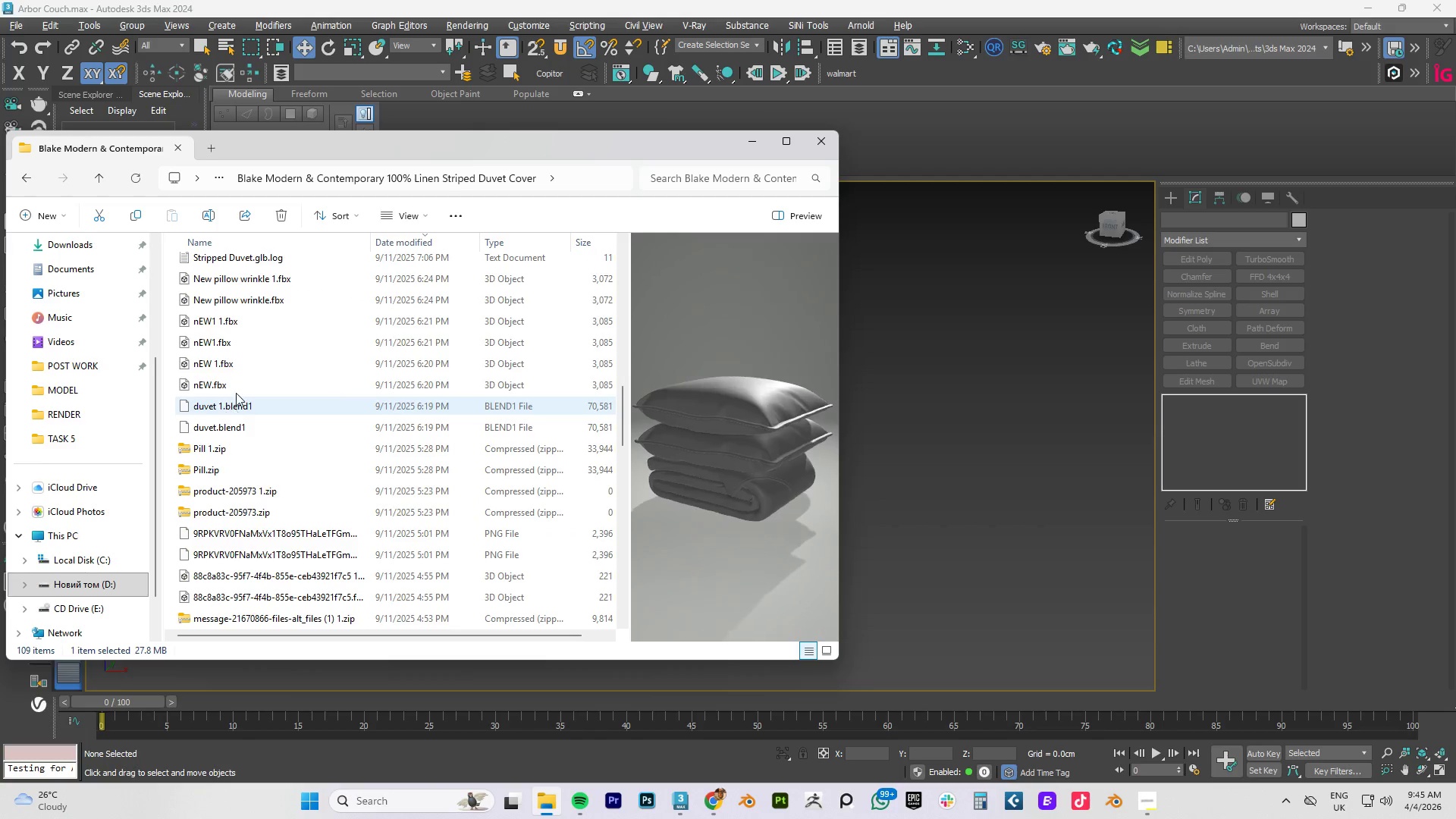 
left_click([226, 383])
 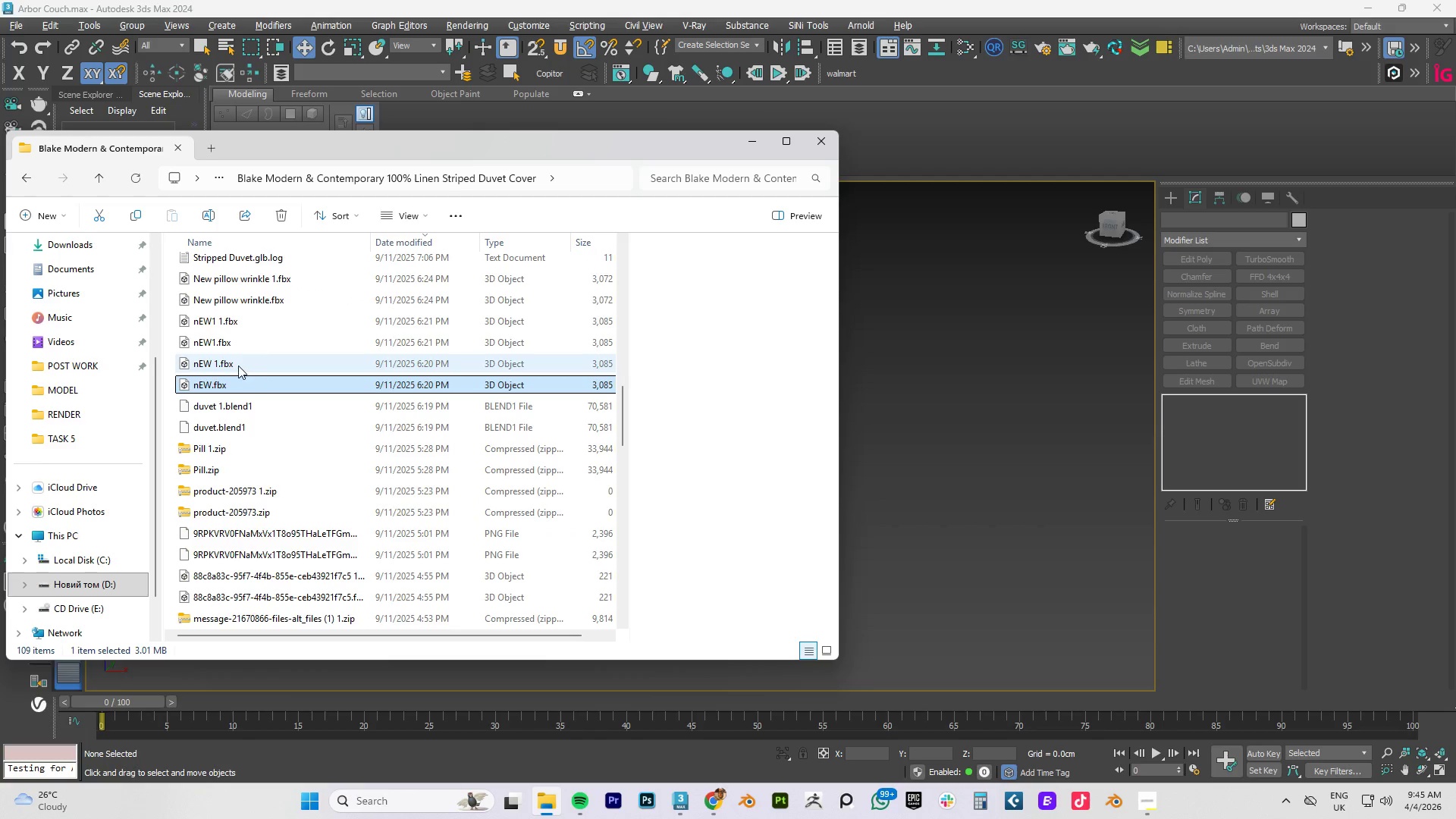 
left_click([238, 366])
 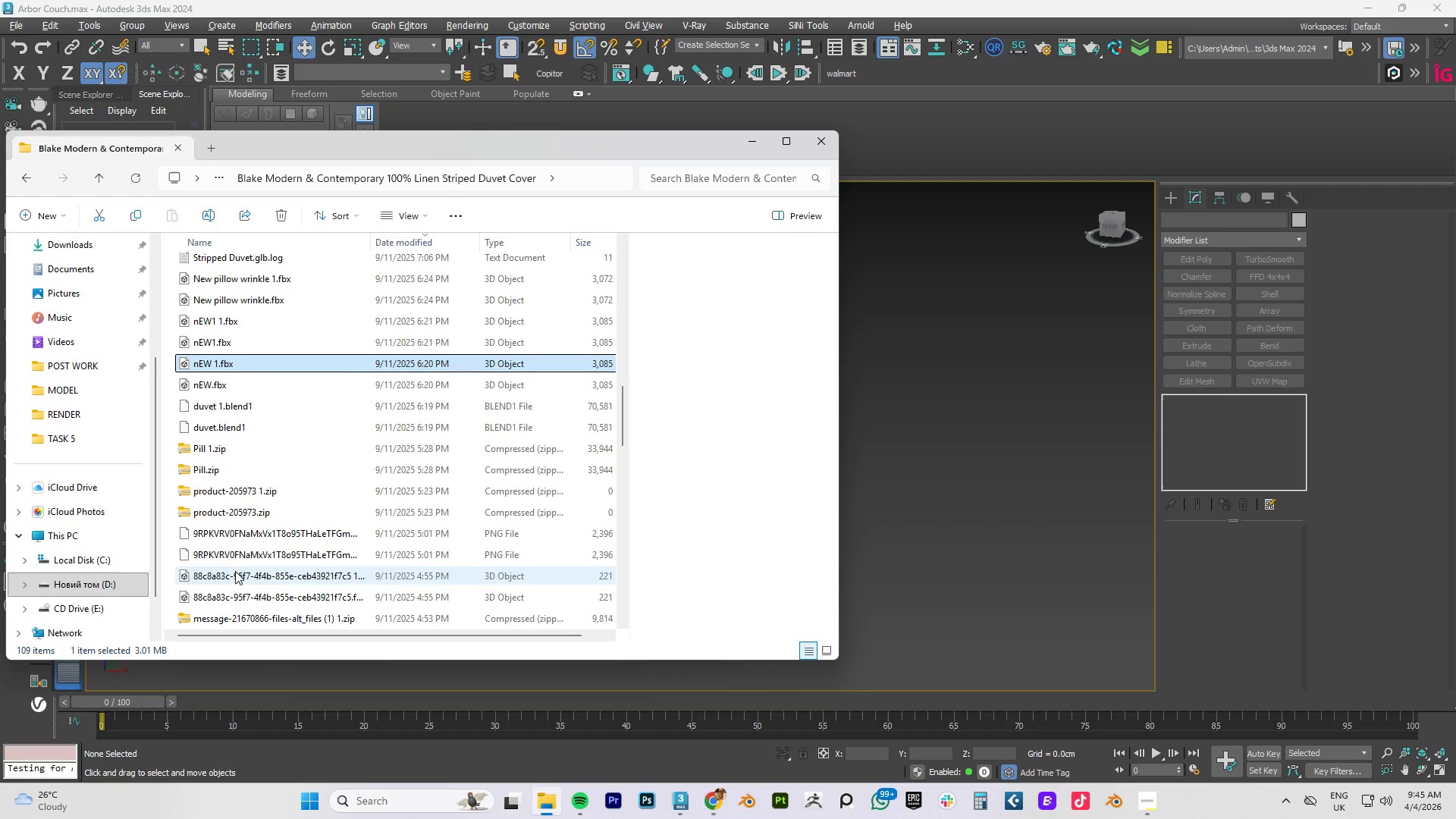 
left_click([234, 574])
 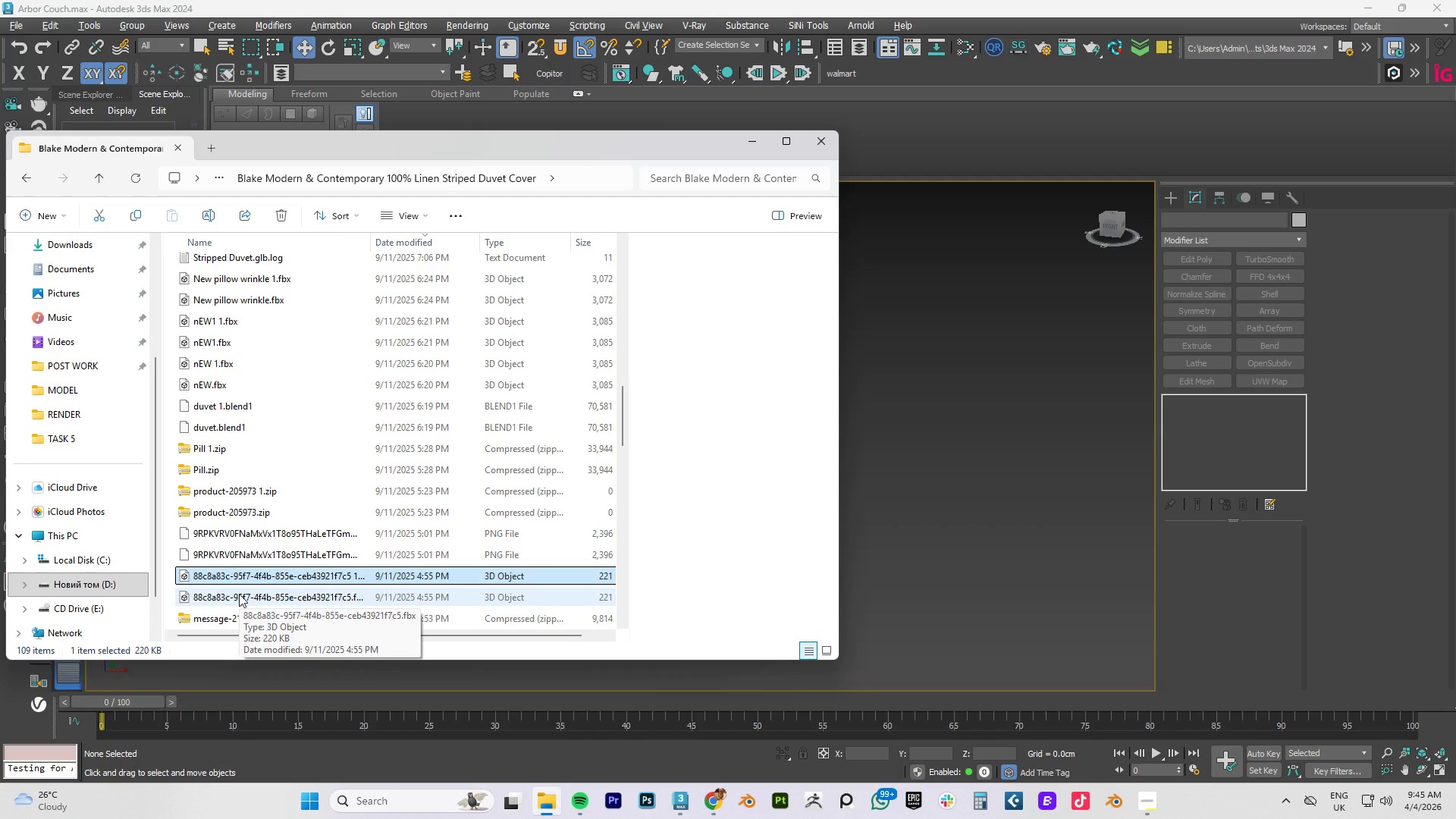 
scroll: coordinate [251, 562], scroll_direction: down, amount: 5.0
 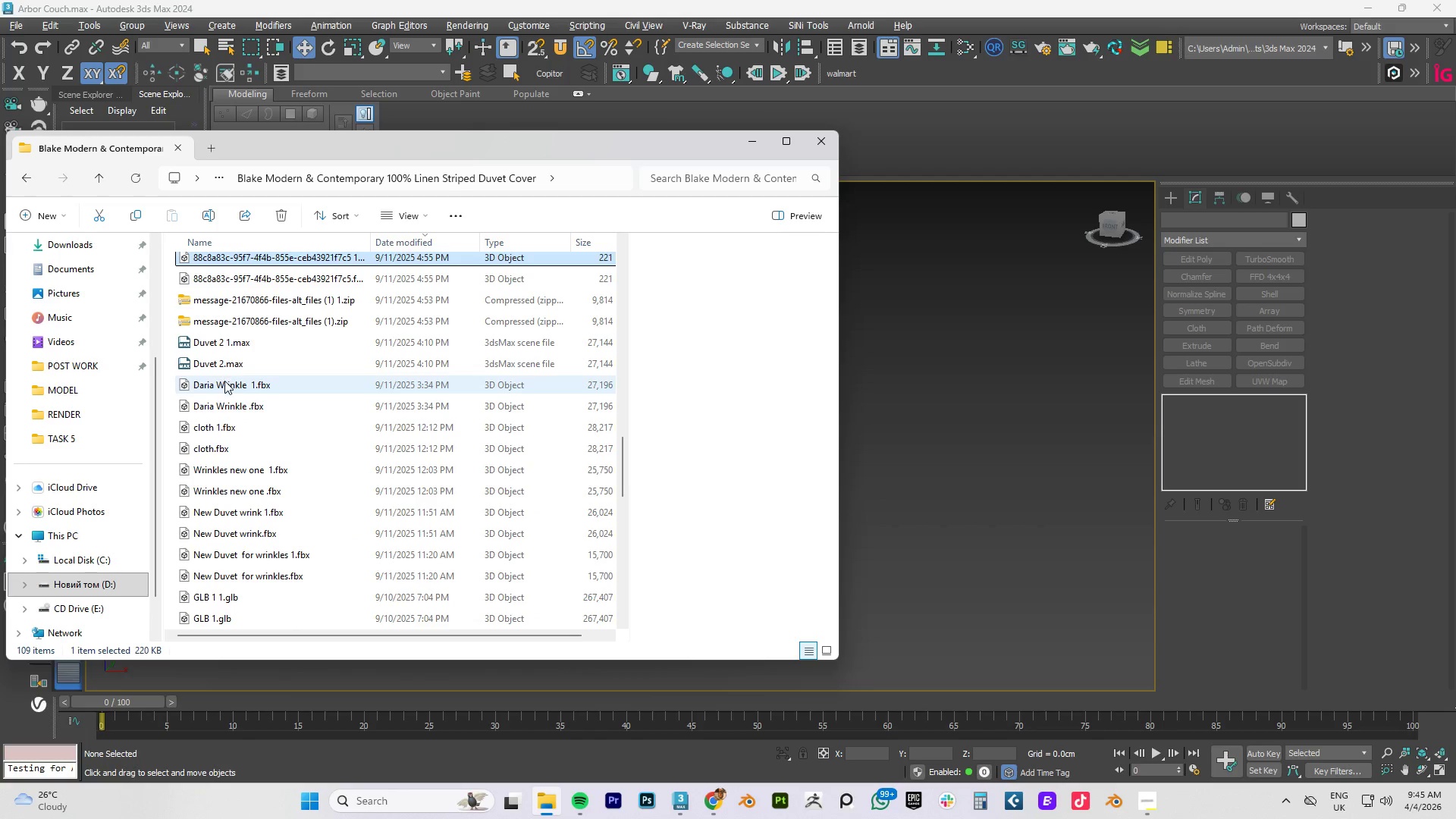 
left_click([228, 403])
 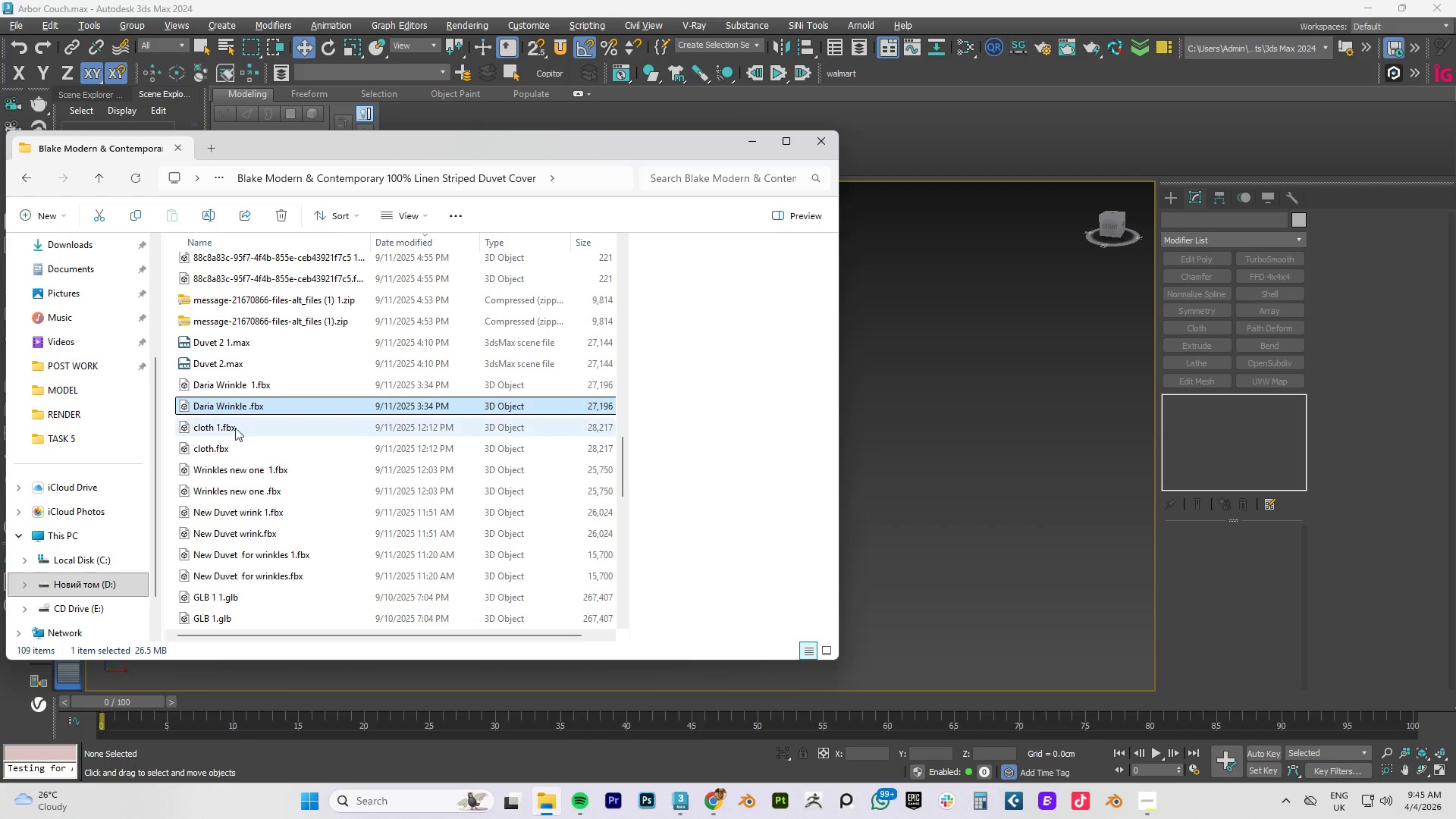 
left_click([231, 435])
 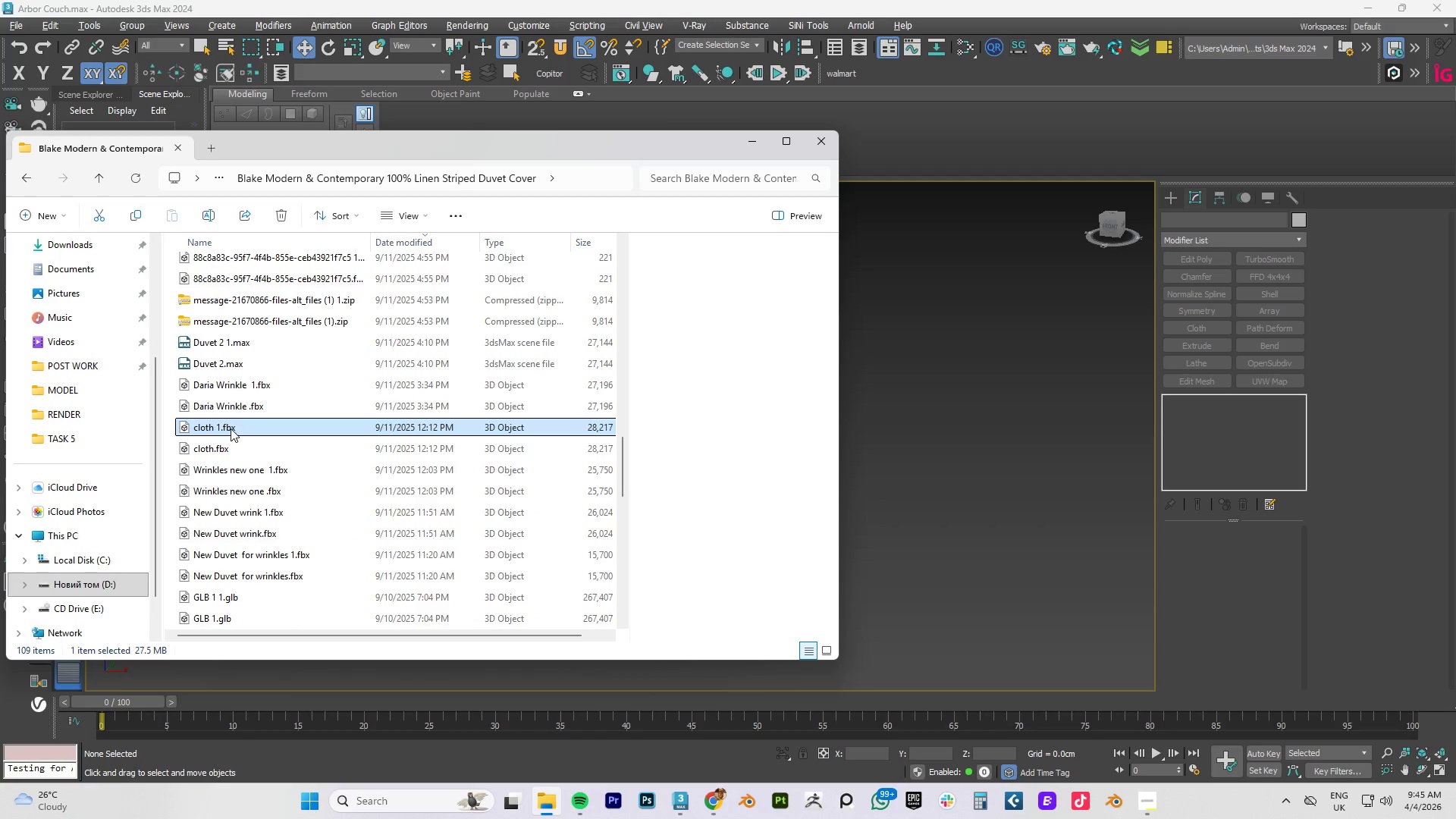 
scroll: coordinate [231, 428], scroll_direction: down, amount: 7.0
 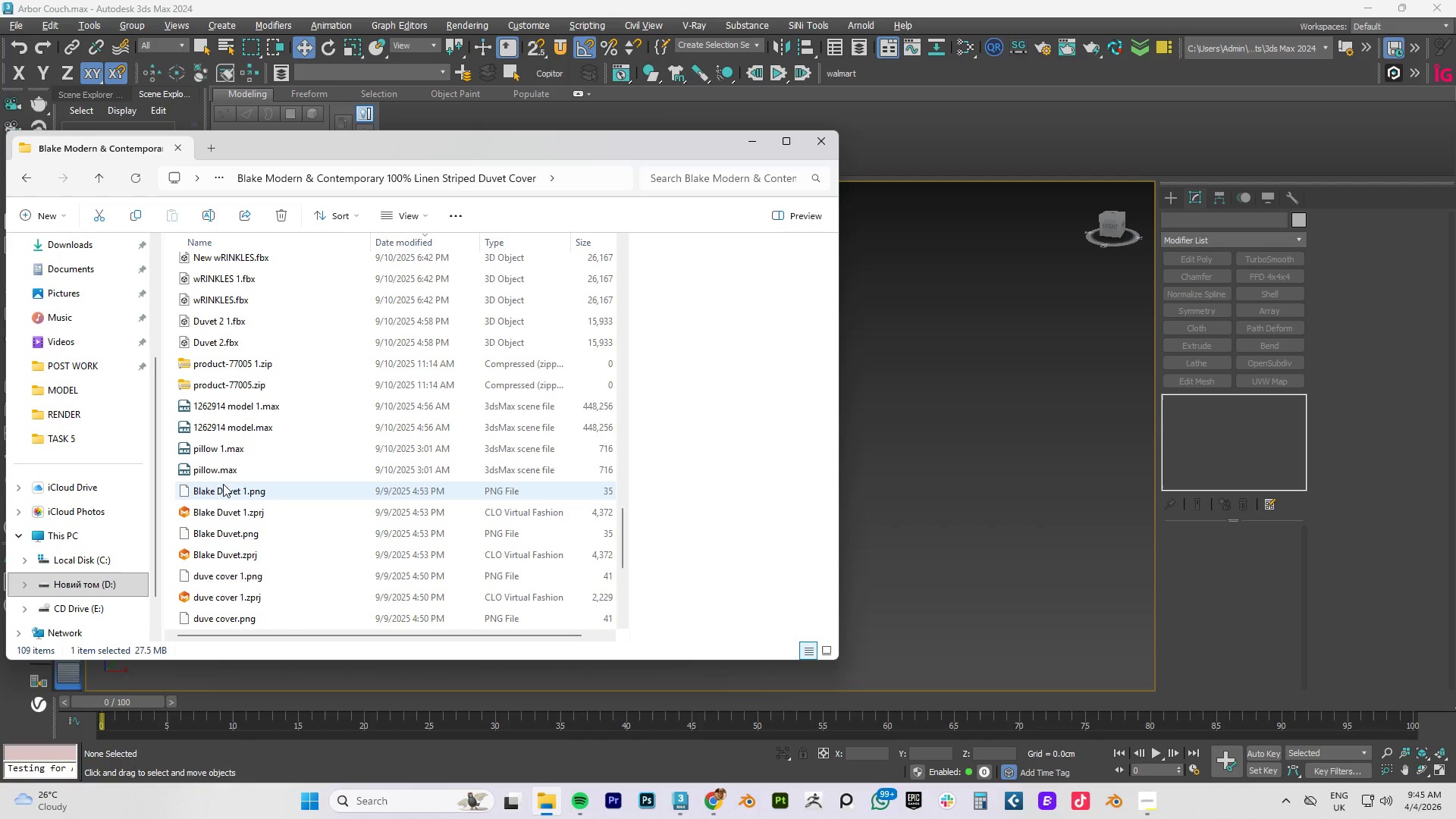 
left_click([213, 464])
 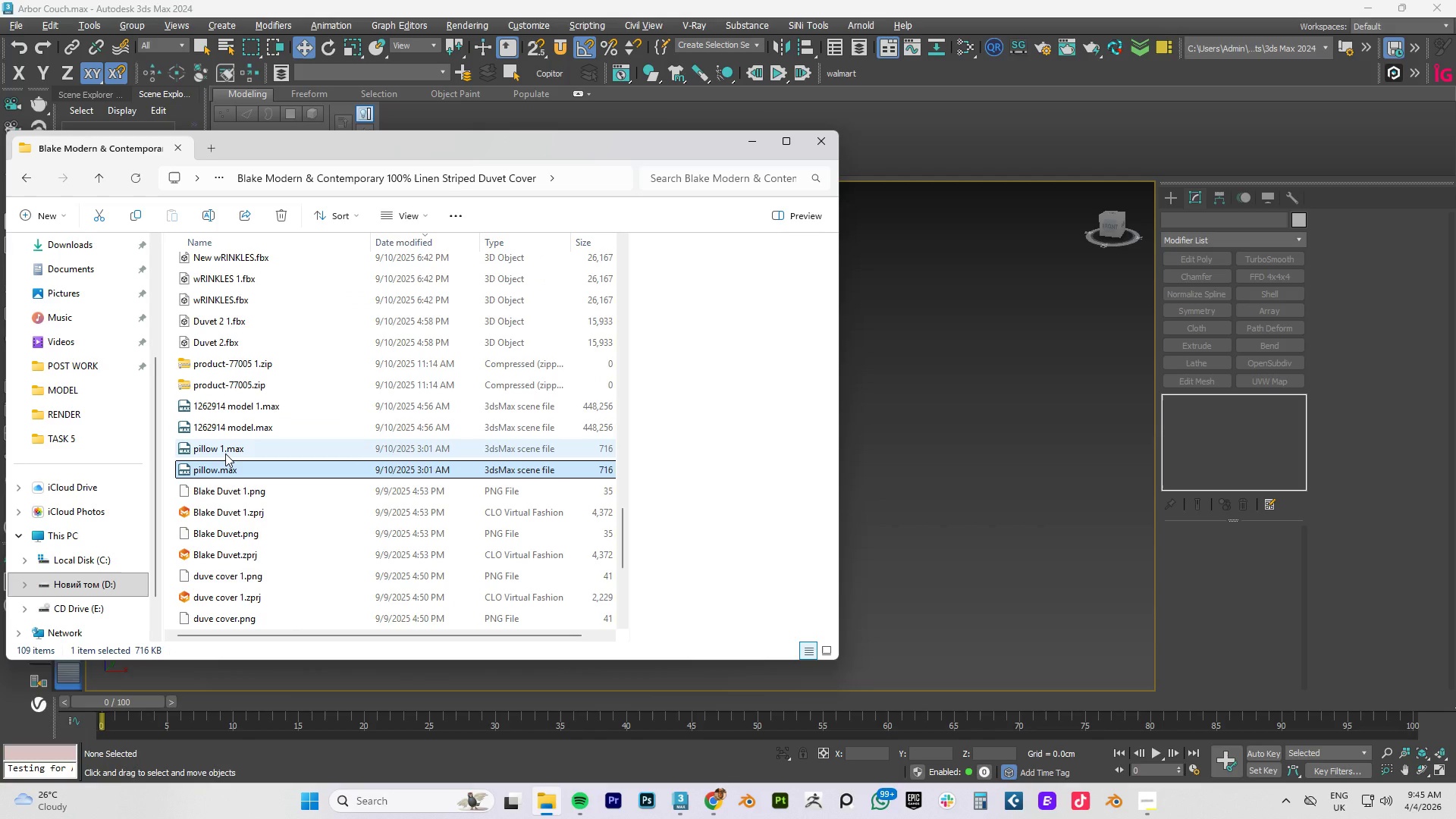 
left_click([225, 453])
 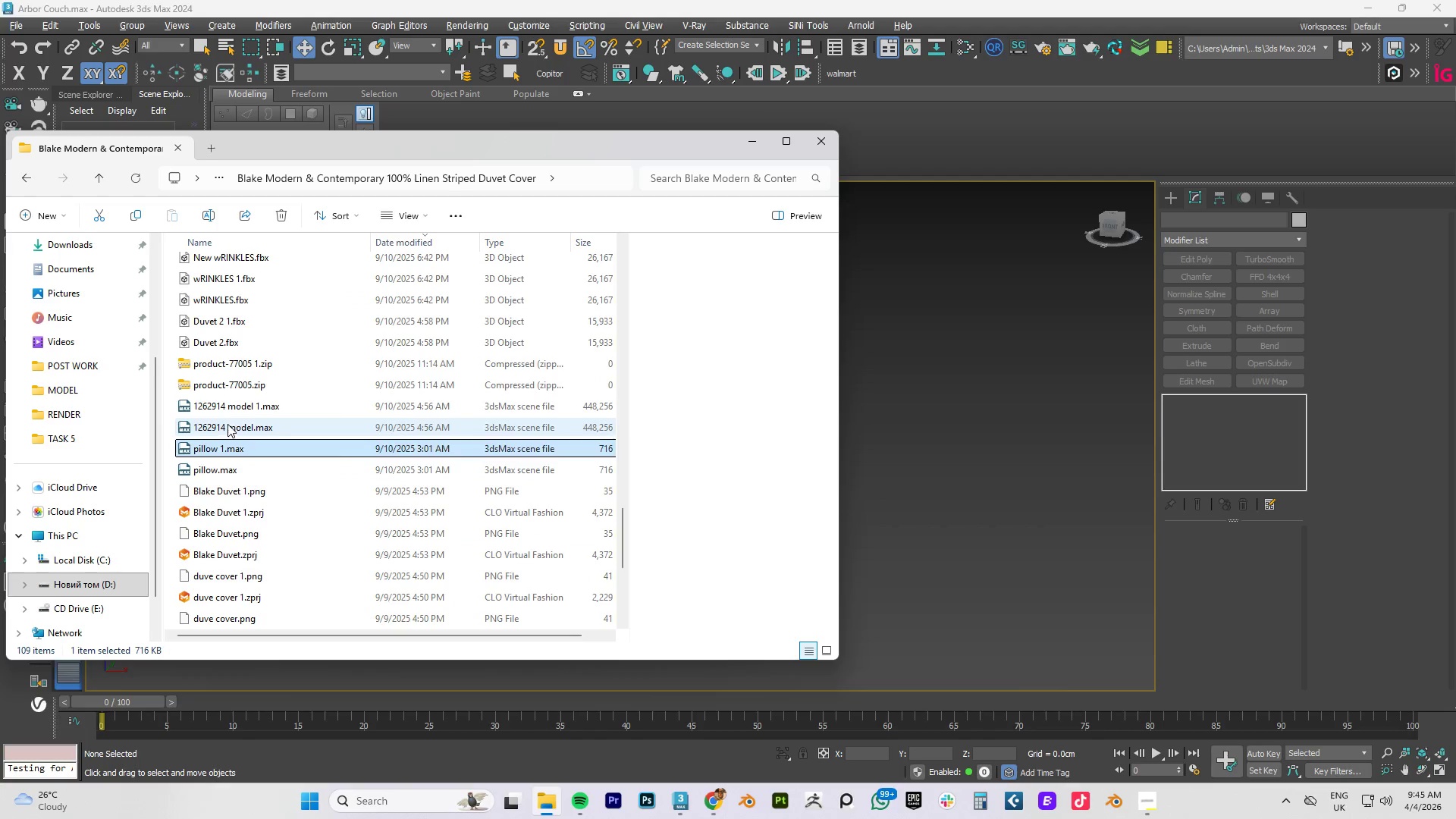 
left_click([228, 424])
 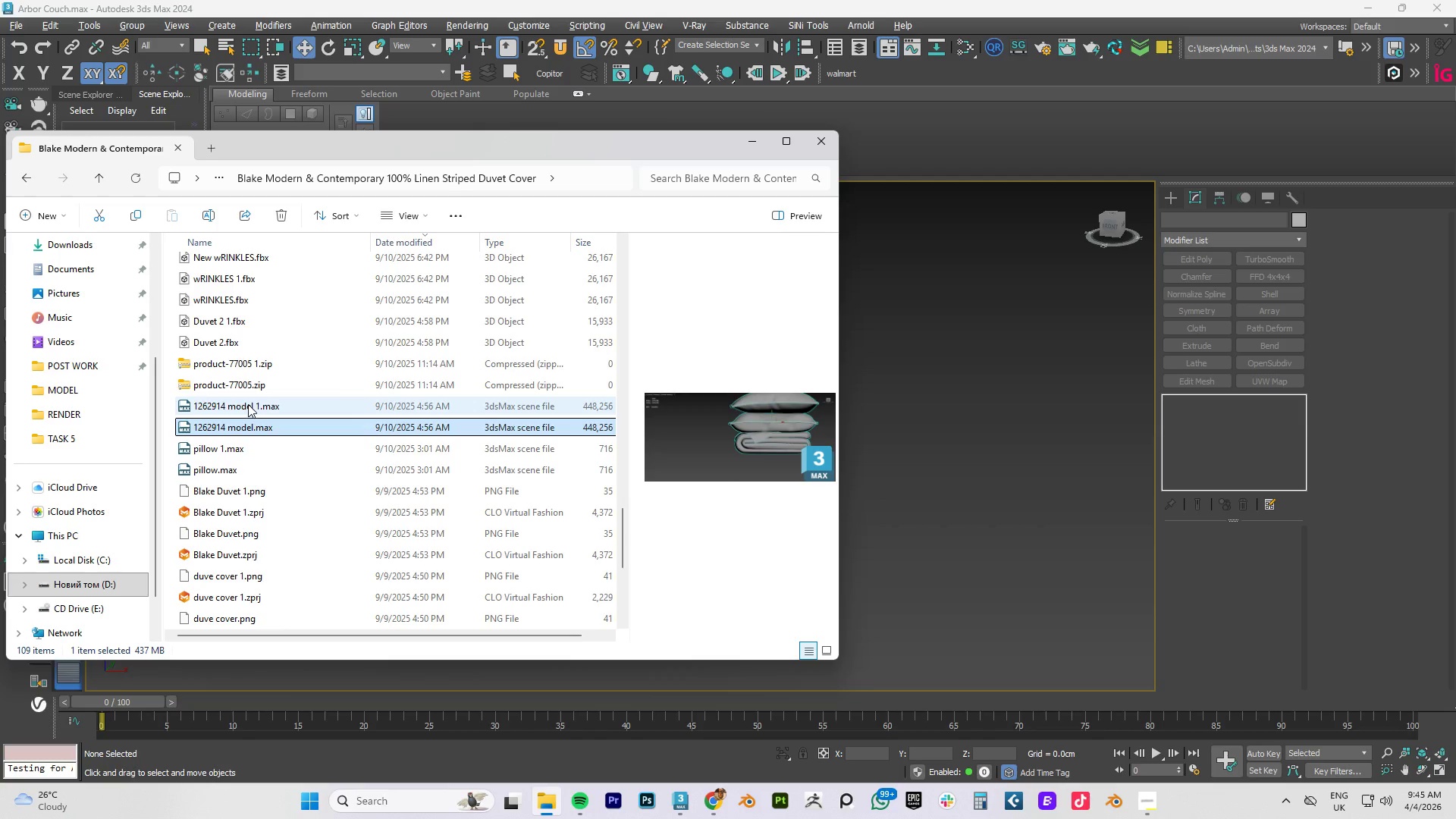 
left_click([248, 404])
 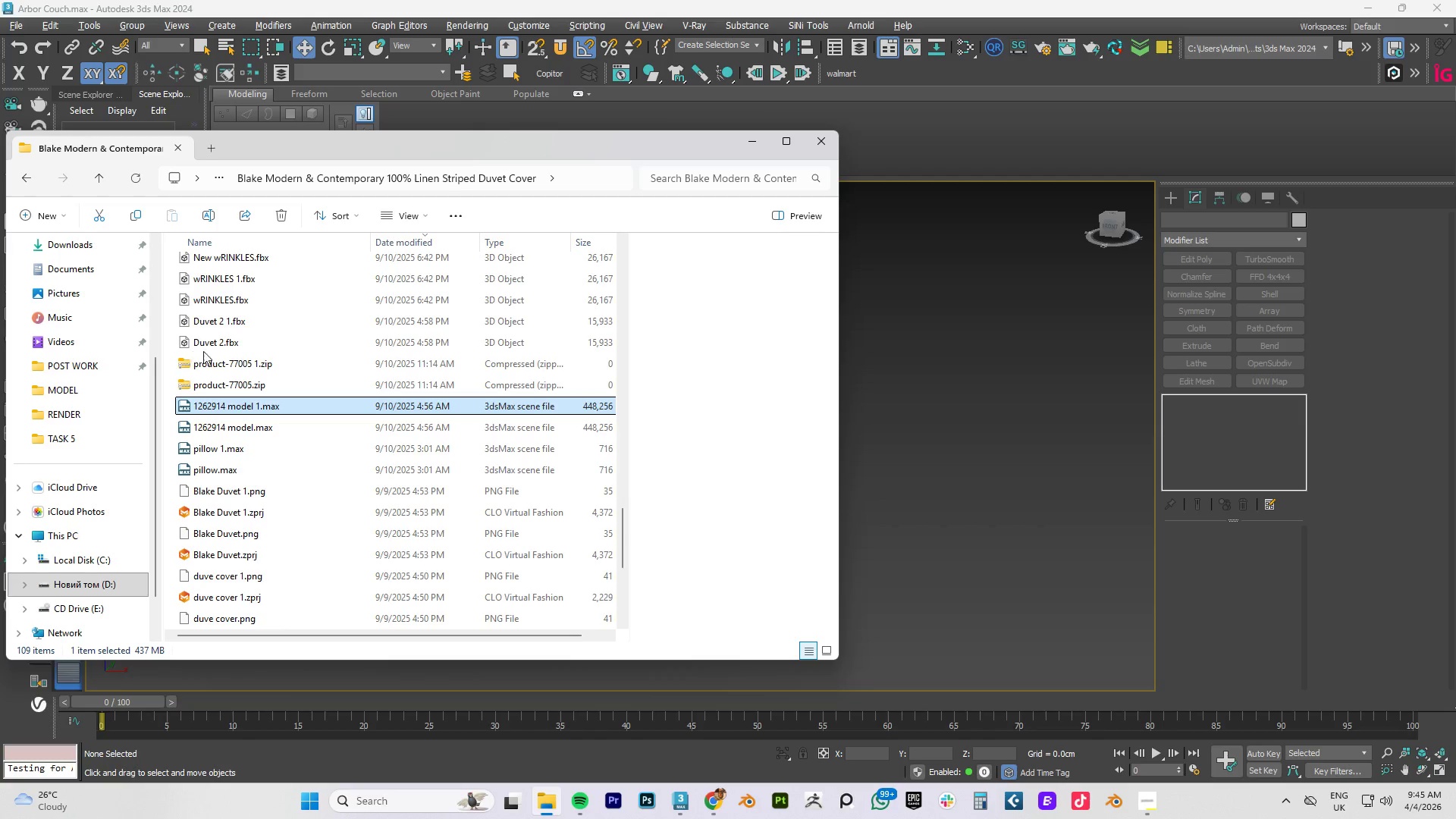 
scroll: coordinate [239, 389], scroll_direction: up, amount: 5.0
 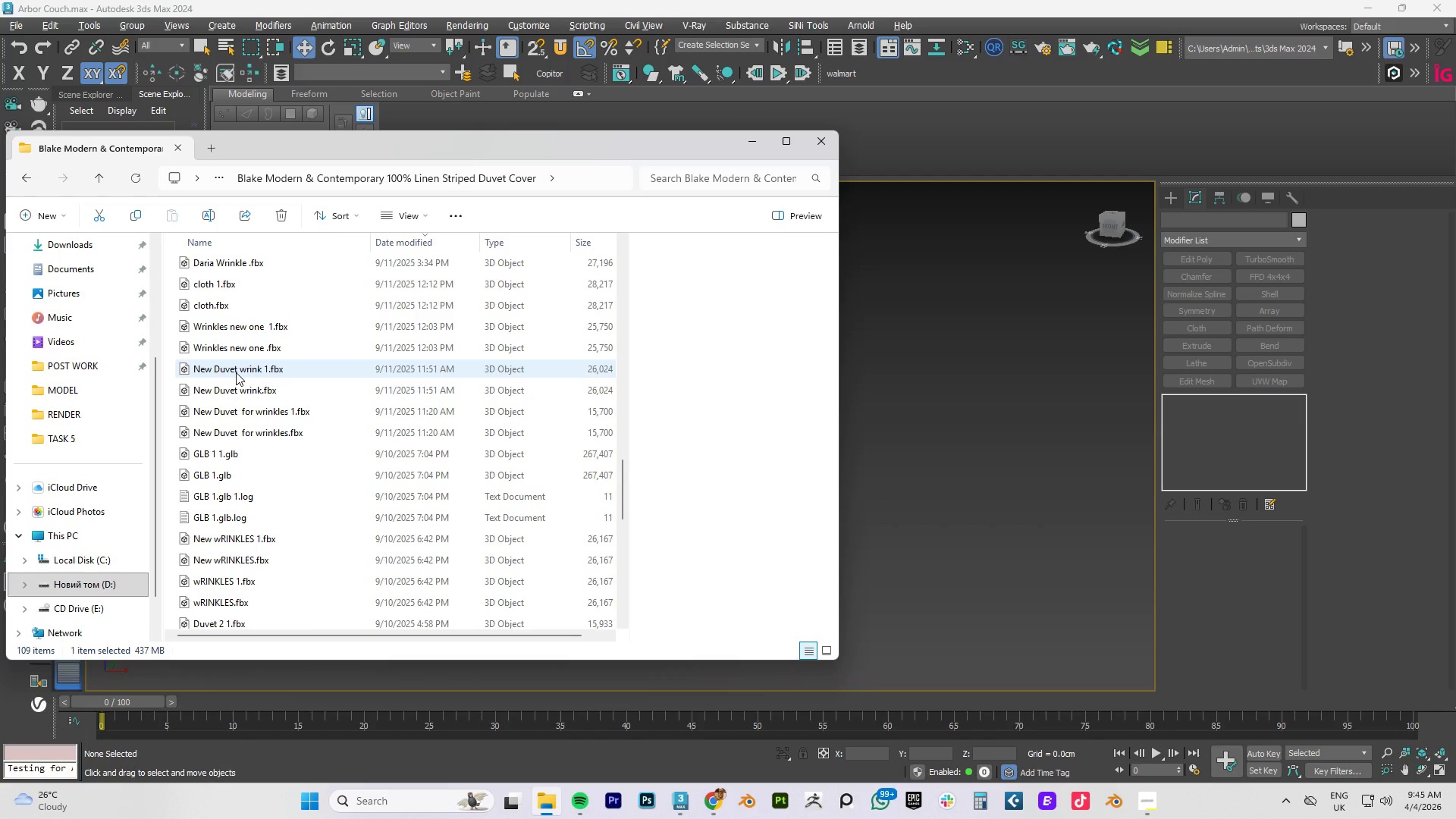 
left_click([236, 372])
 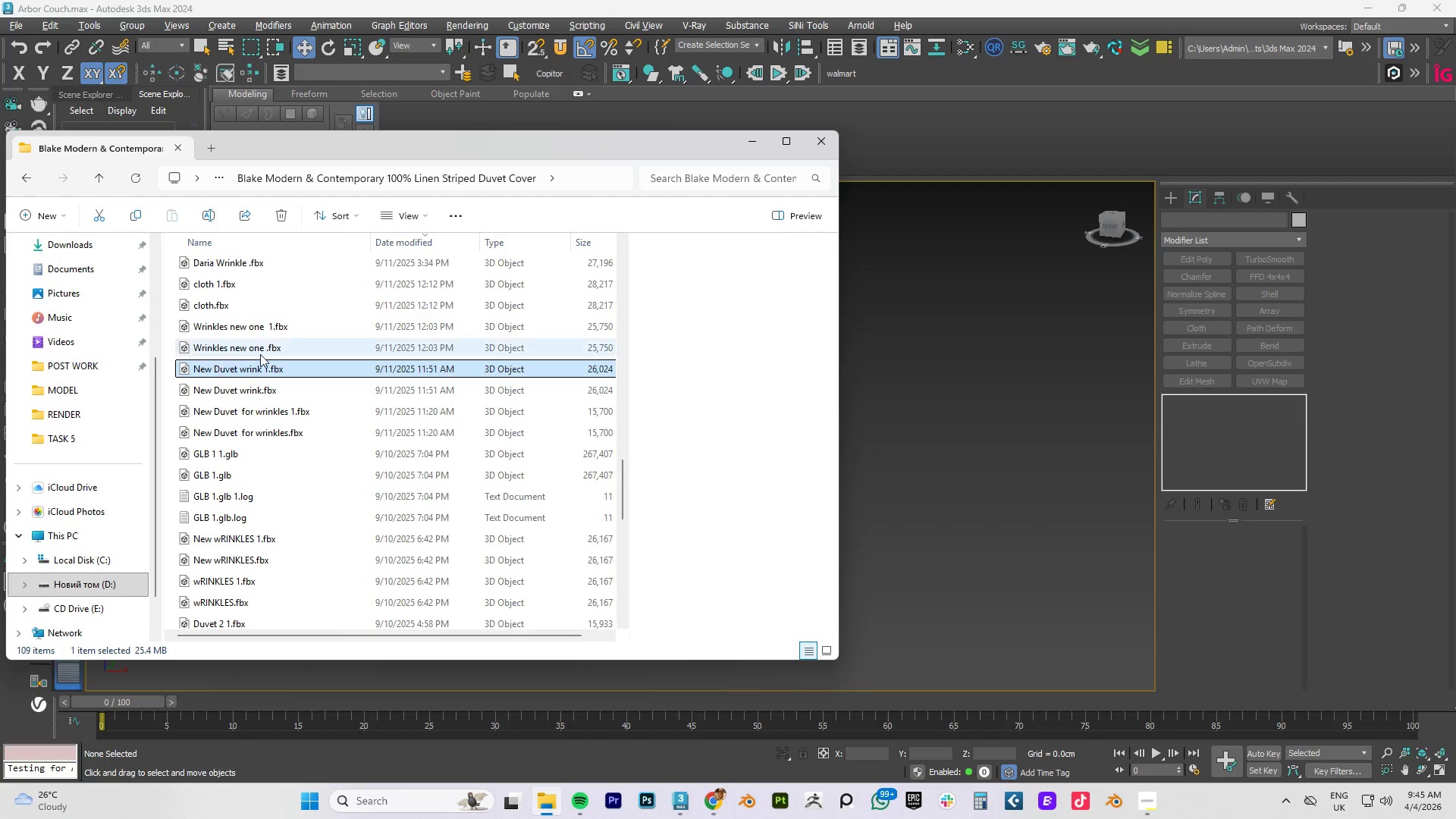 
left_click([256, 354])
 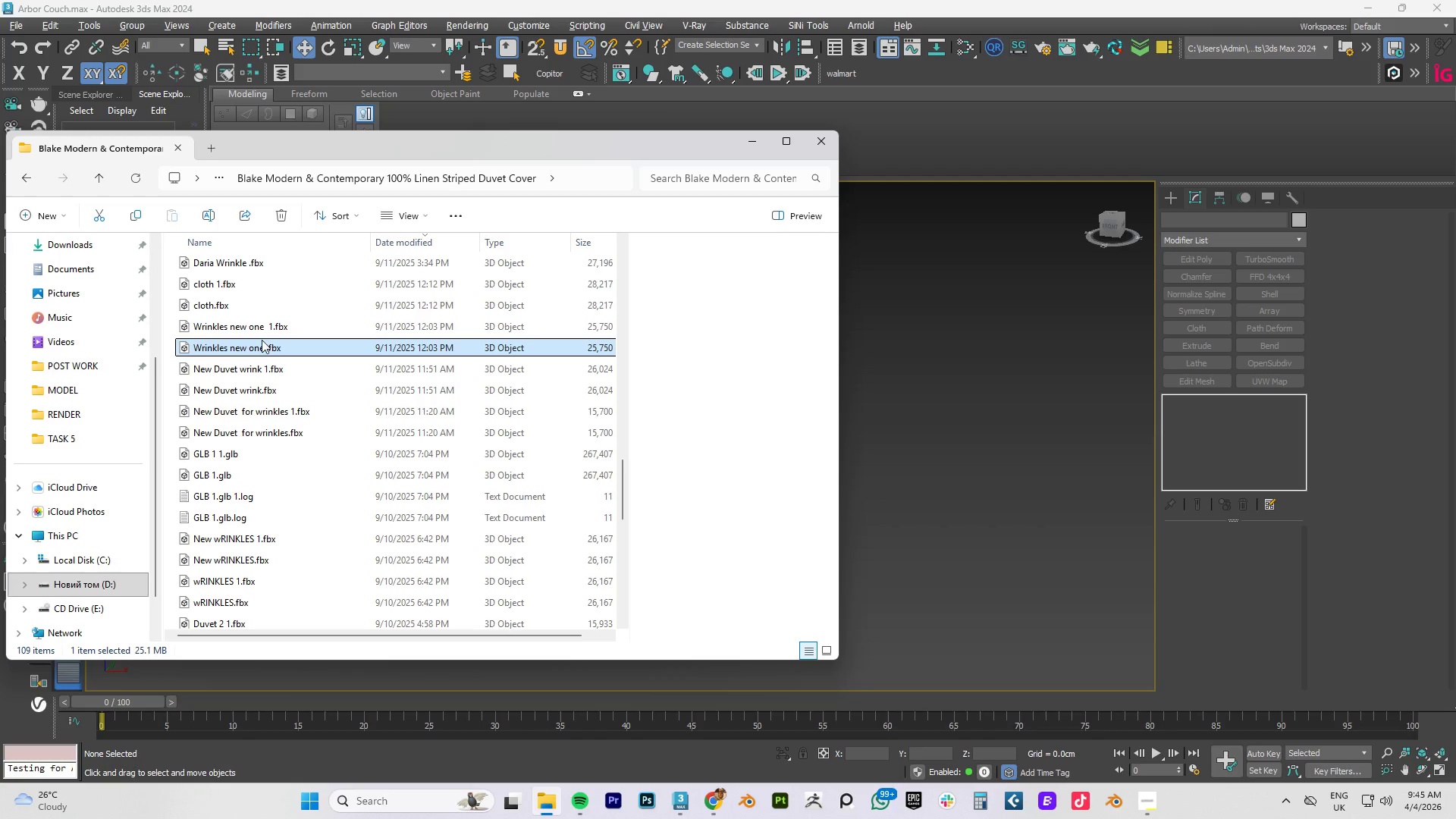 
scroll: coordinate [254, 419], scroll_direction: up, amount: 10.0
 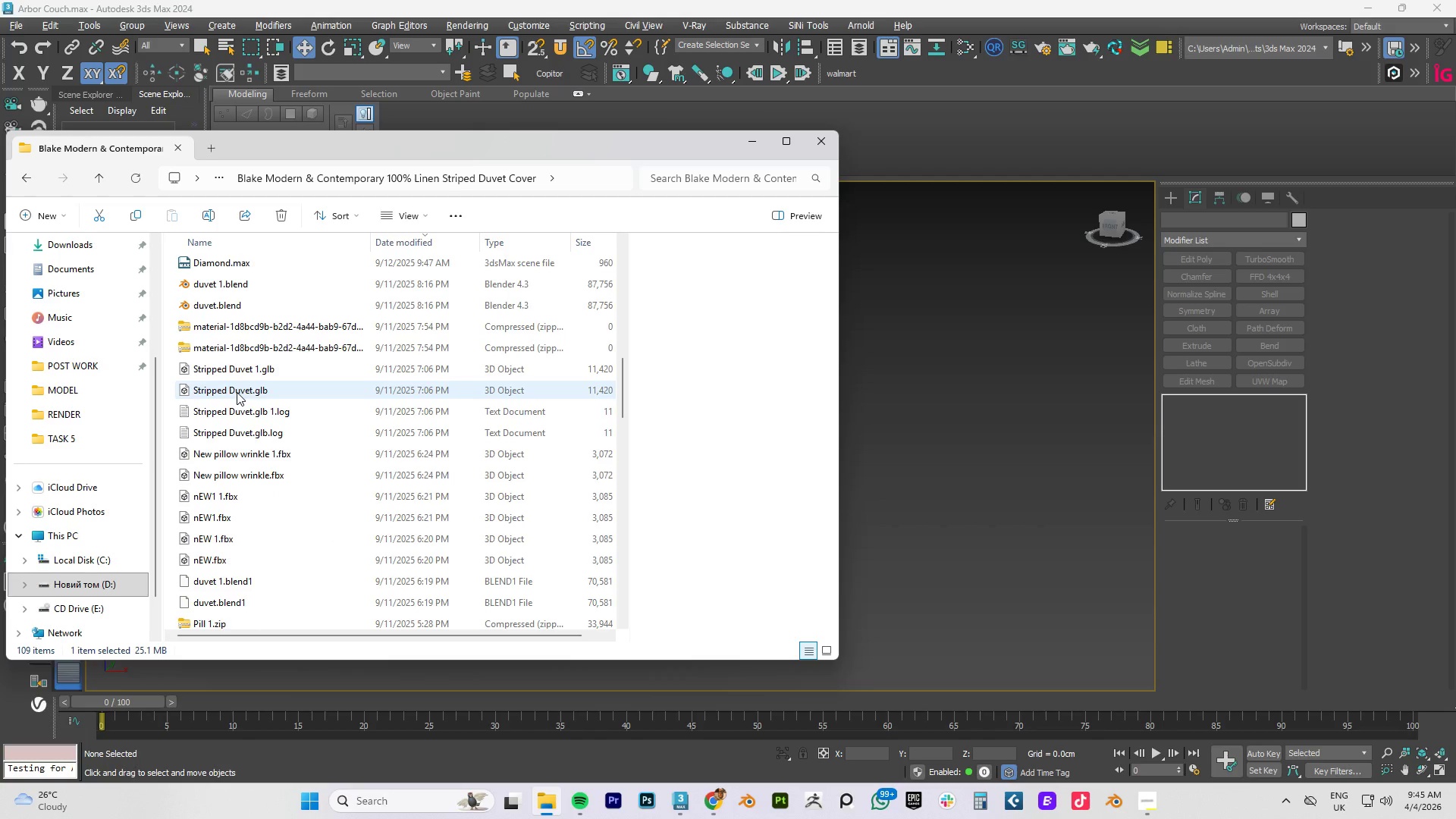 
left_click([233, 376])
 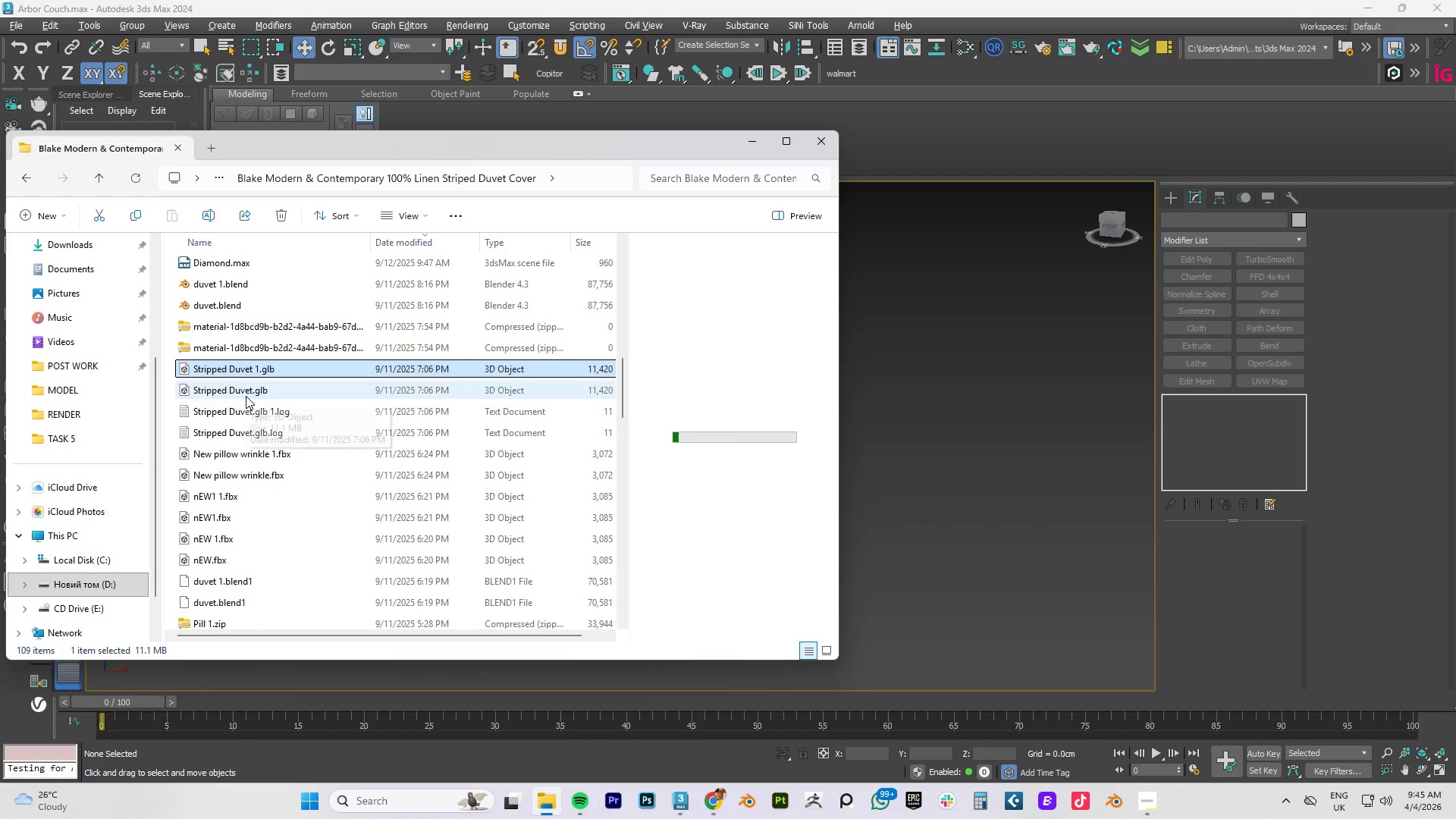 
left_click([245, 391])
 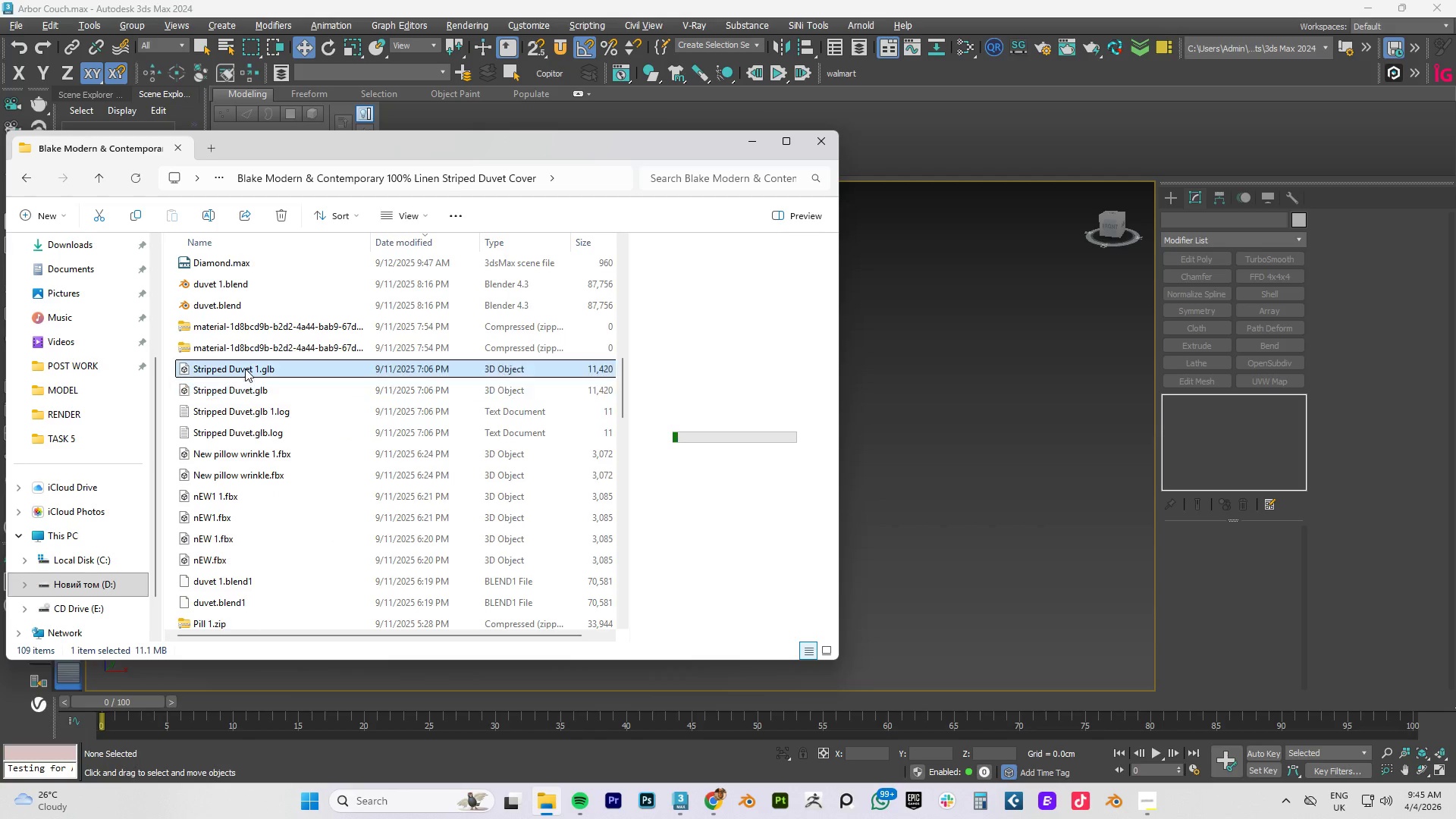 
double_click([245, 369])
 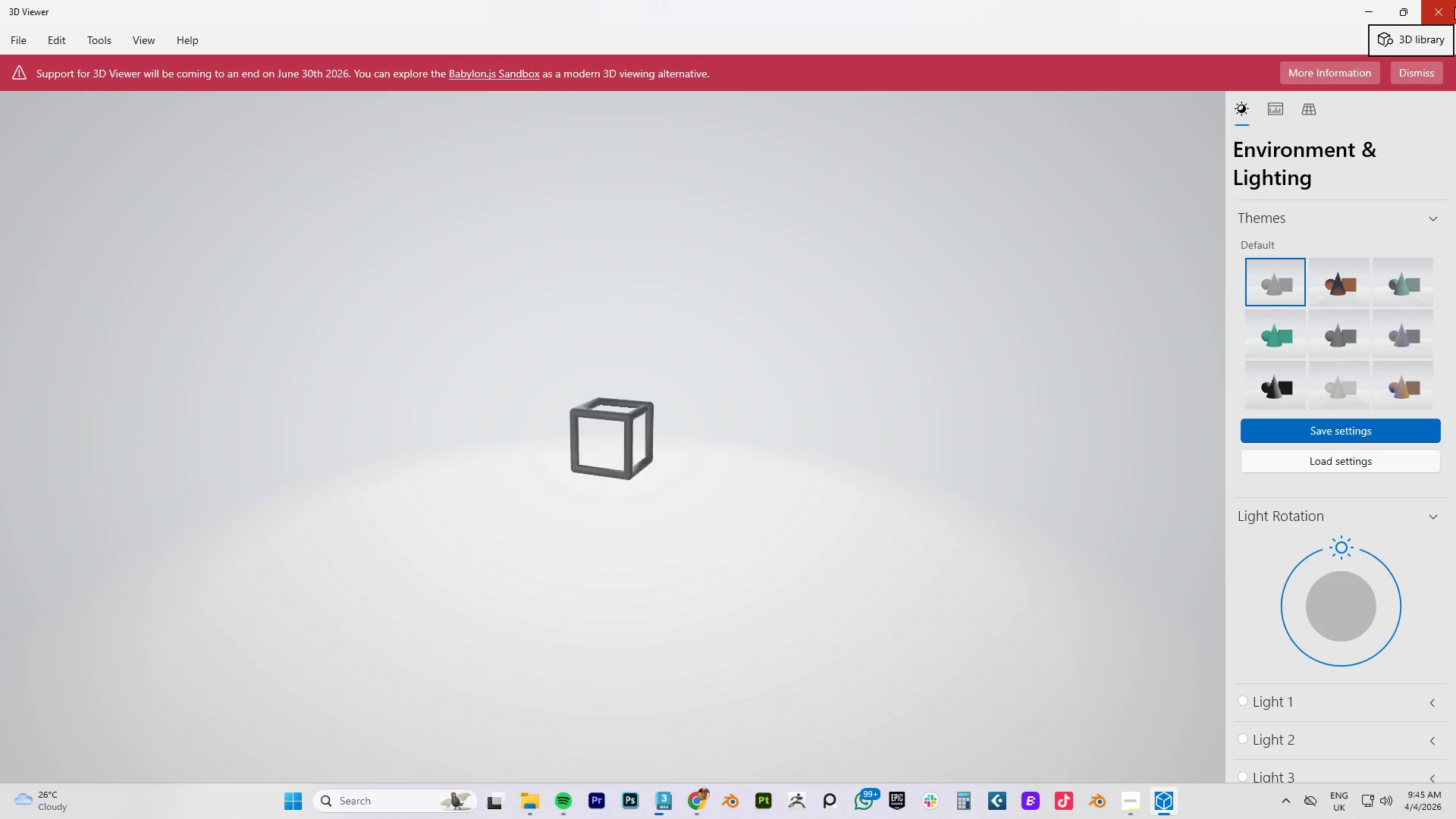 
left_click([1454, 8])
 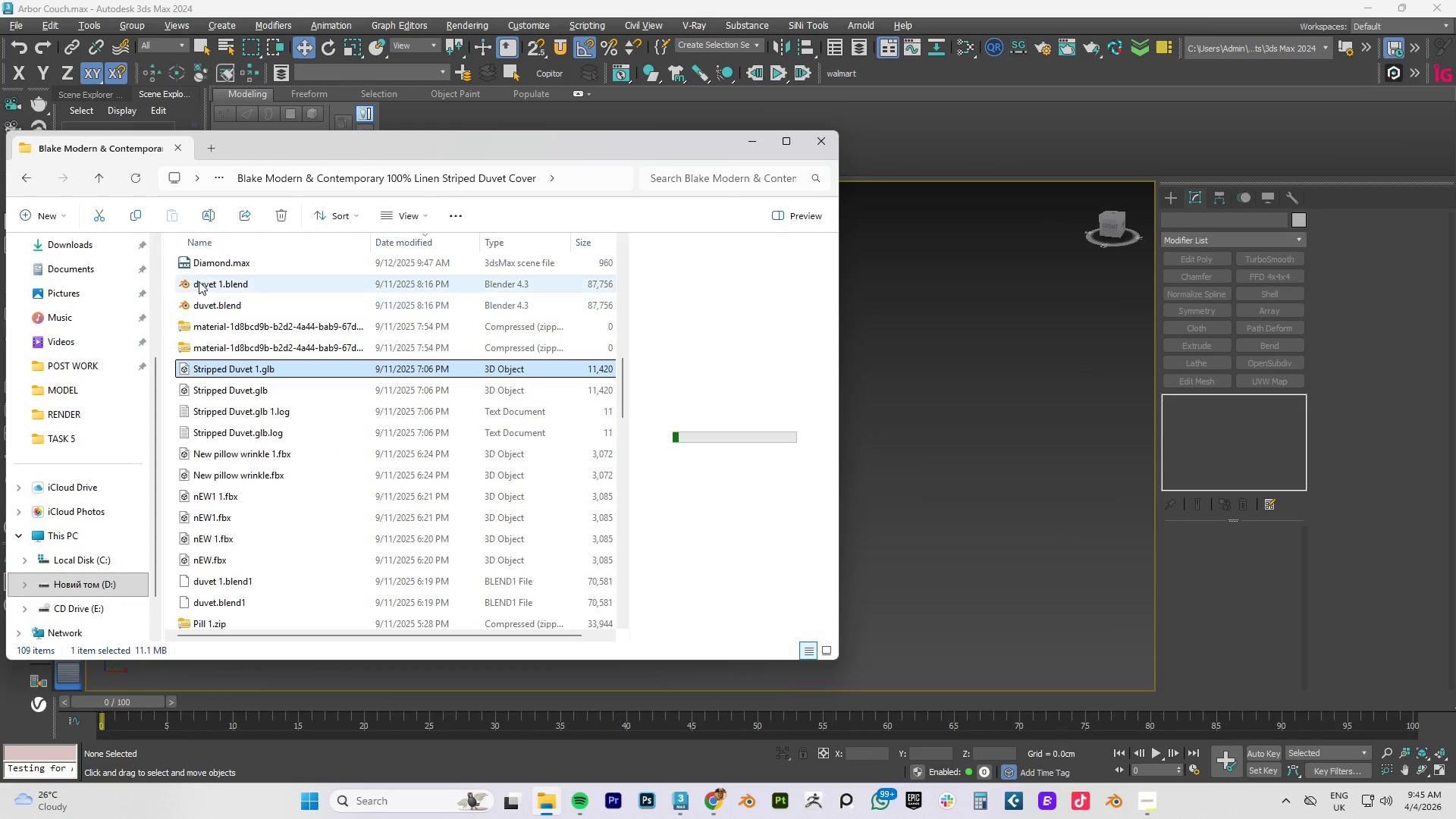 
left_click([202, 262])
 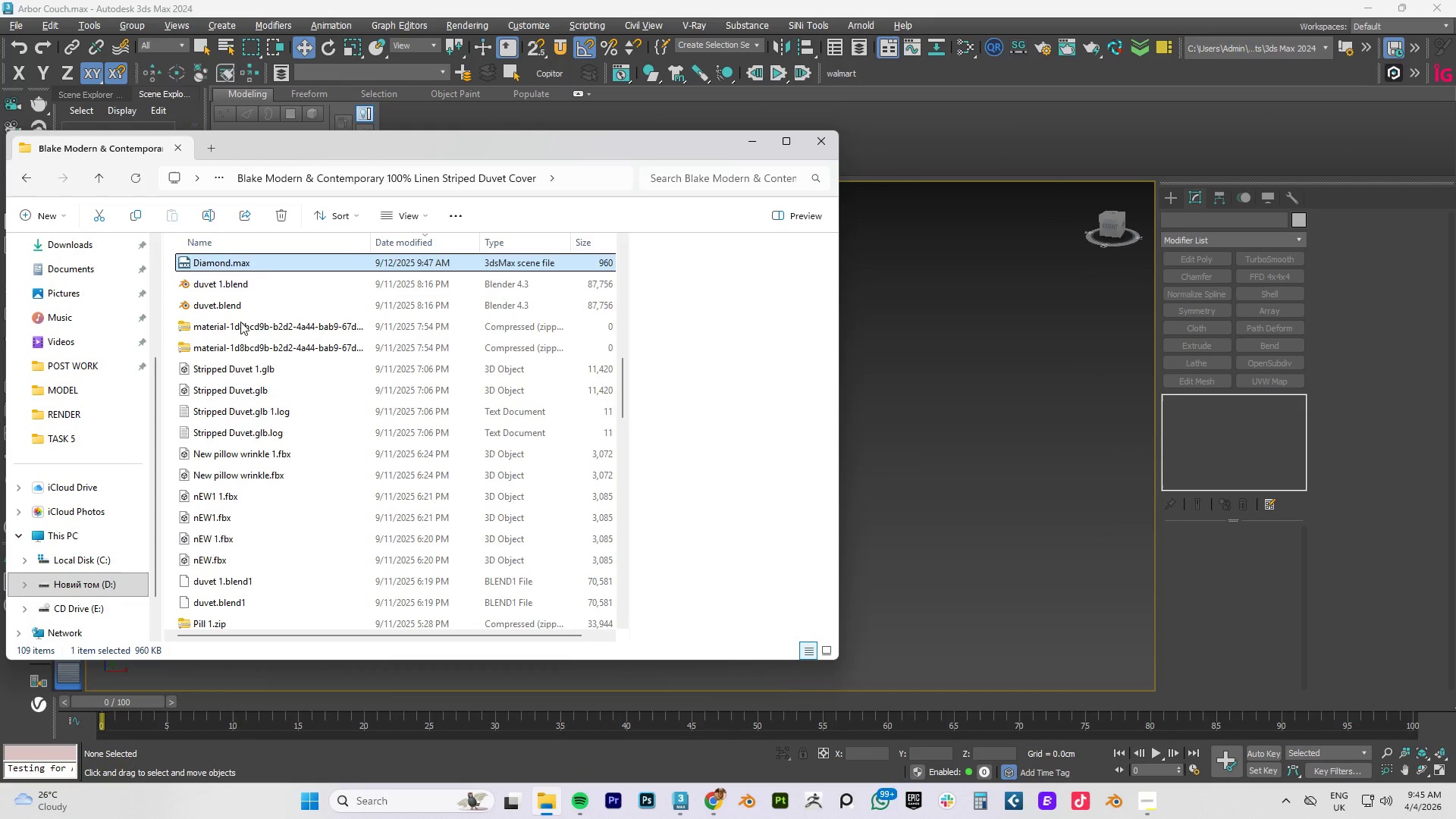 
scroll: coordinate [256, 346], scroll_direction: up, amount: 4.0
 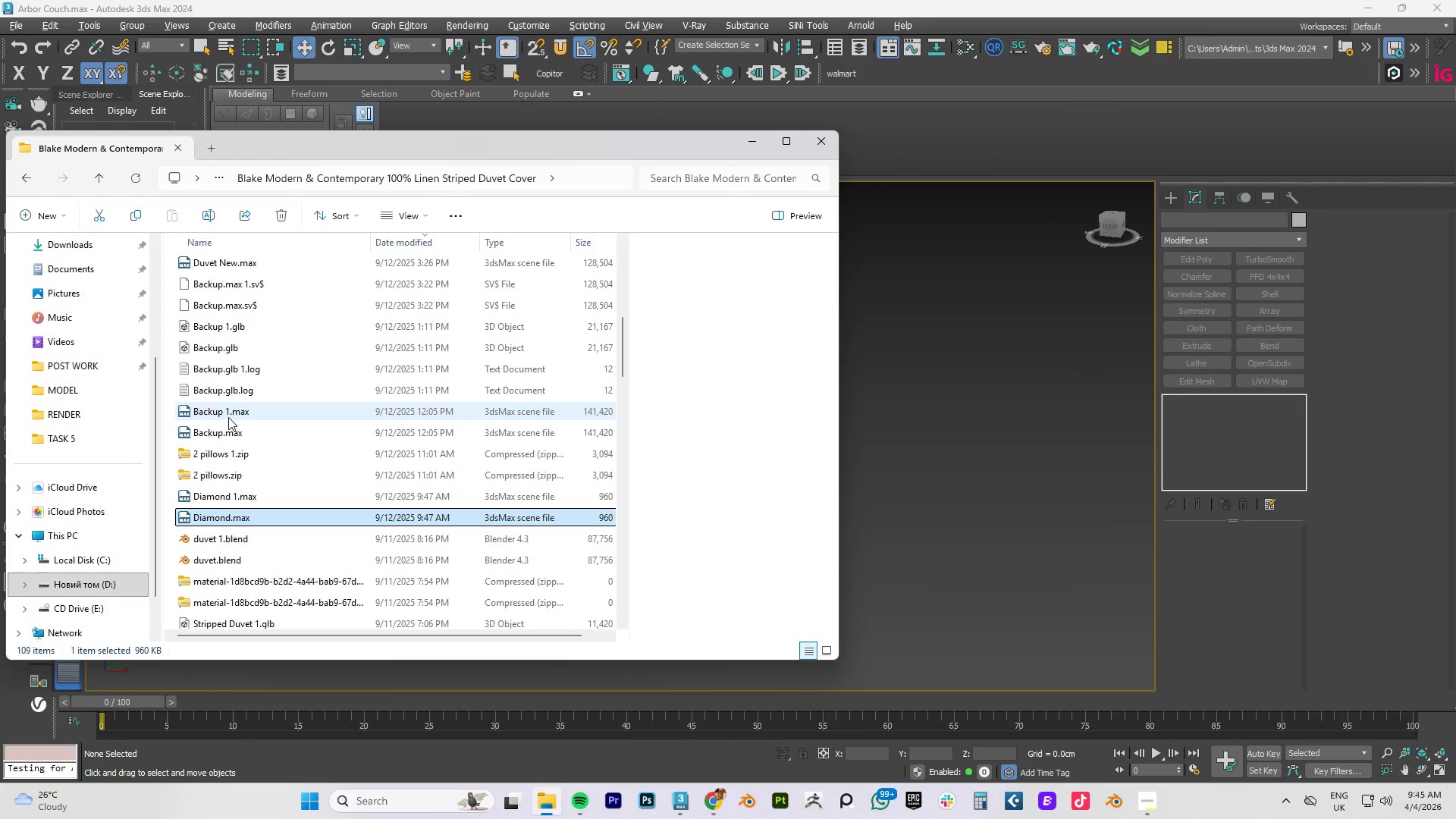 
left_click([225, 435])
 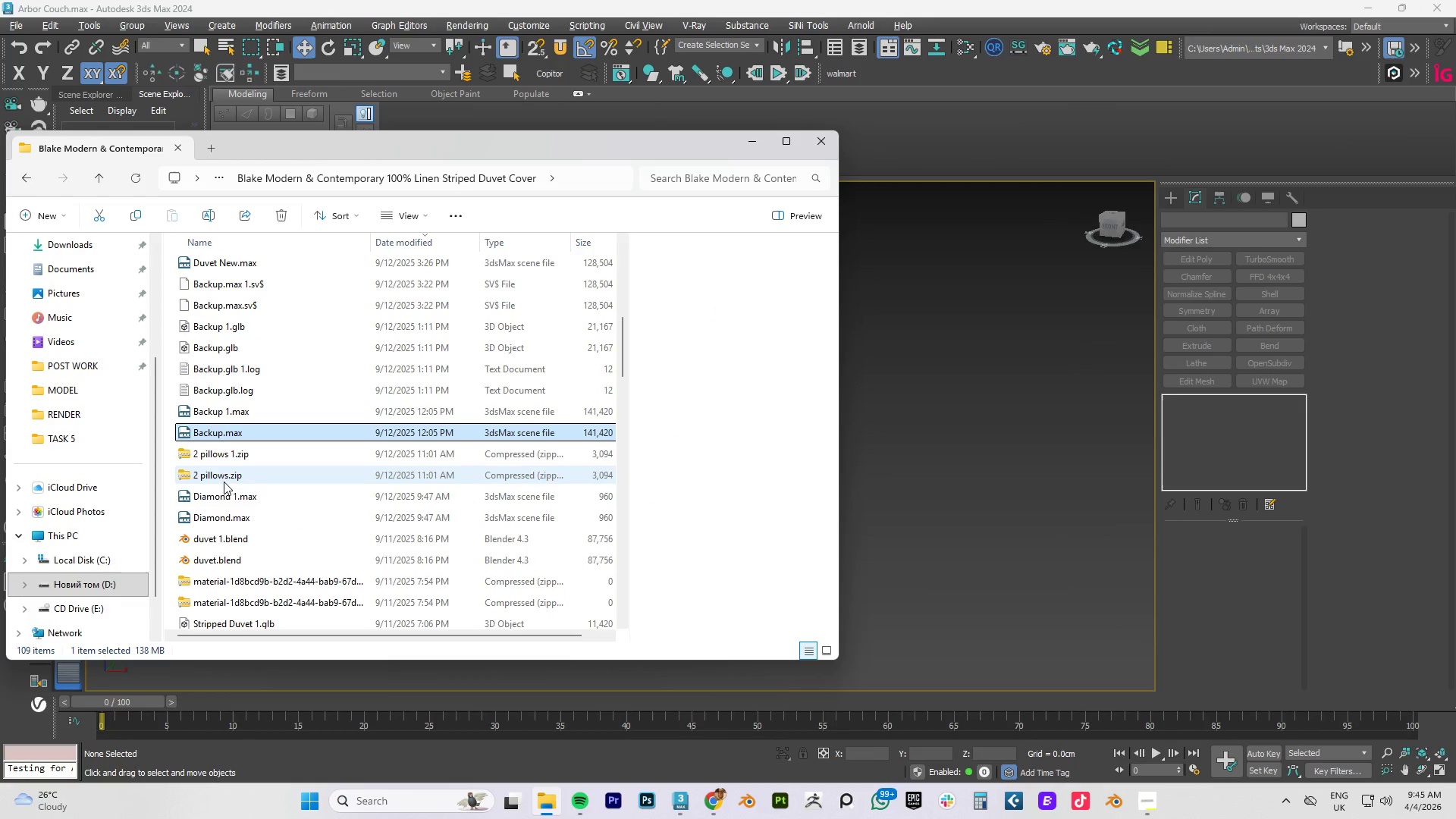 
scroll: coordinate [229, 408], scroll_direction: up, amount: 11.0
 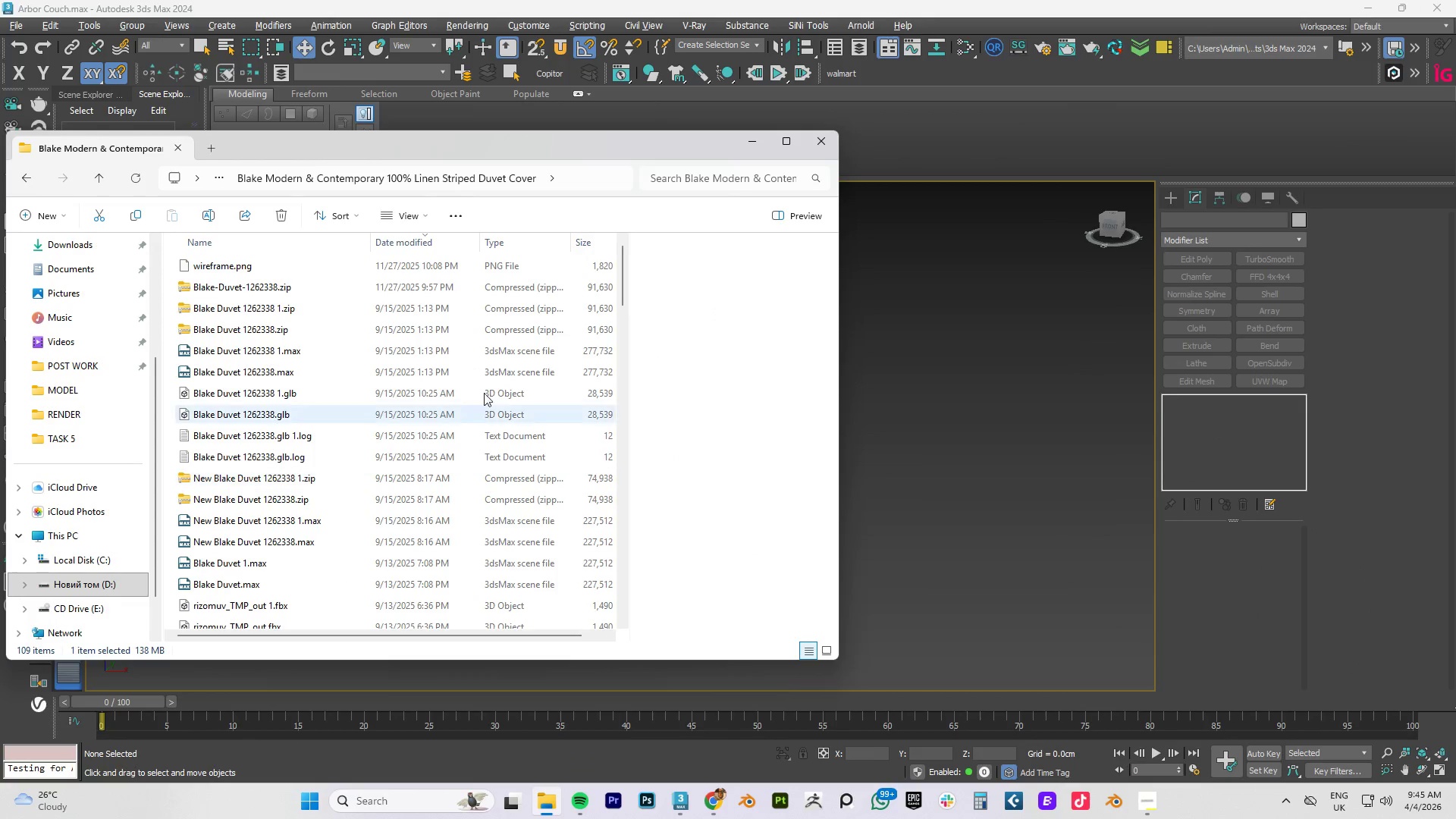 
scroll: coordinate [273, 382], scroll_direction: down, amount: 12.0
 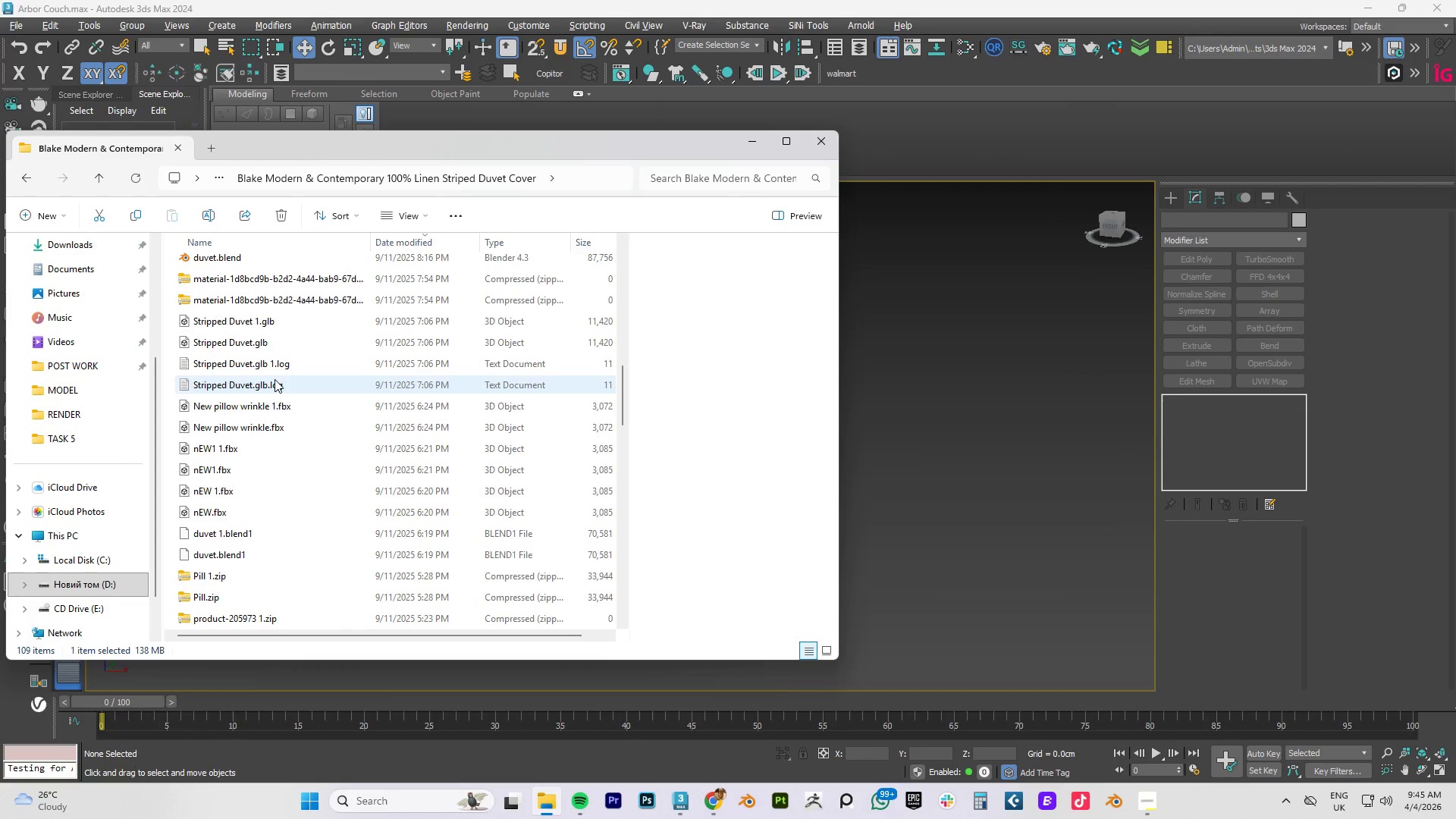 
scroll: coordinate [275, 379], scroll_direction: up, amount: 3.0
 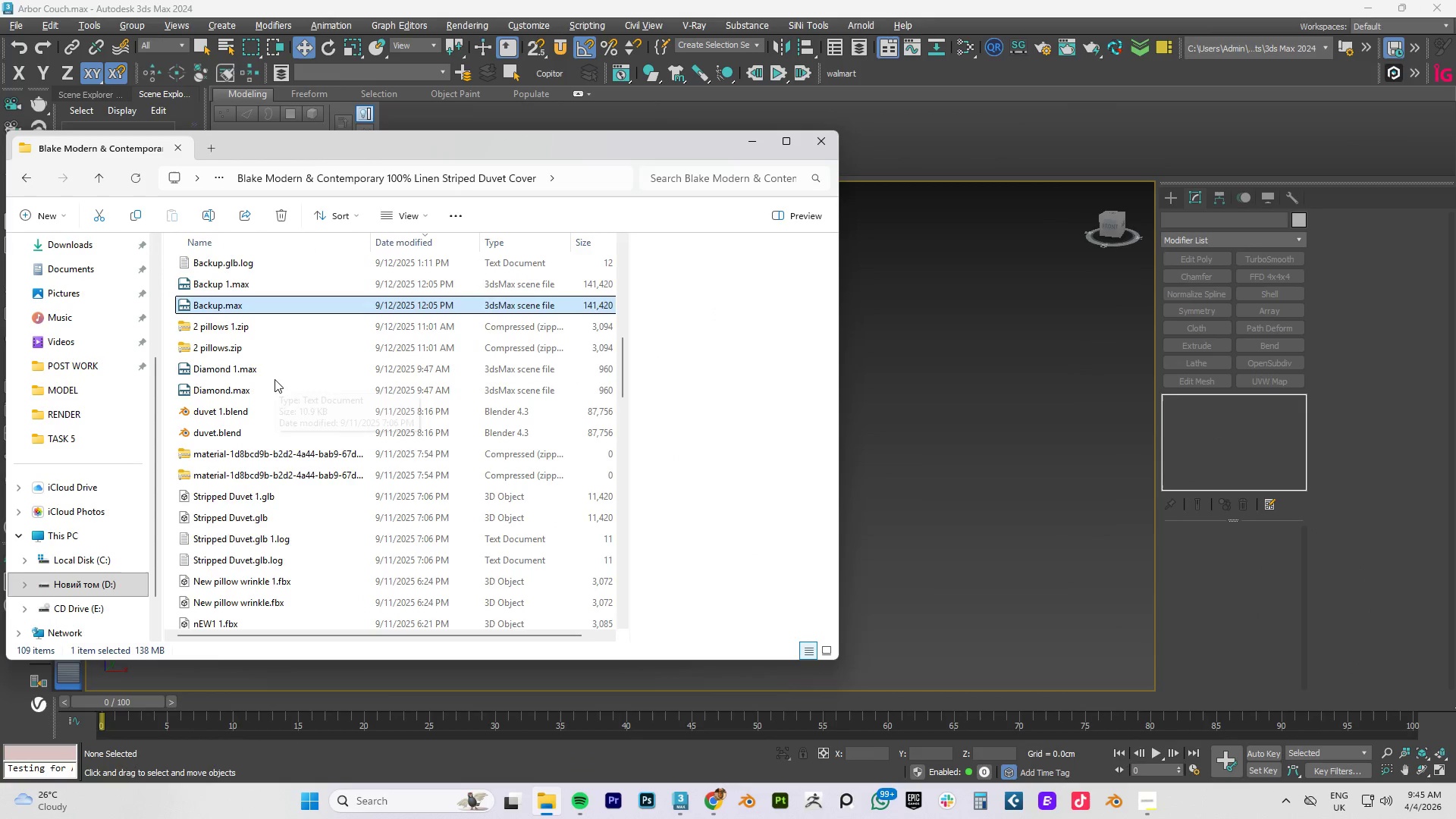 
scroll: coordinate [248, 548], scroll_direction: down, amount: 32.0
 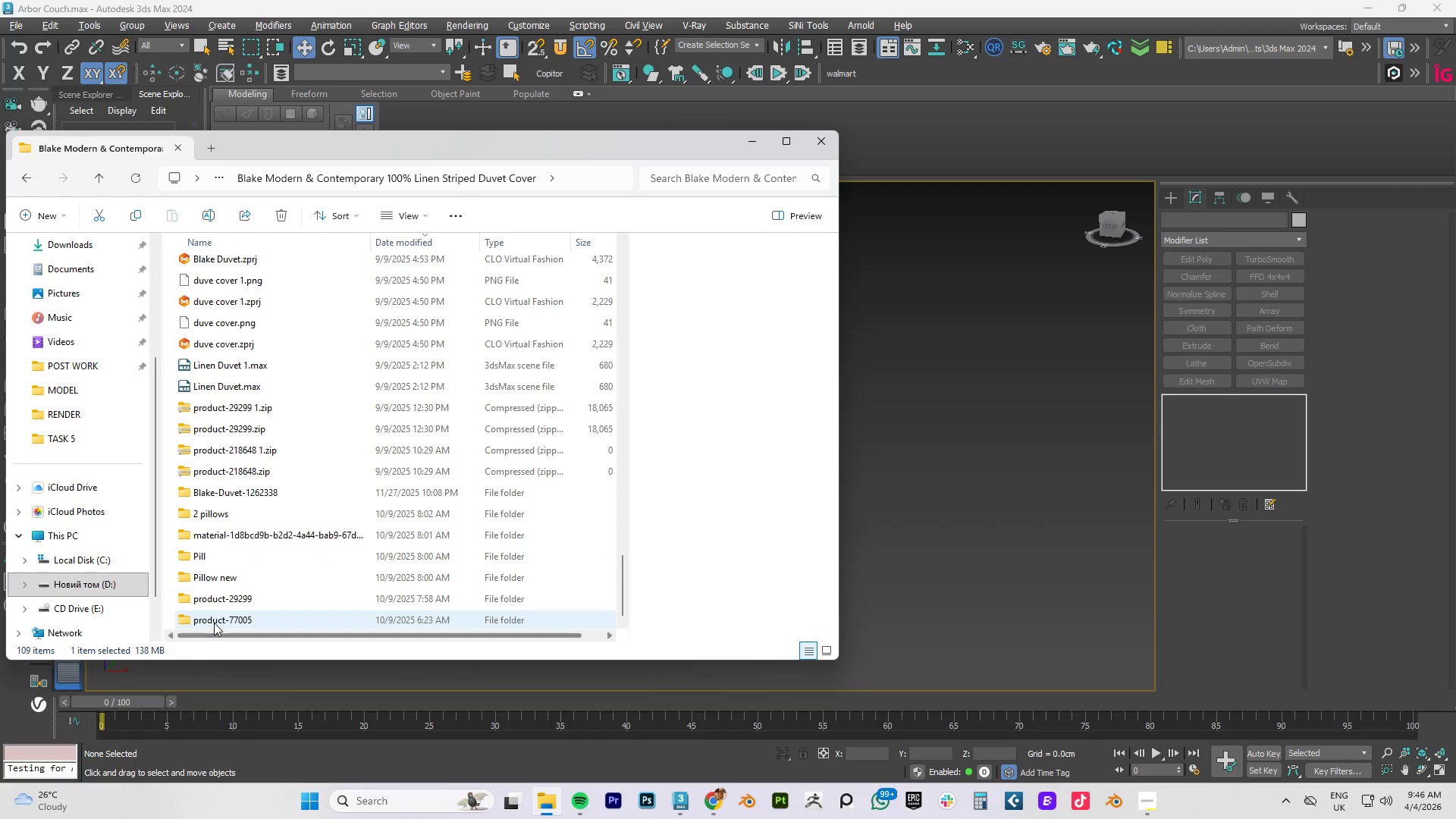 
double_click([214, 623])
 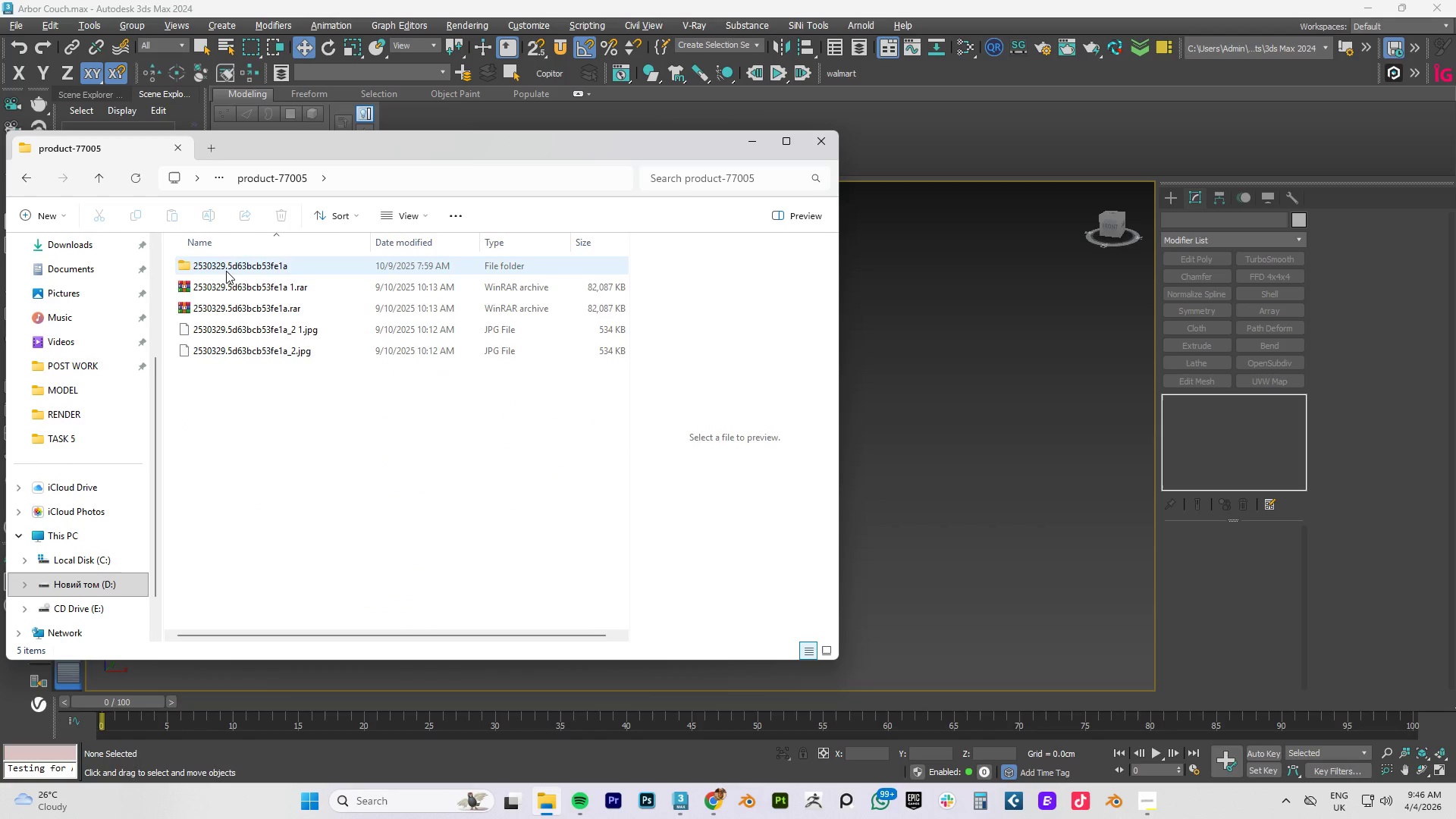 
double_click([222, 265])
 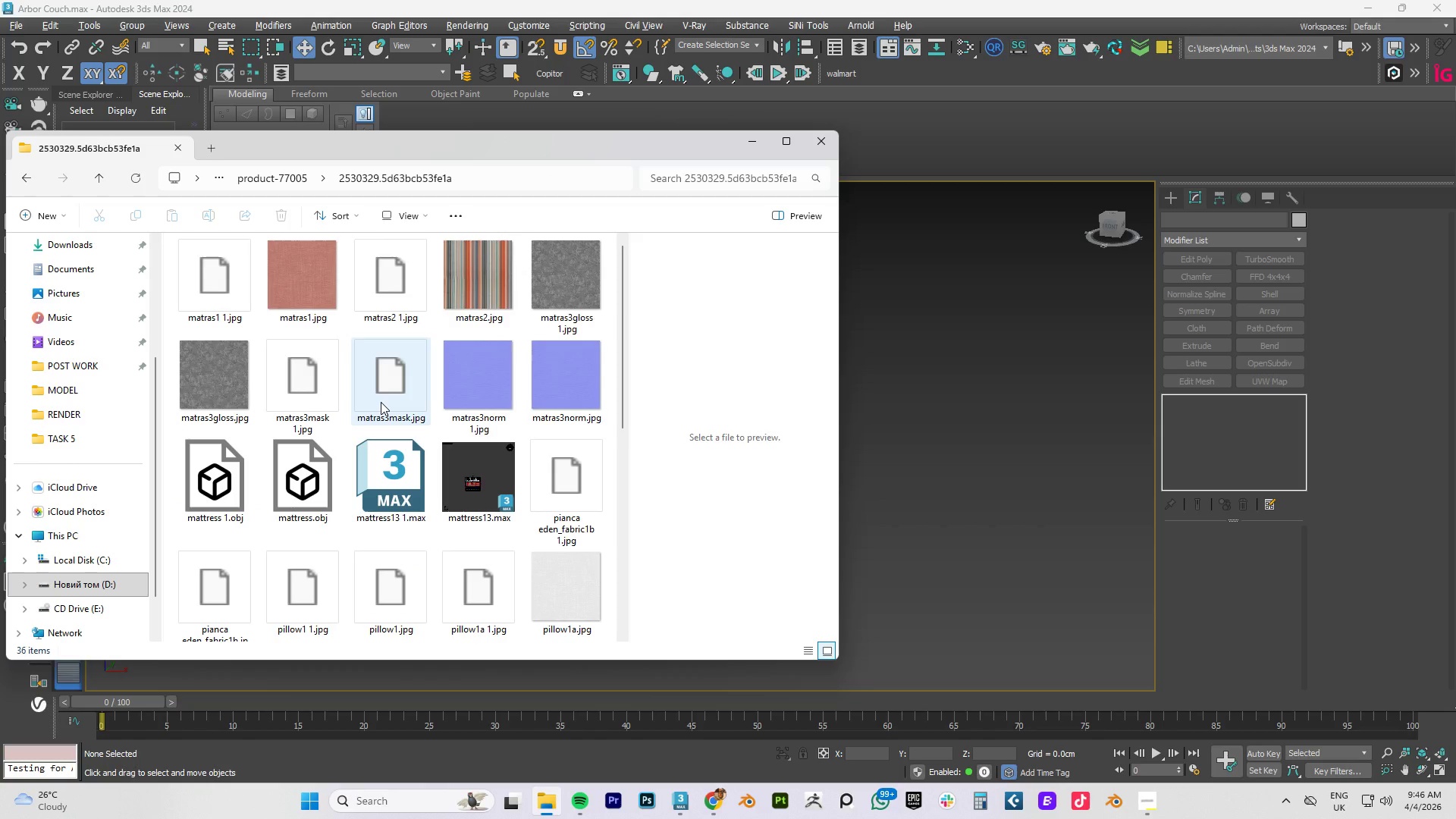 
scroll: coordinate [381, 402], scroll_direction: down, amount: 4.0
 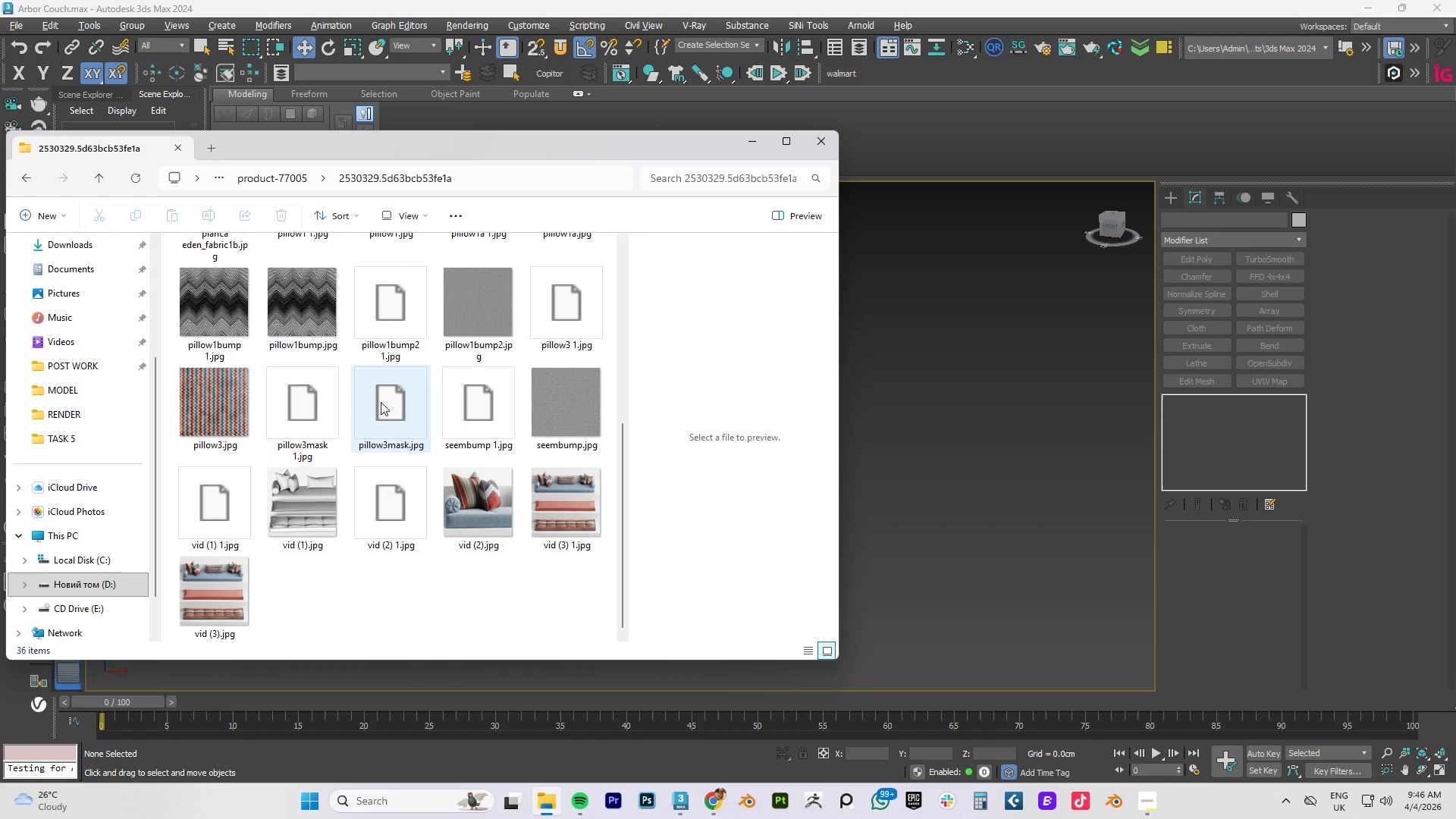 
mouse_move([327, 497])
 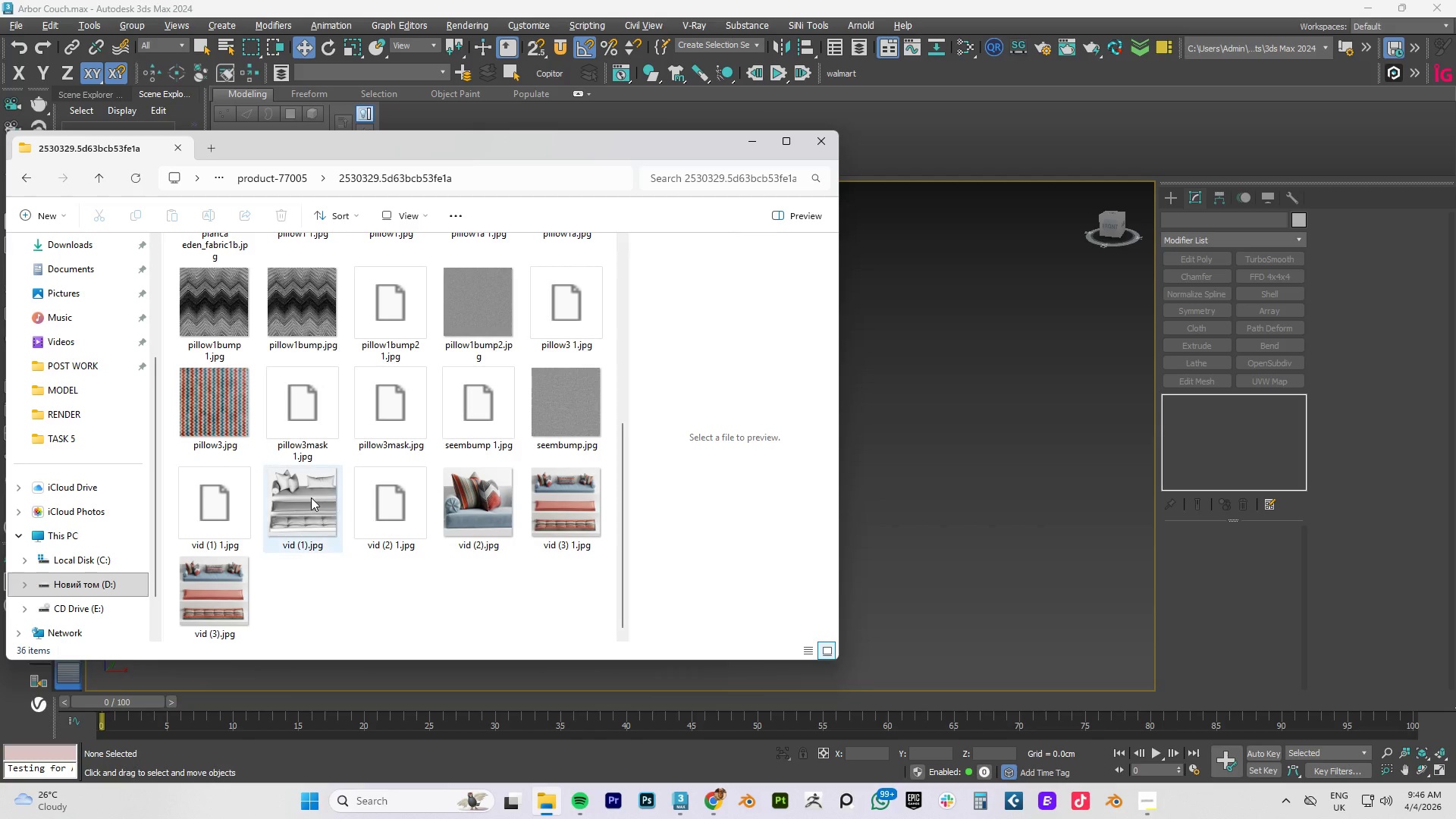 
left_click([311, 497])
 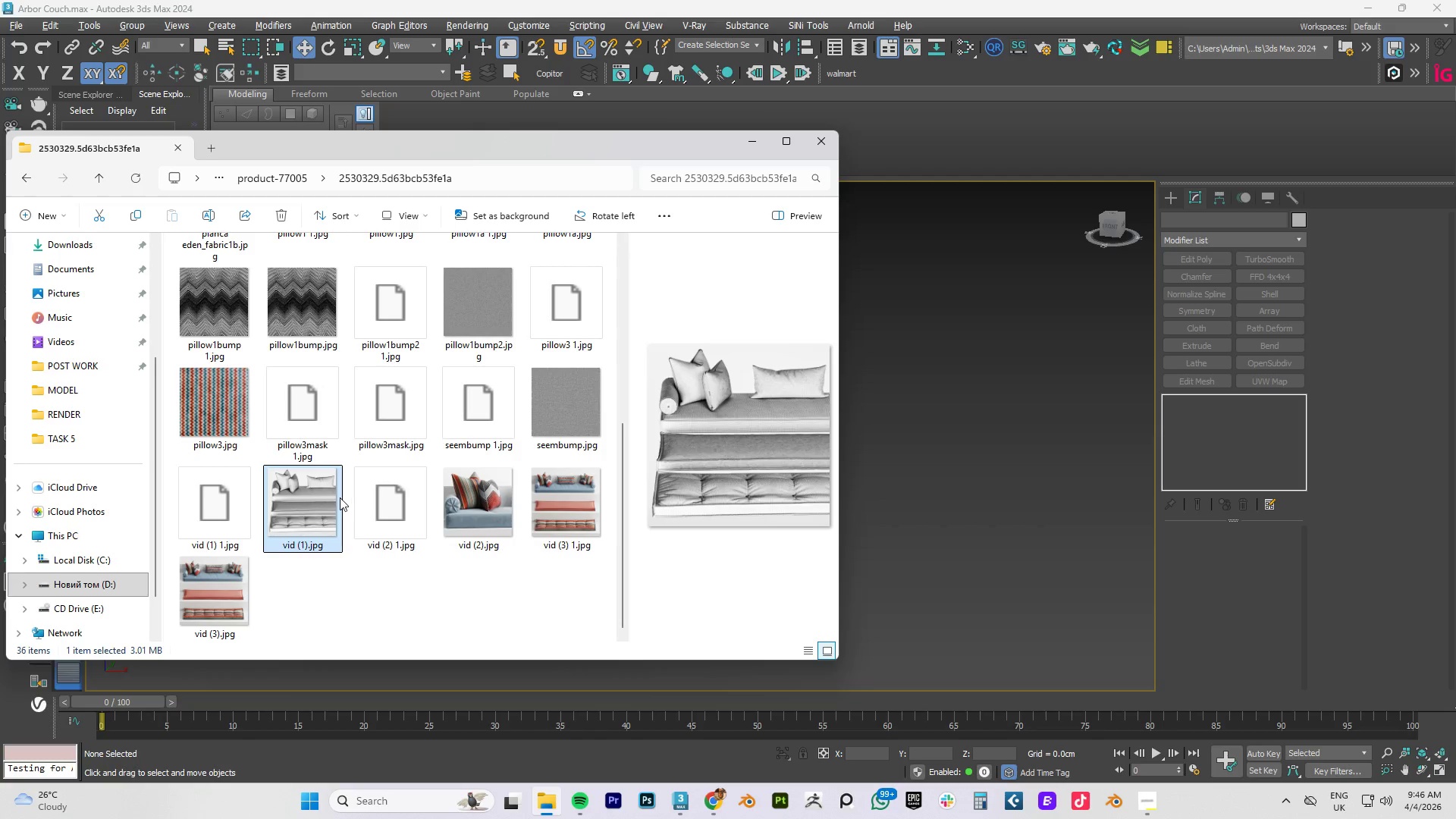 
scroll: coordinate [339, 497], scroll_direction: up, amount: 4.0
 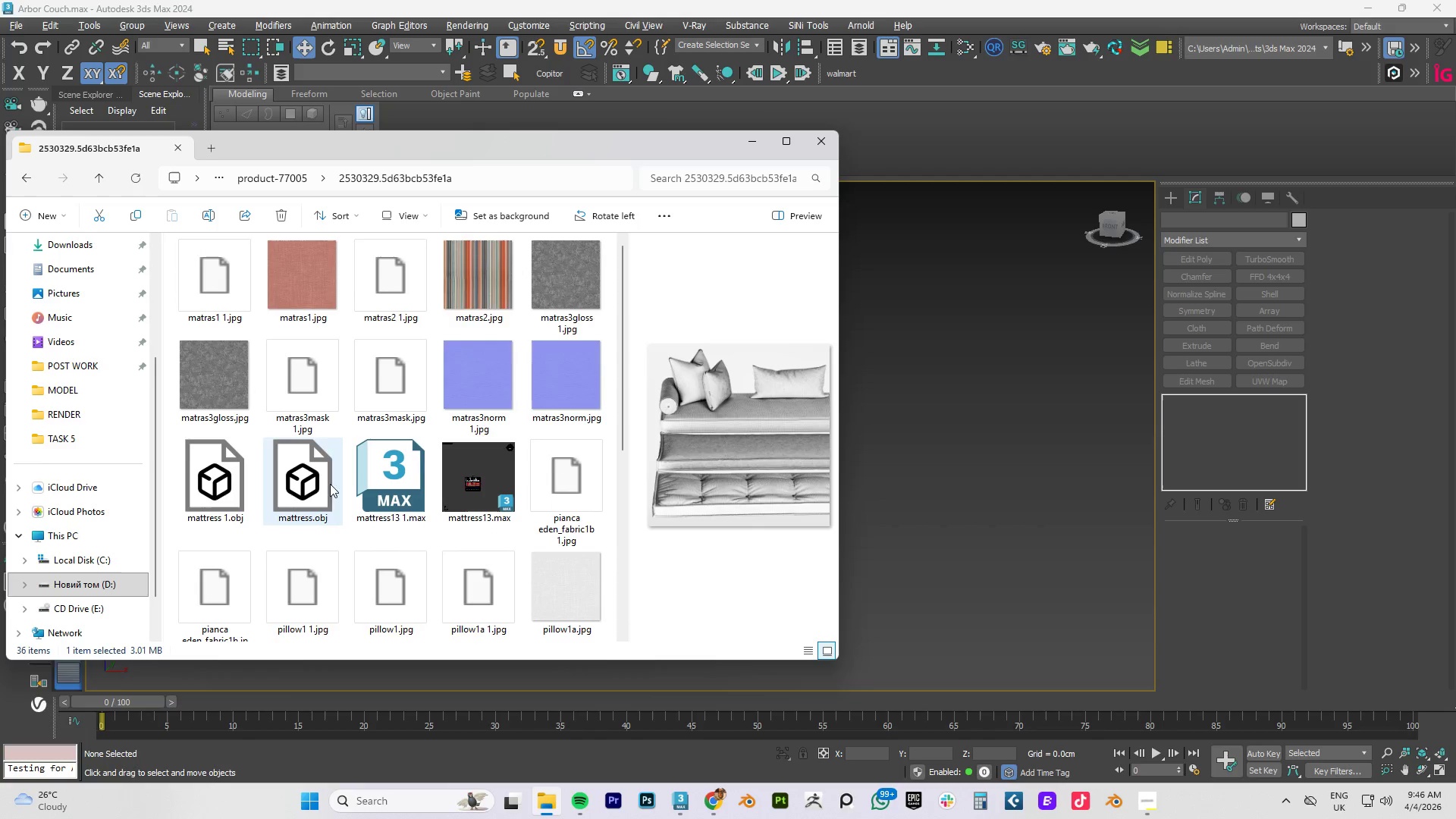 
left_click([292, 486])
 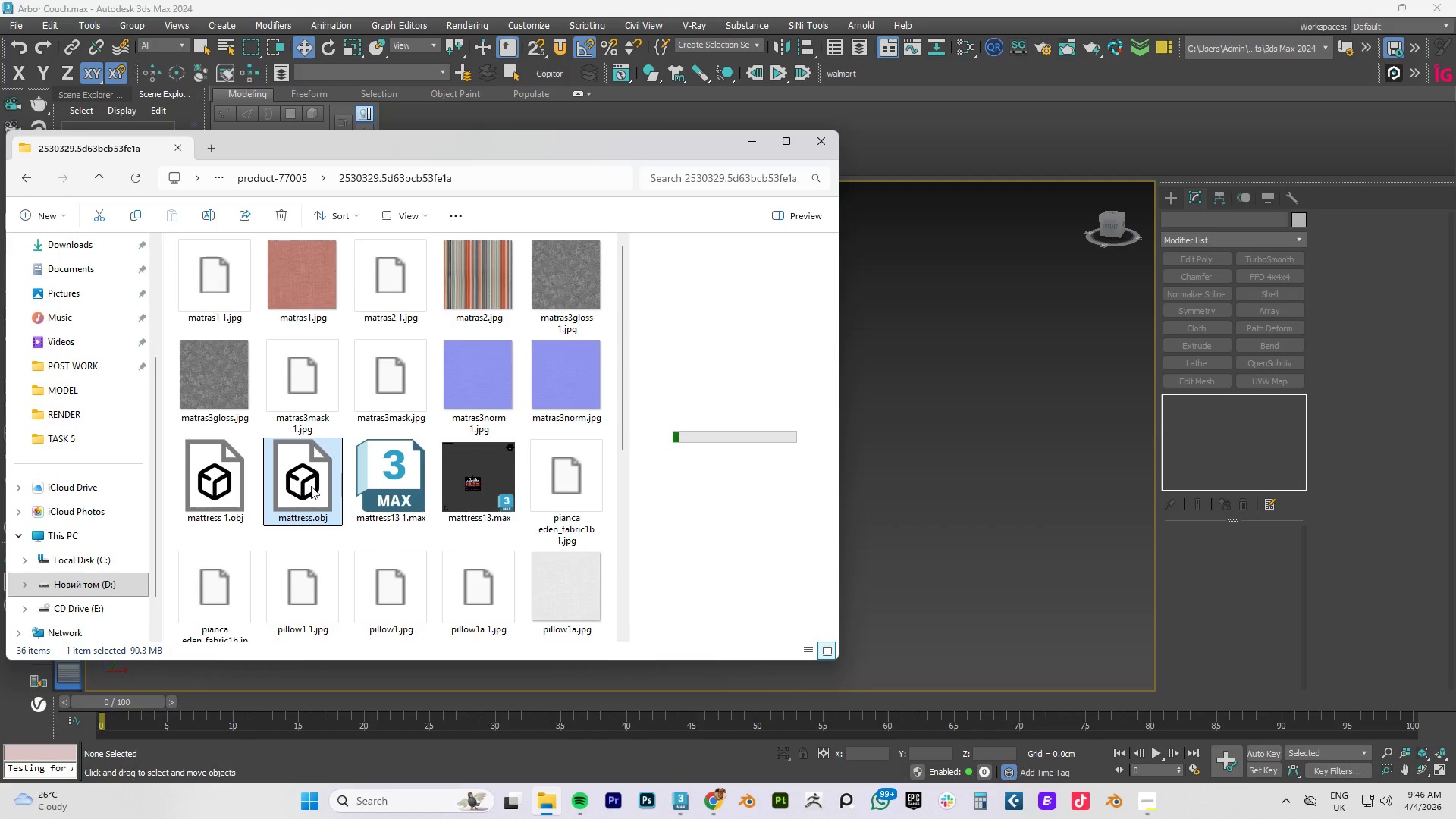 
mouse_move([421, 486])
 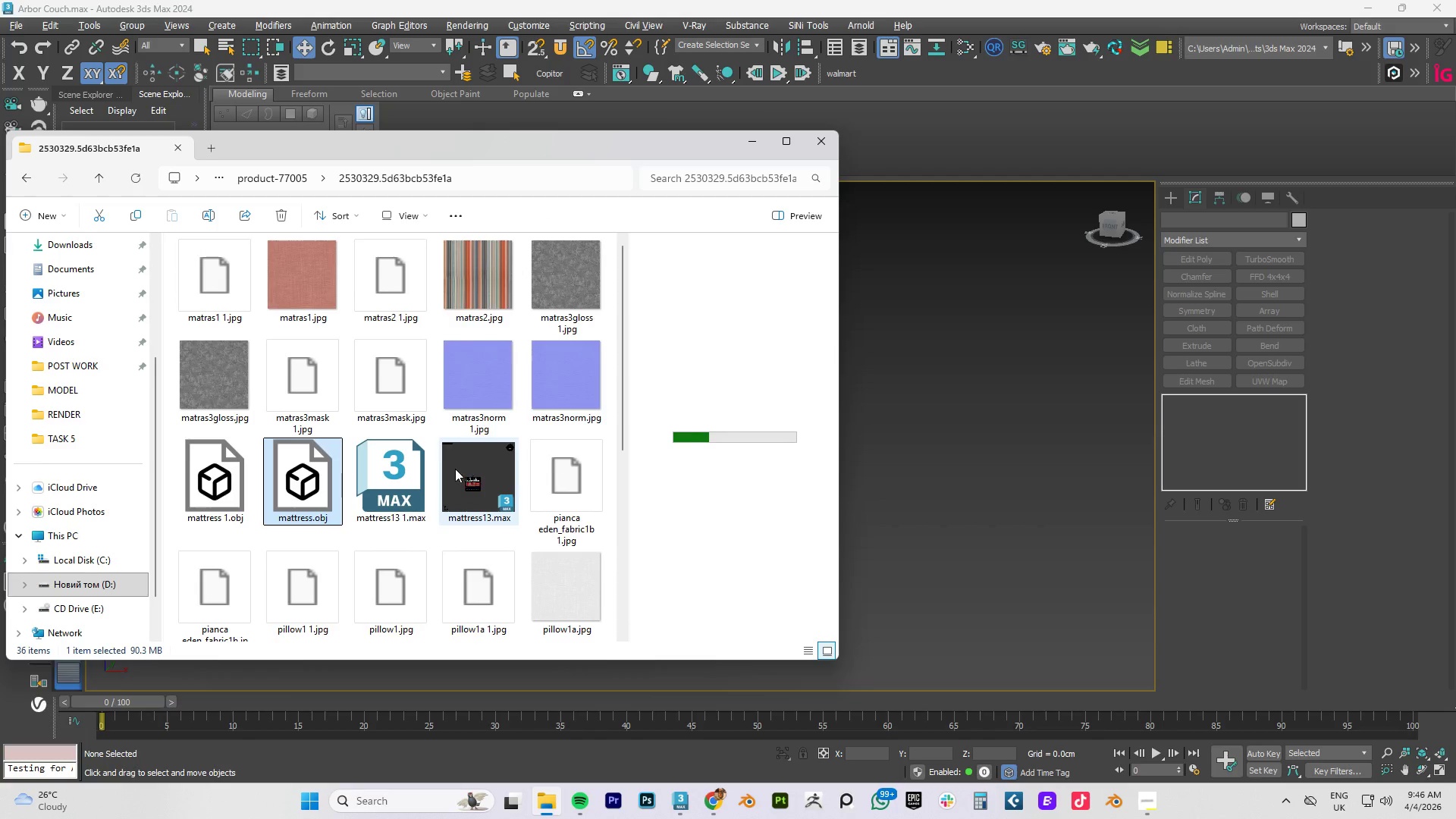 
left_click([461, 468])
 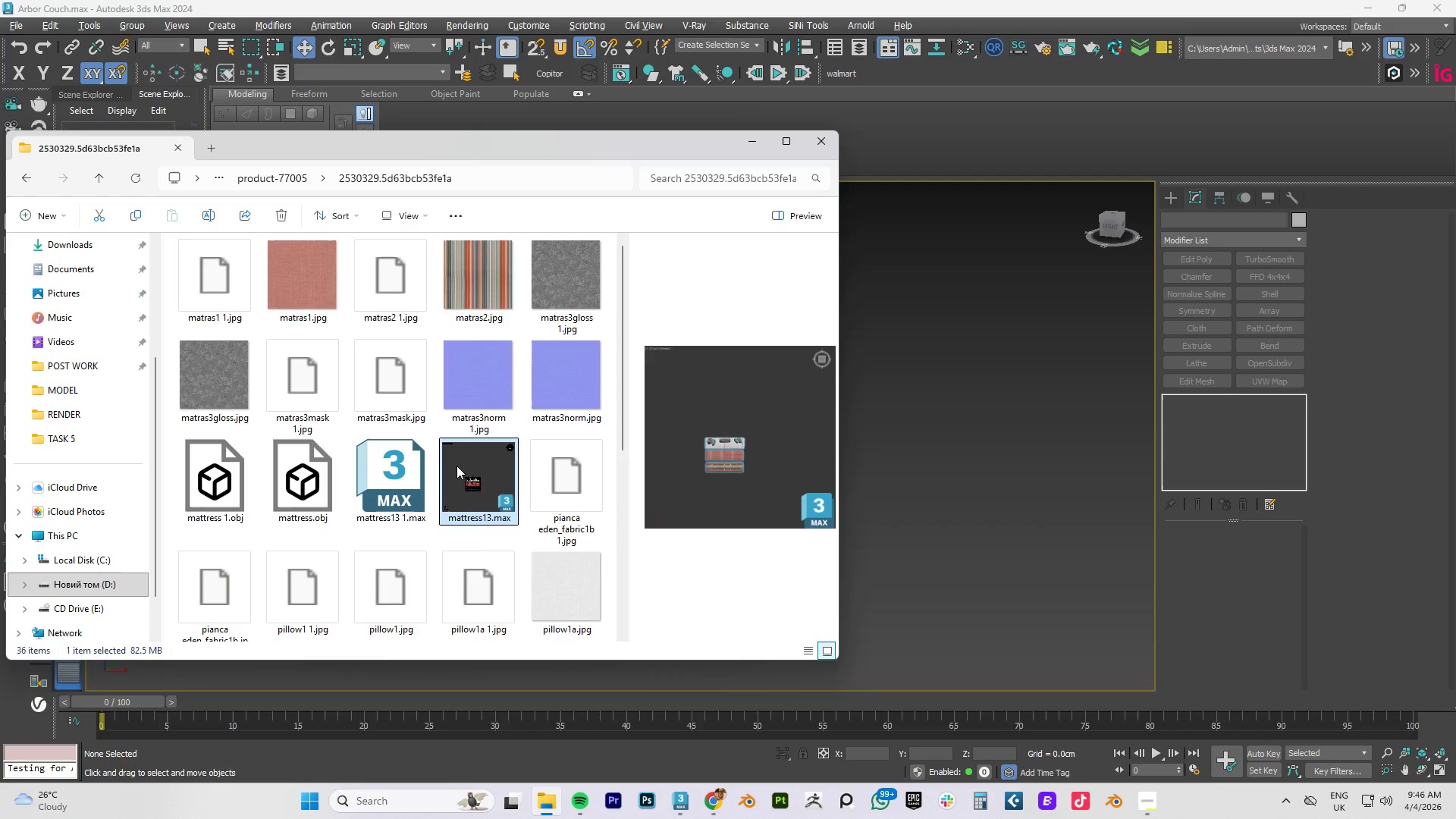 
wait(8.67)
 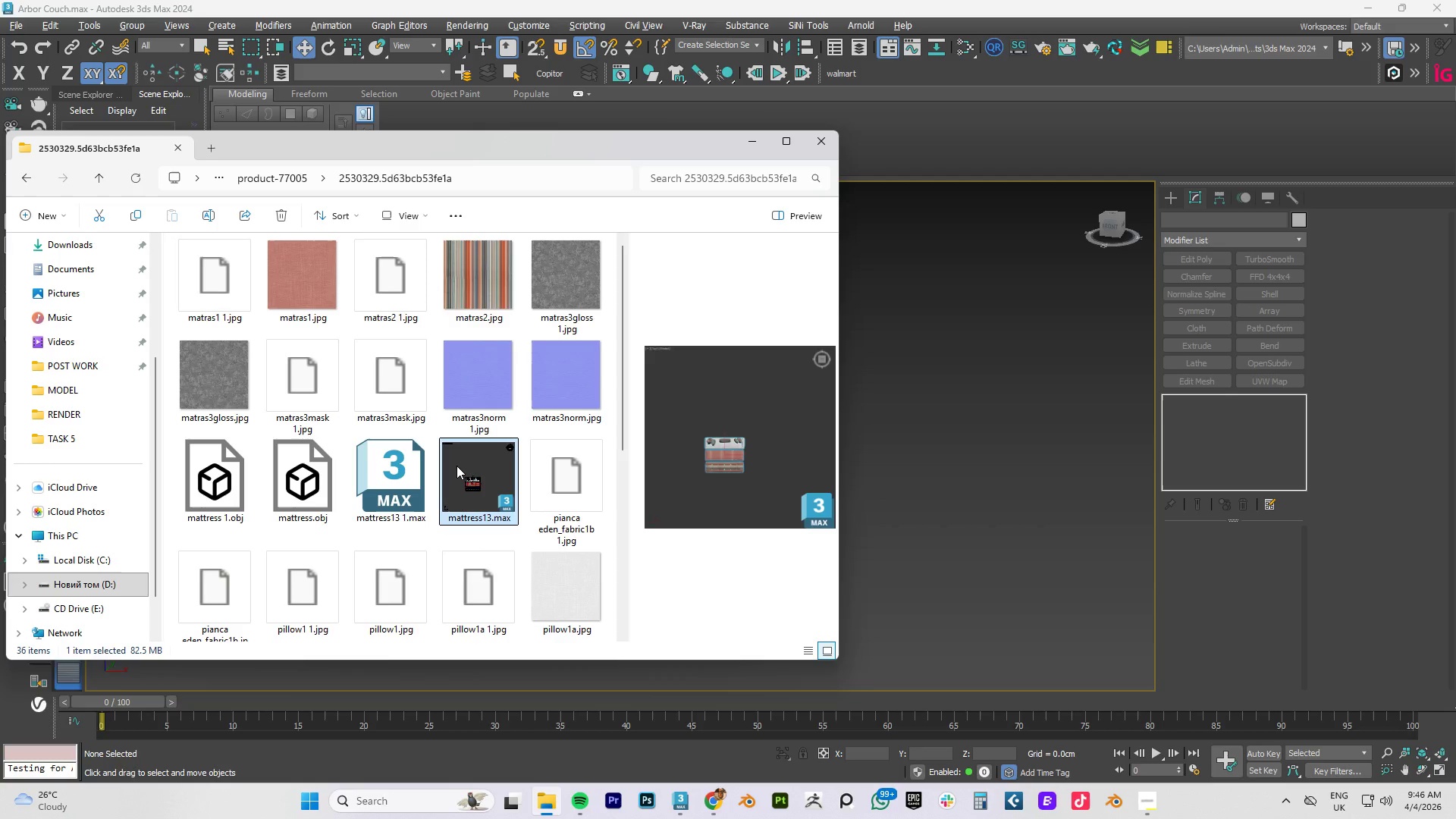 
left_click([403, 482])
 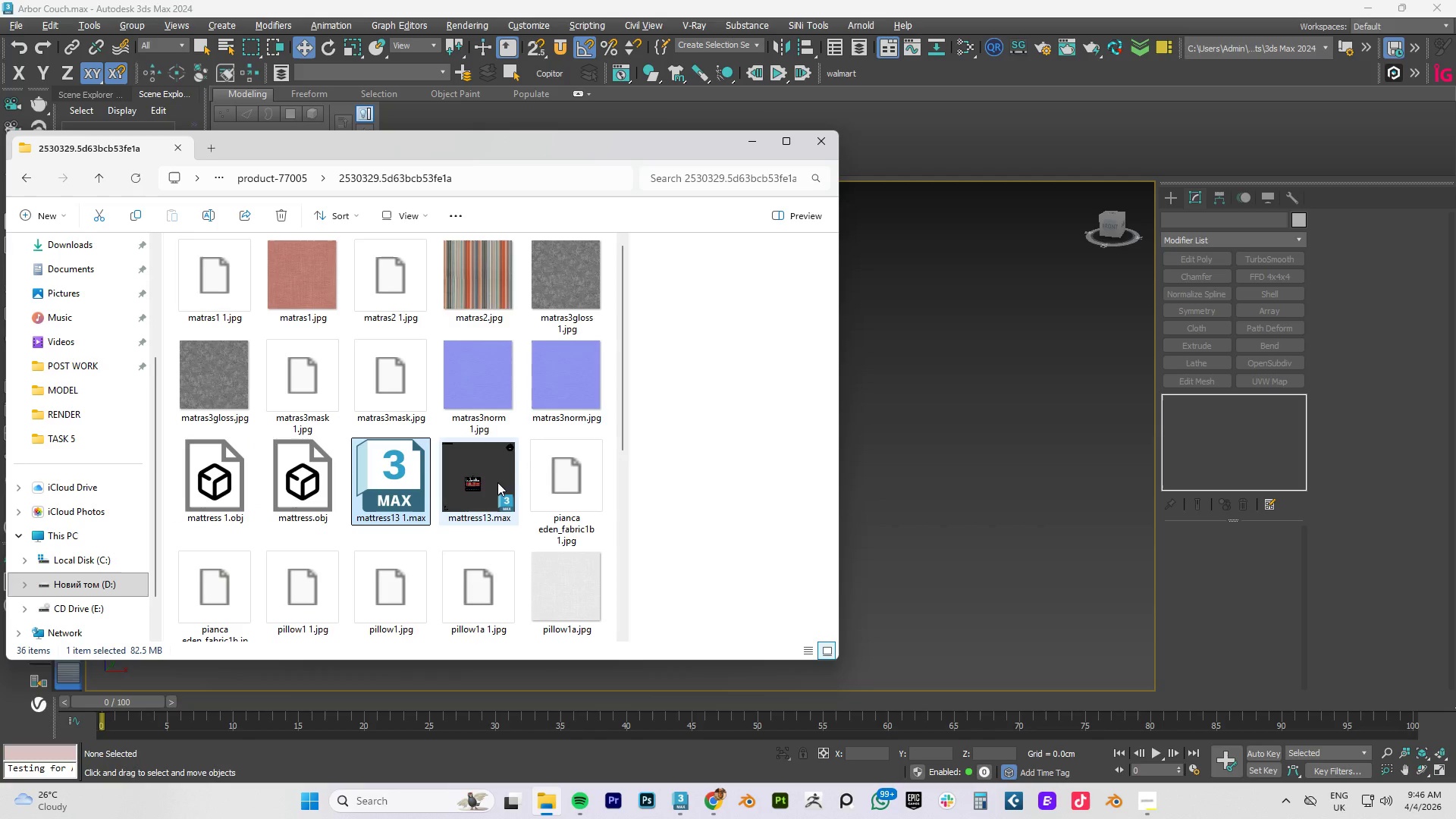 
left_click([497, 482])
 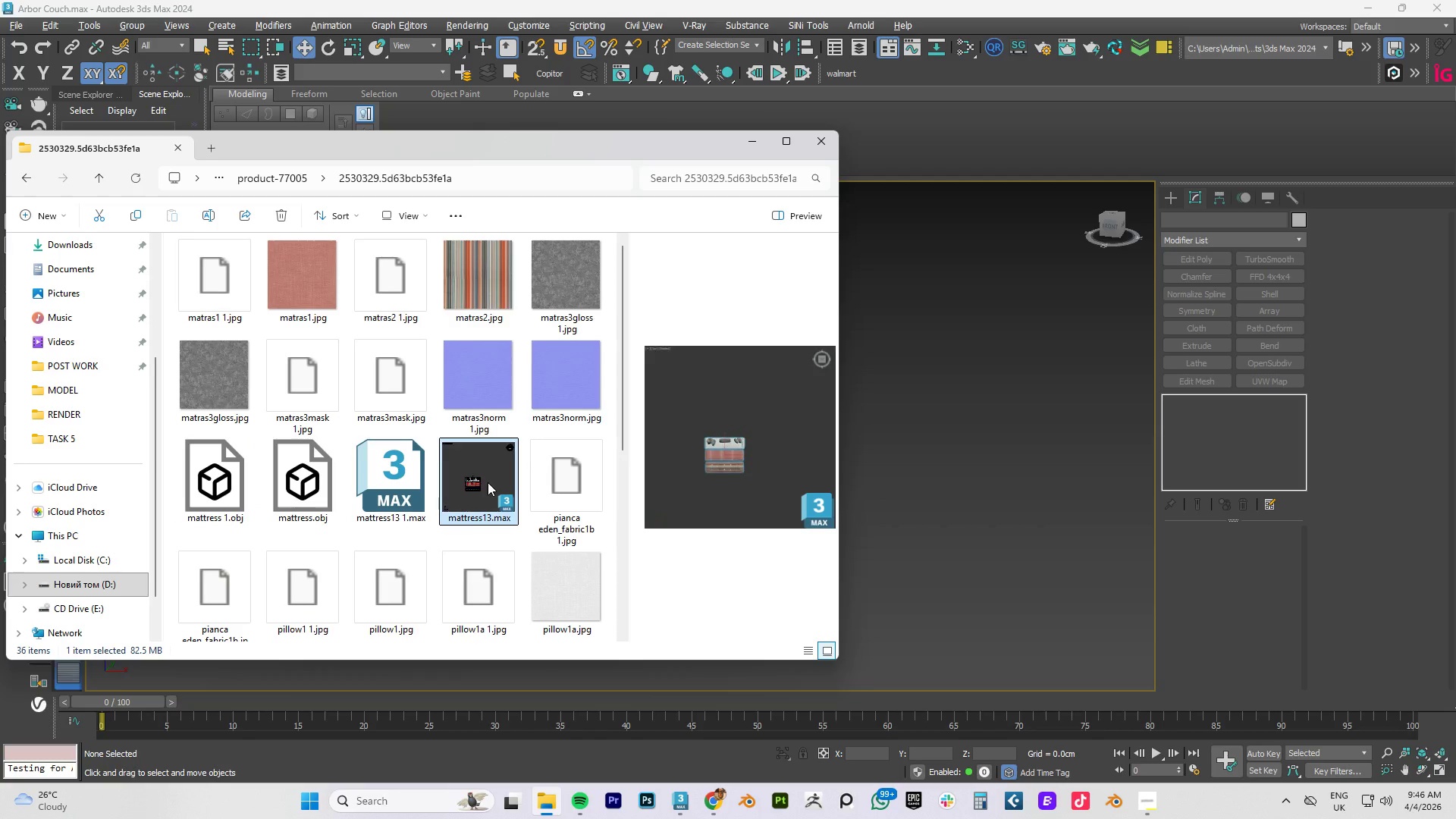 
left_click_drag(start_coordinate=[488, 482], to_coordinate=[891, 481])
 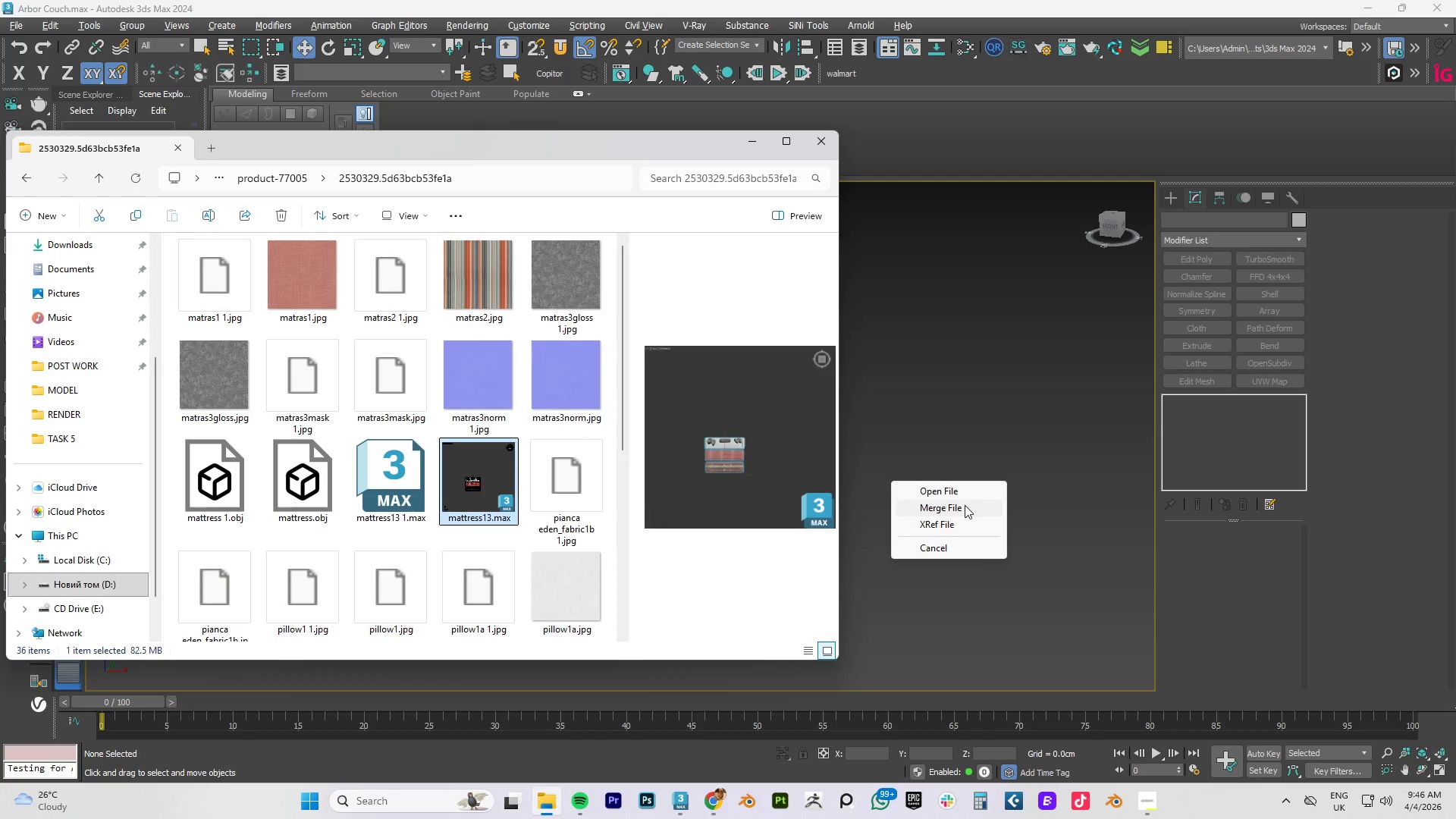 
left_click([960, 510])
 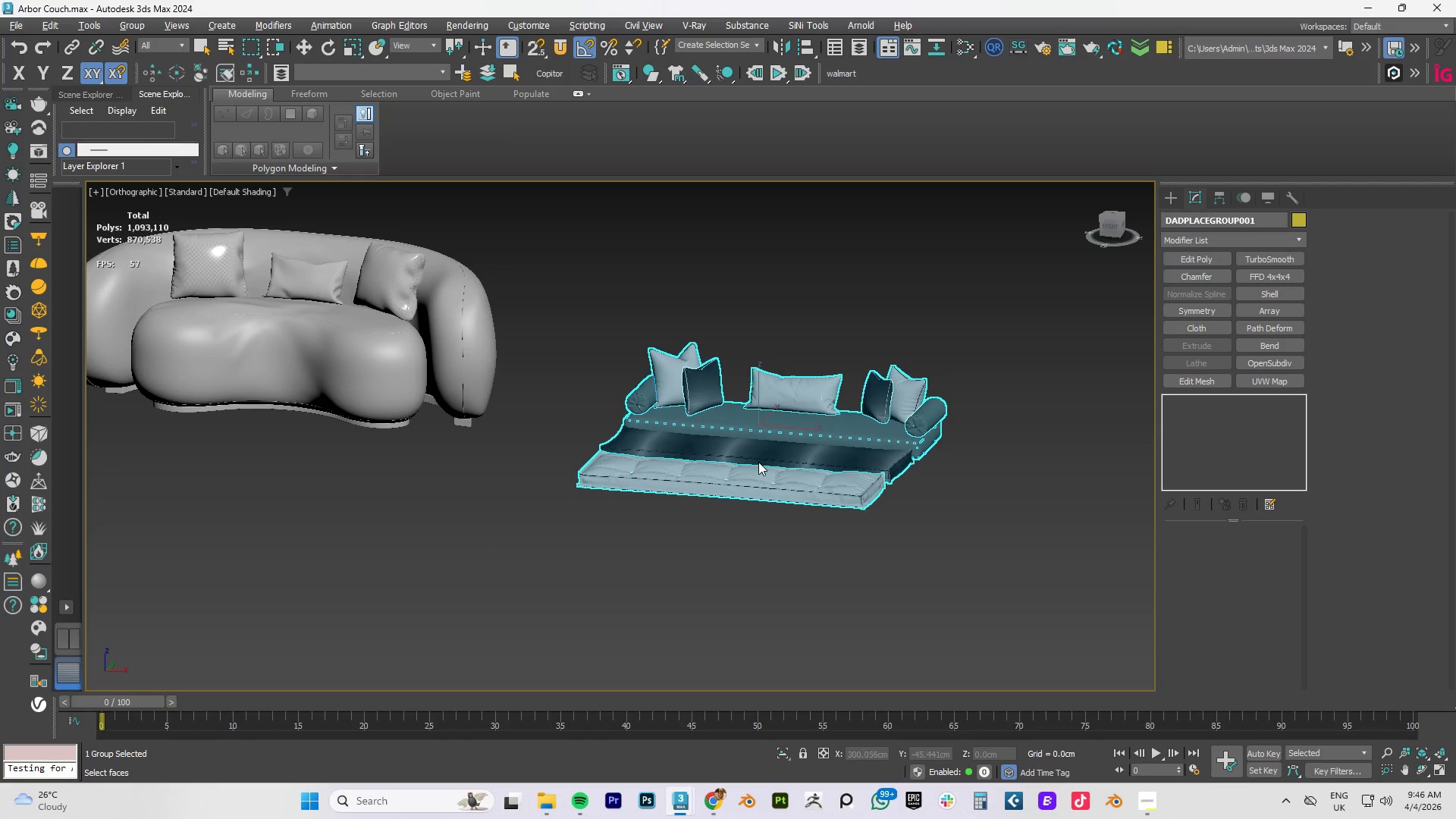 
left_click([758, 462])
 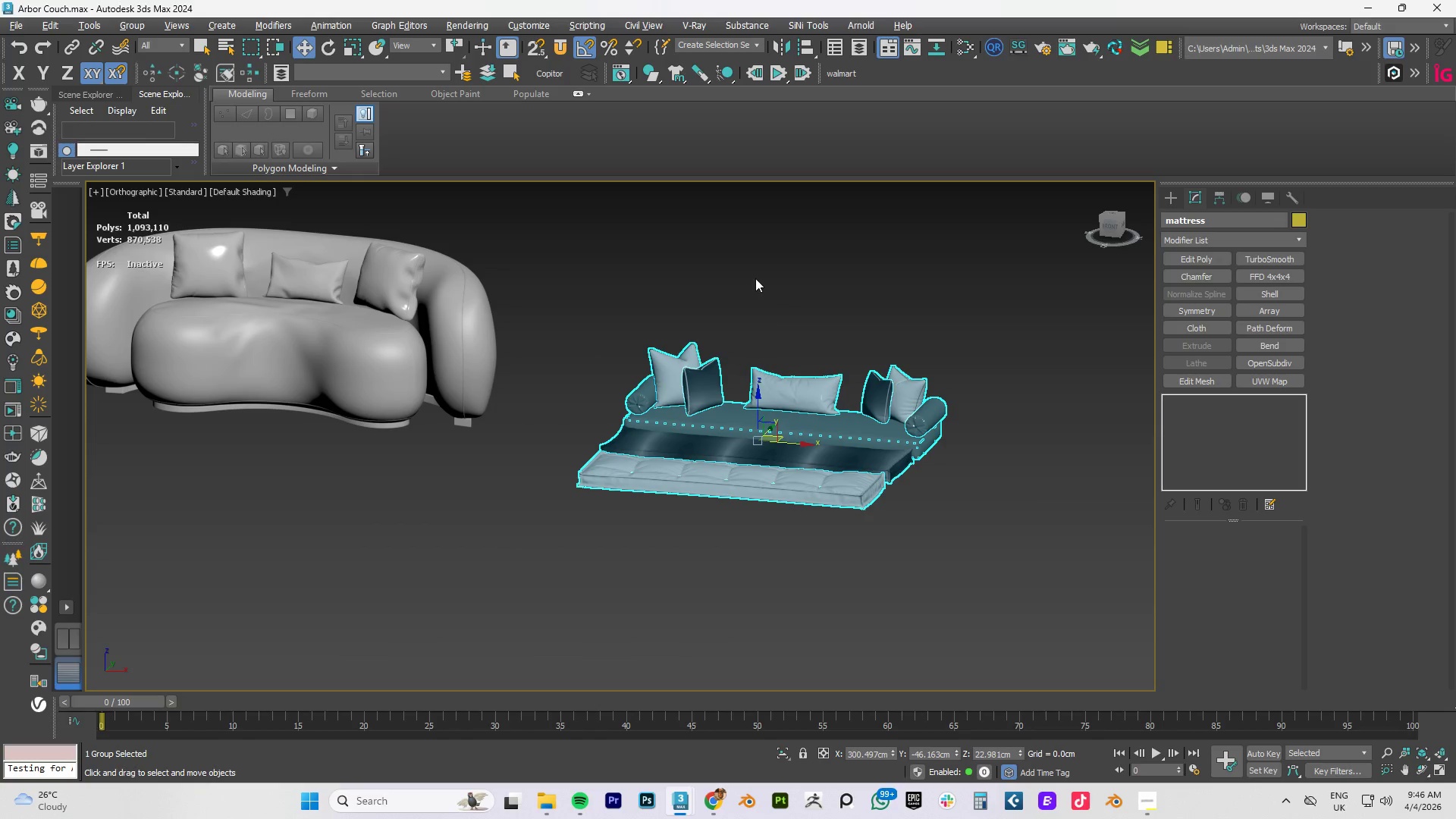 
left_click([755, 278])
 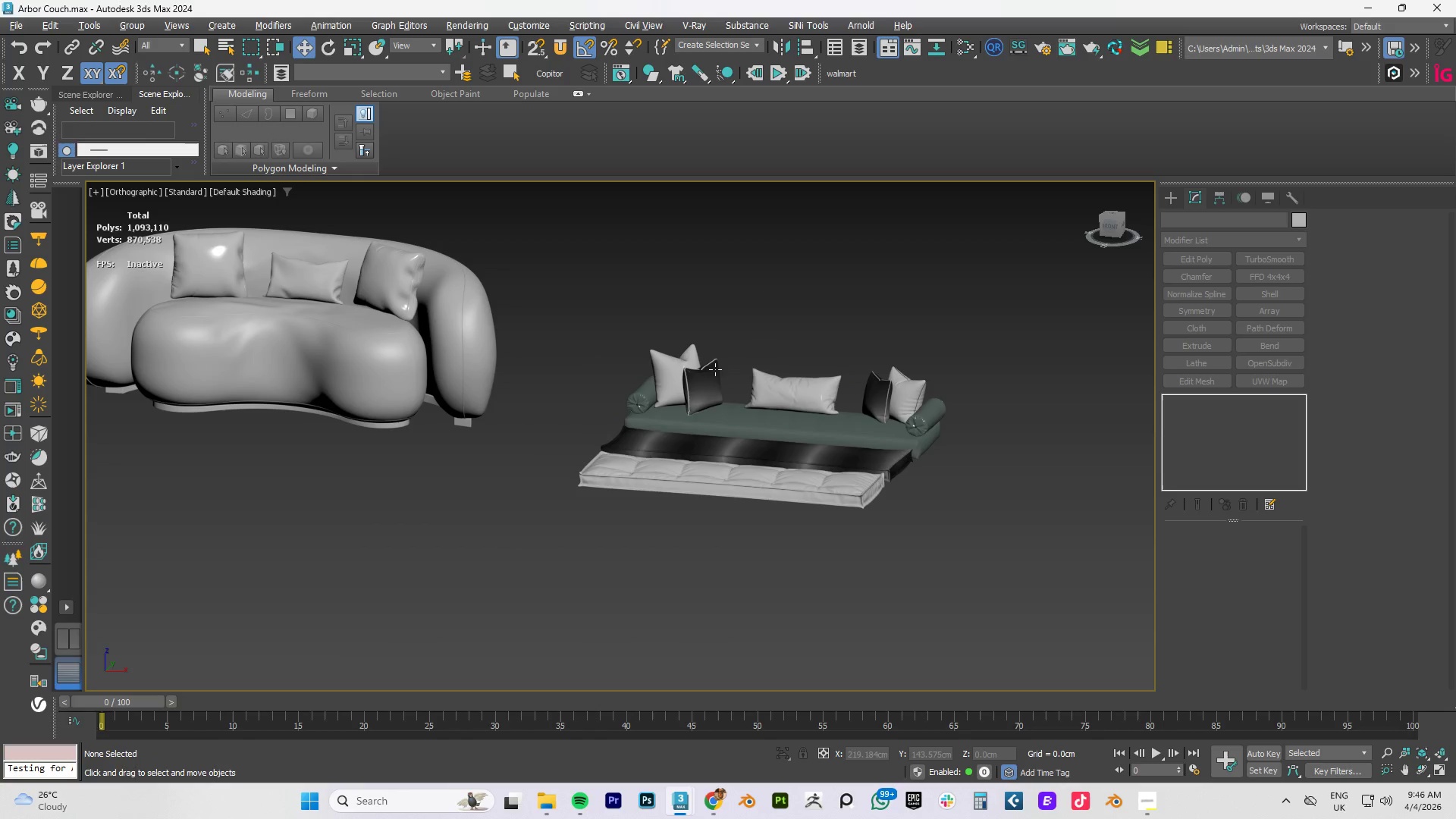 
left_click([639, 425])
 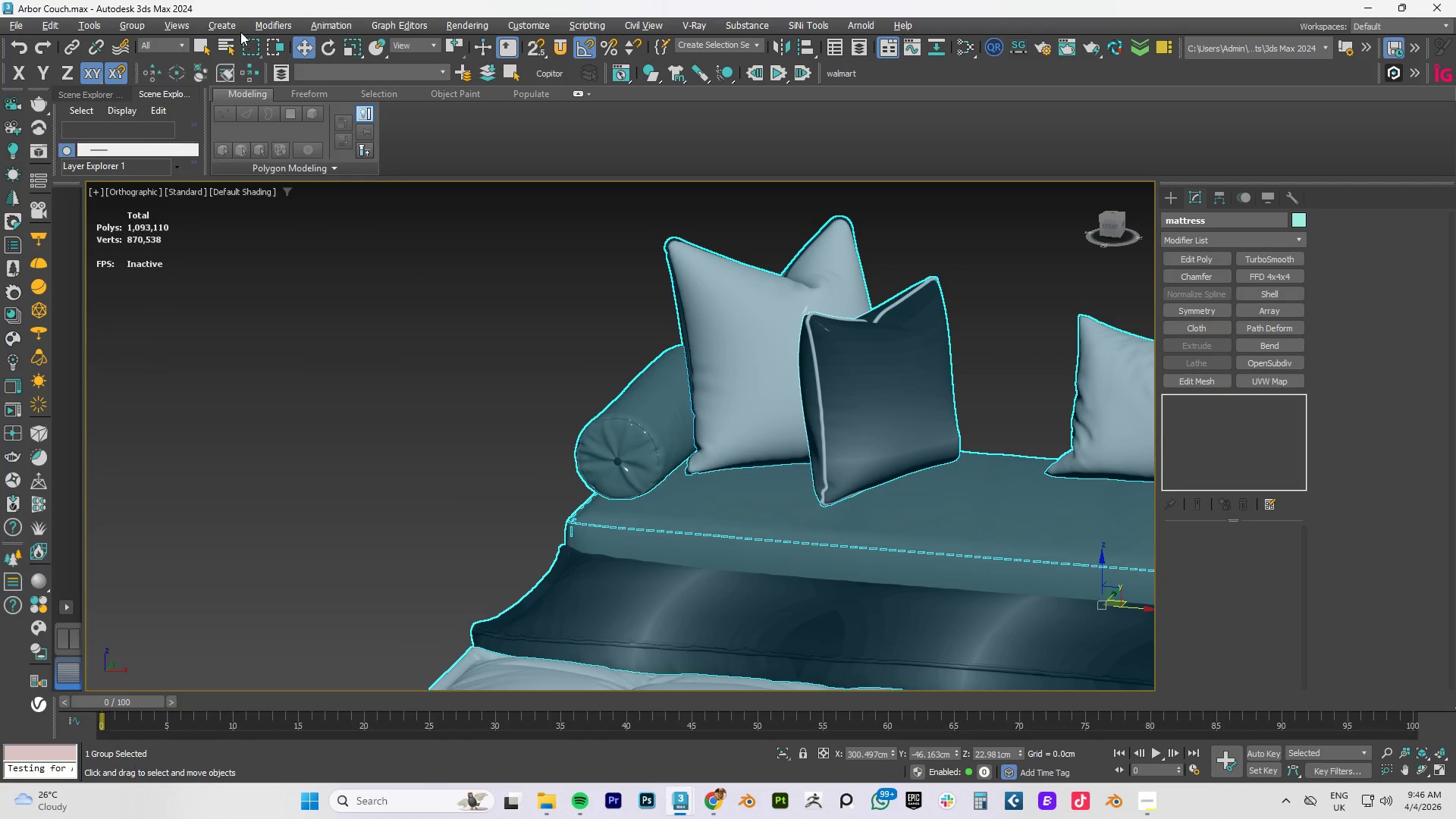 
scroll: coordinate [643, 386], scroll_direction: up, amount: 4.0
 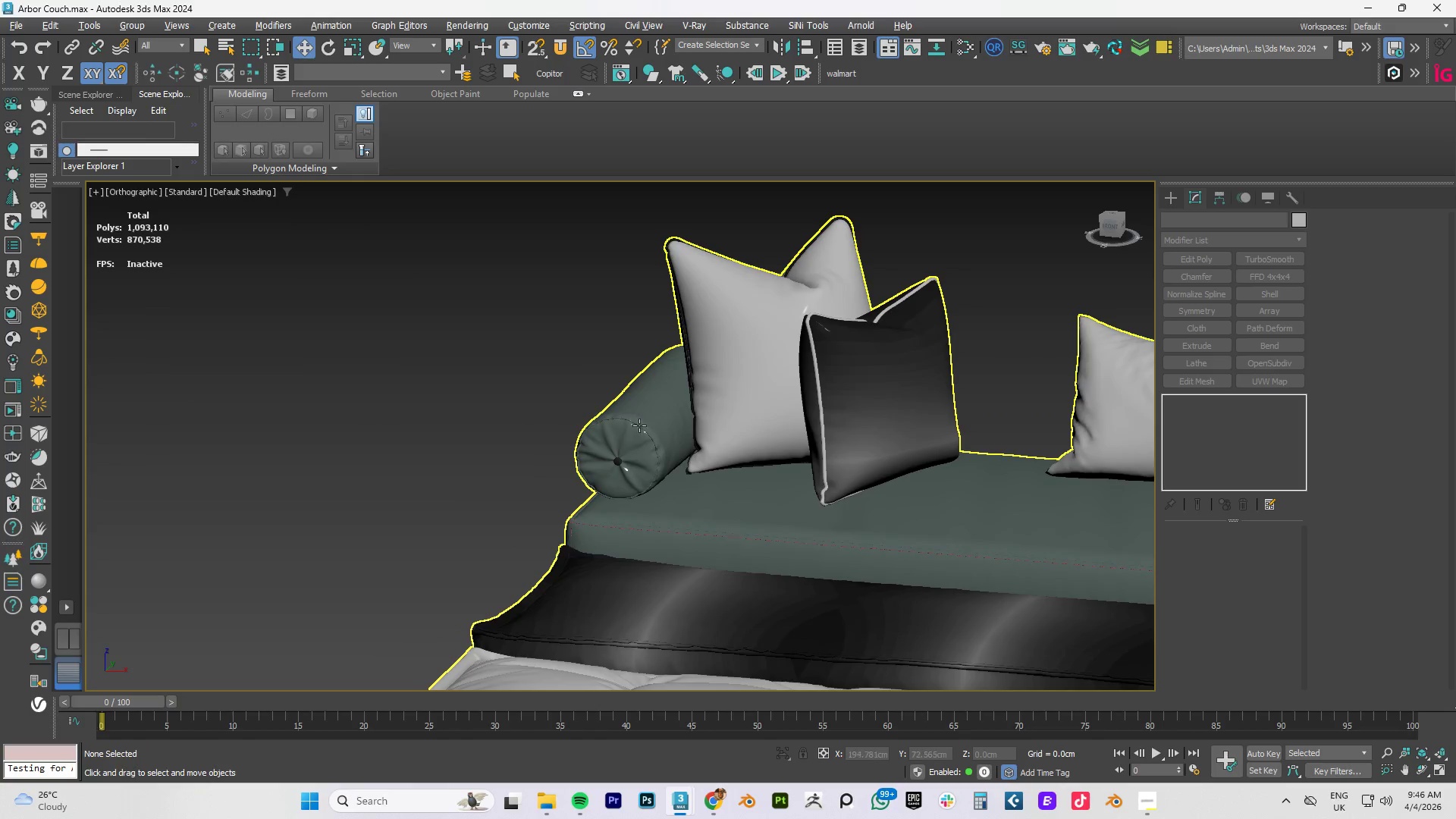 
left_click([215, 24])
 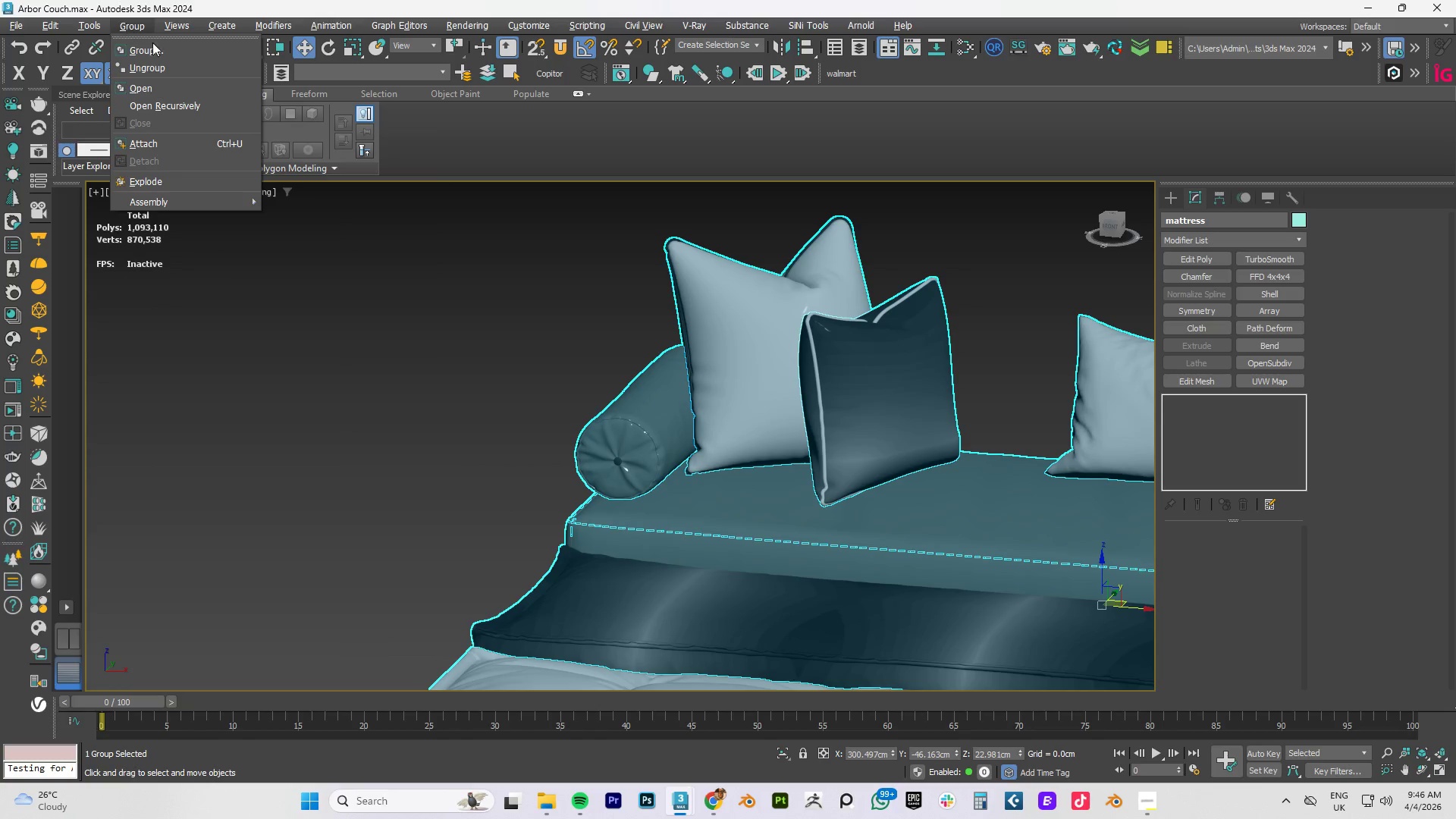 
left_click([151, 102])
 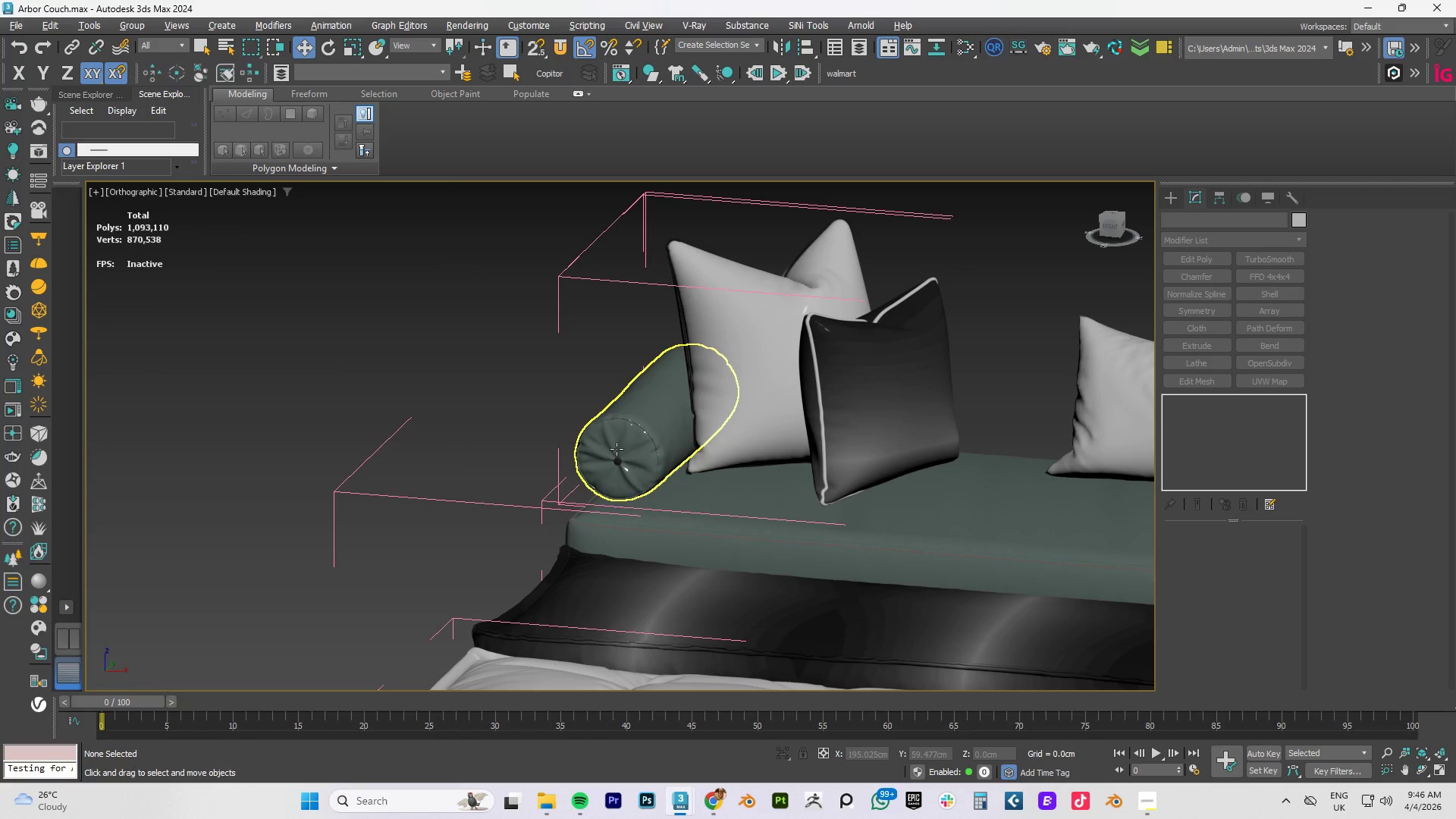 
left_click([520, 400])
 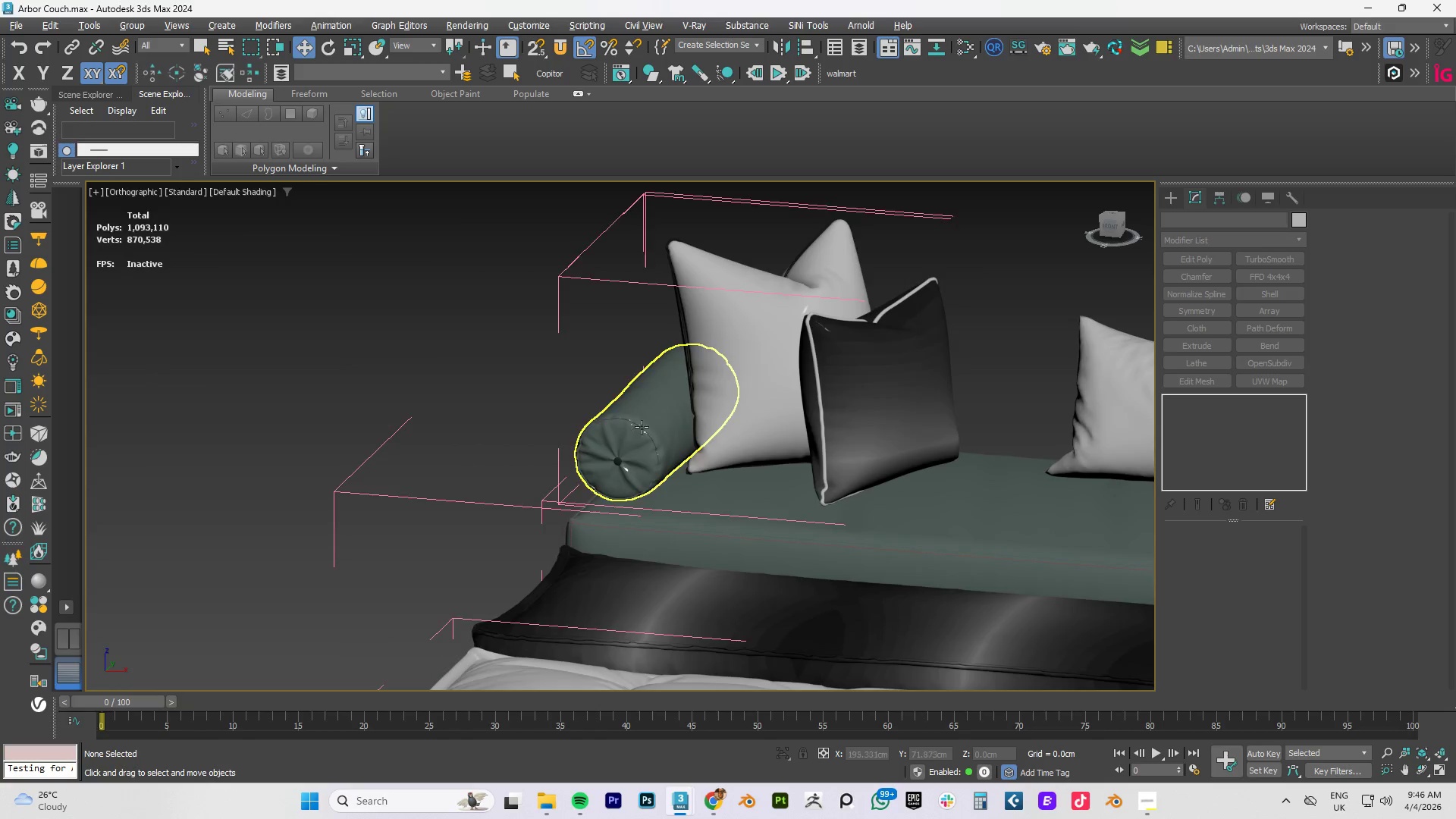 
scroll: coordinate [636, 419], scroll_direction: down, amount: 4.0
 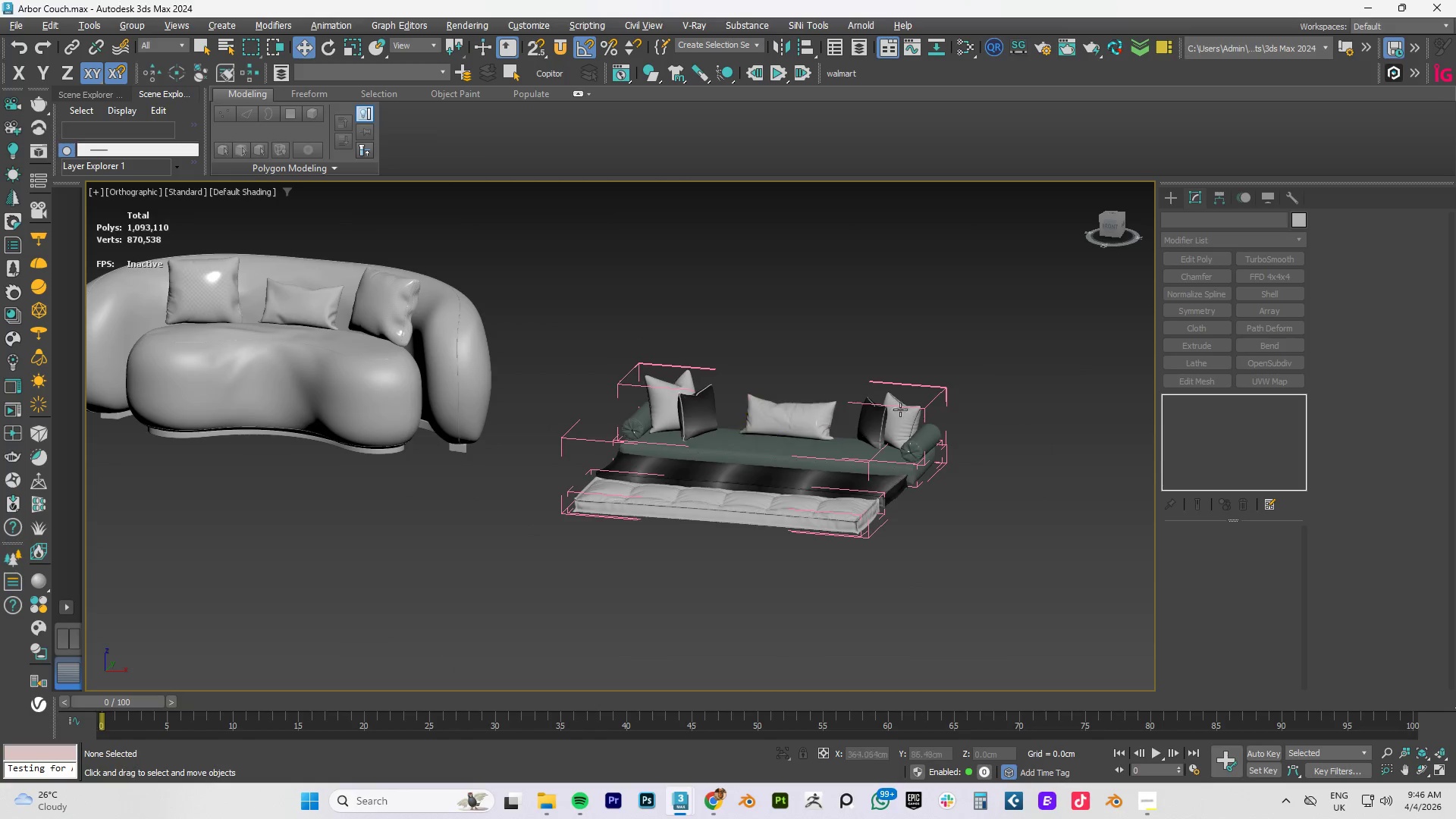 
scroll: coordinate [949, 483], scroll_direction: up, amount: 1.0
 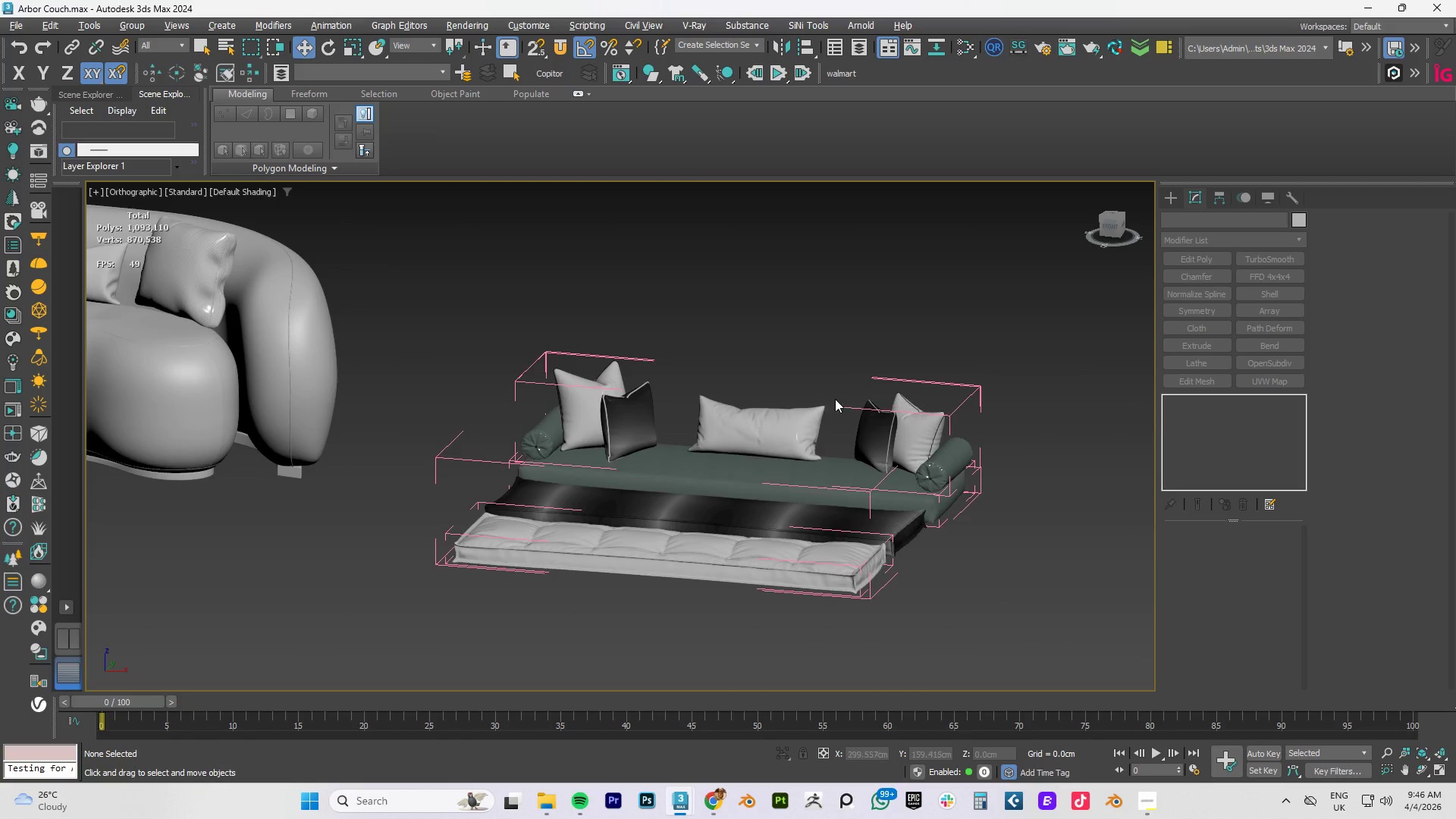 
scroll: coordinate [784, 398], scroll_direction: down, amount: 2.0
 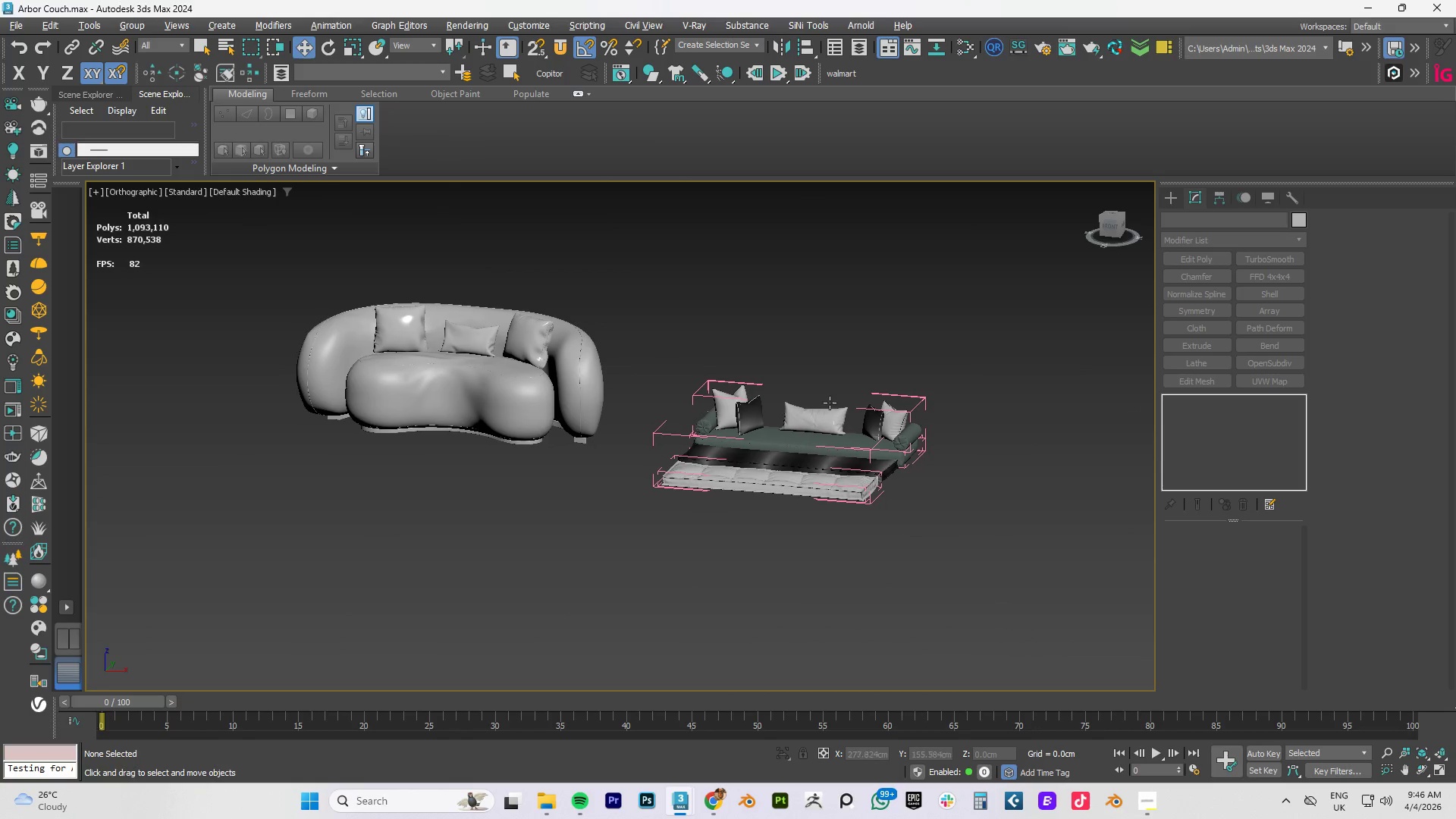 
scroll: coordinate [922, 441], scroll_direction: up, amount: 4.0
 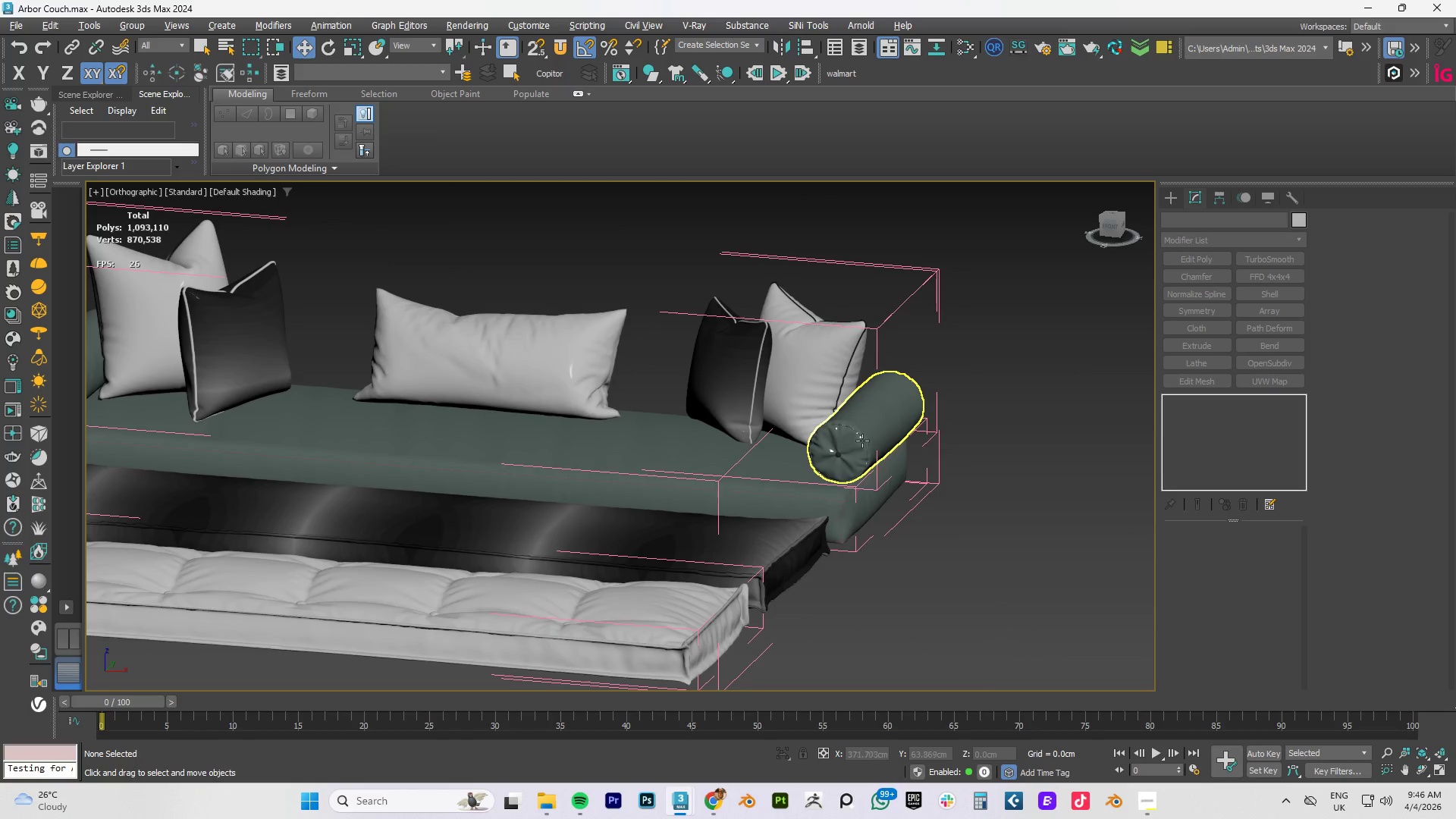 
left_click([859, 441])
 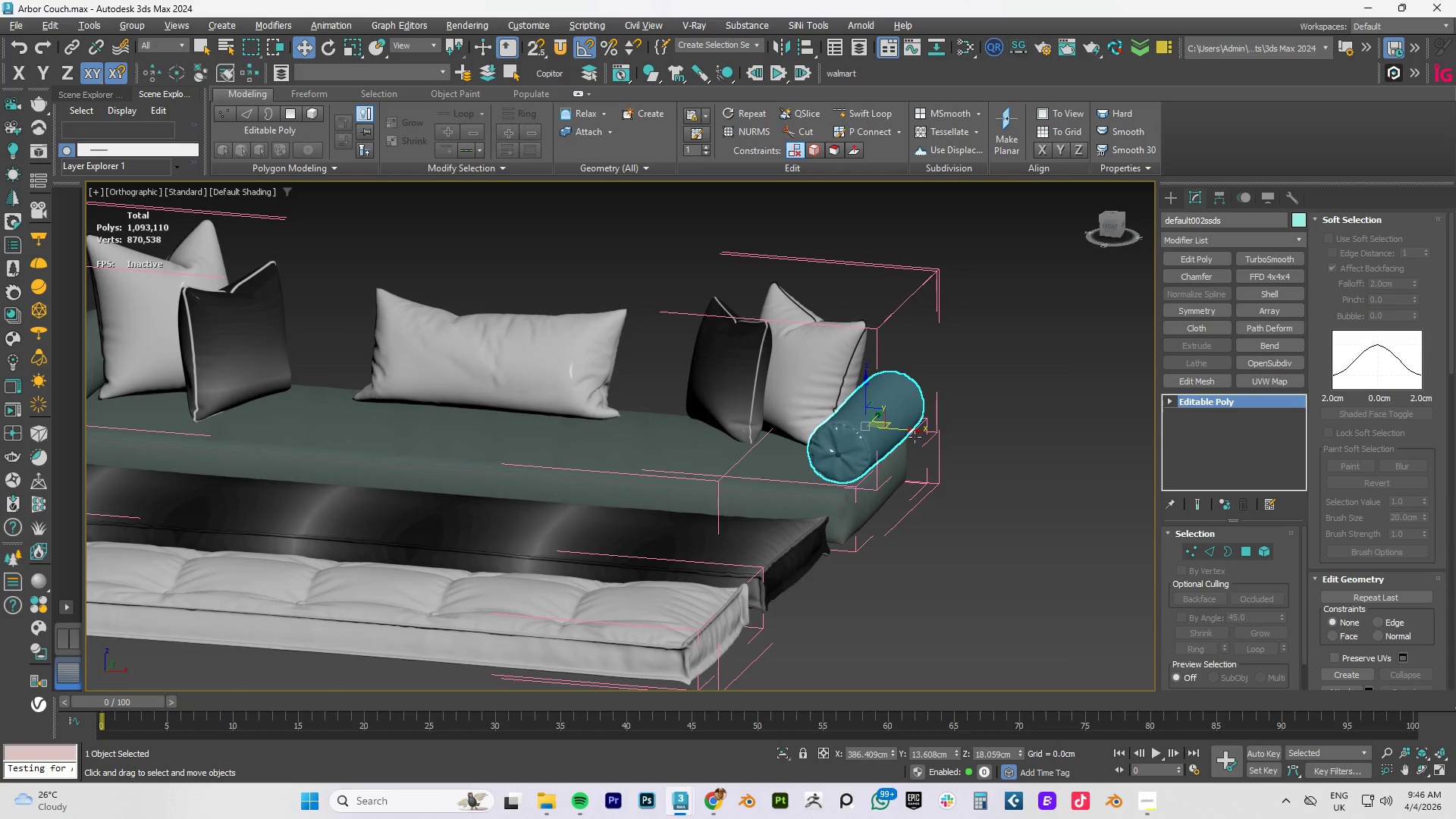 
left_click([1232, 507])
 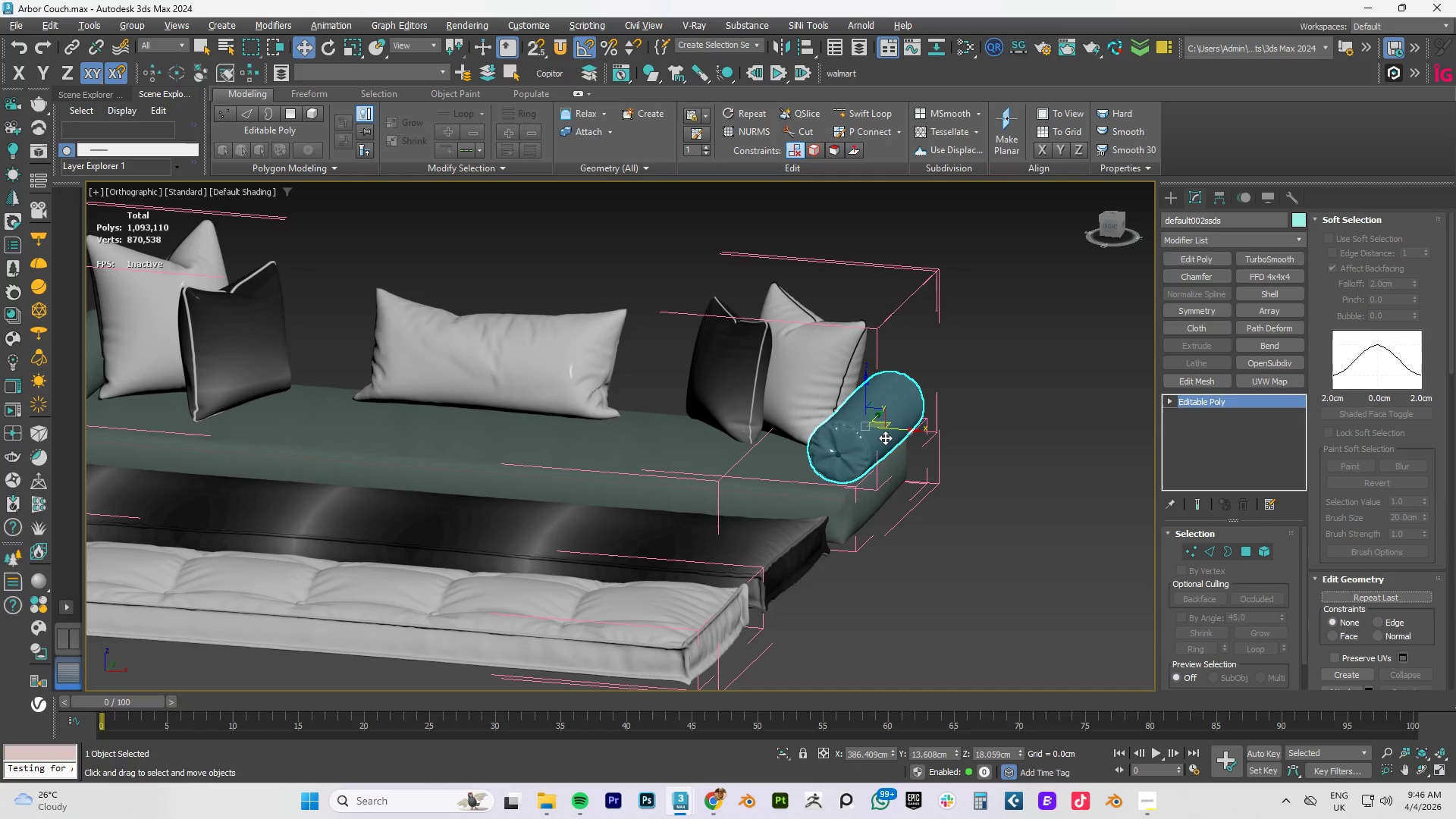 
scroll: coordinate [884, 436], scroll_direction: down, amount: 3.0
 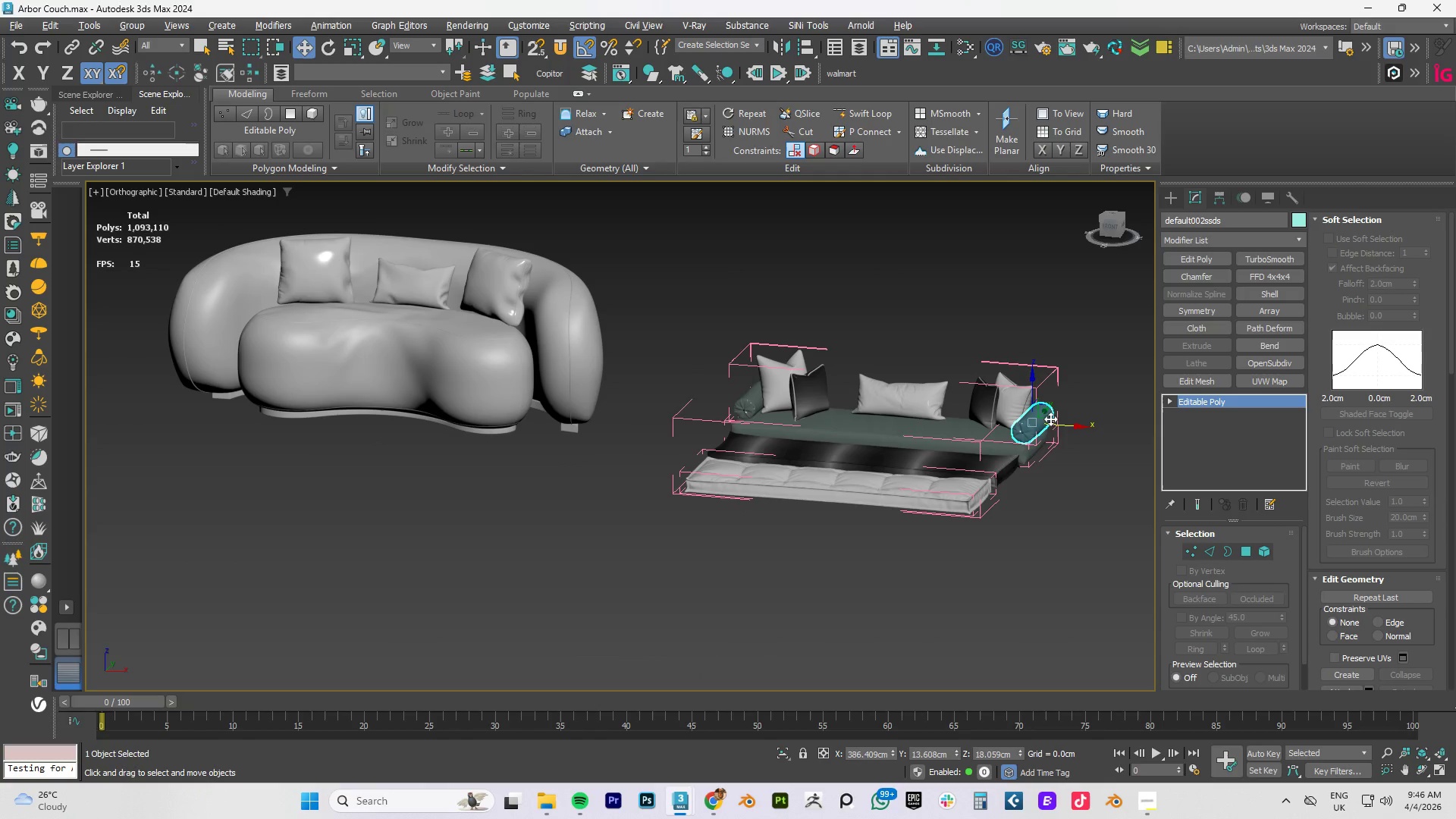 
left_click_drag(start_coordinate=[1074, 424], to_coordinate=[445, 424])
 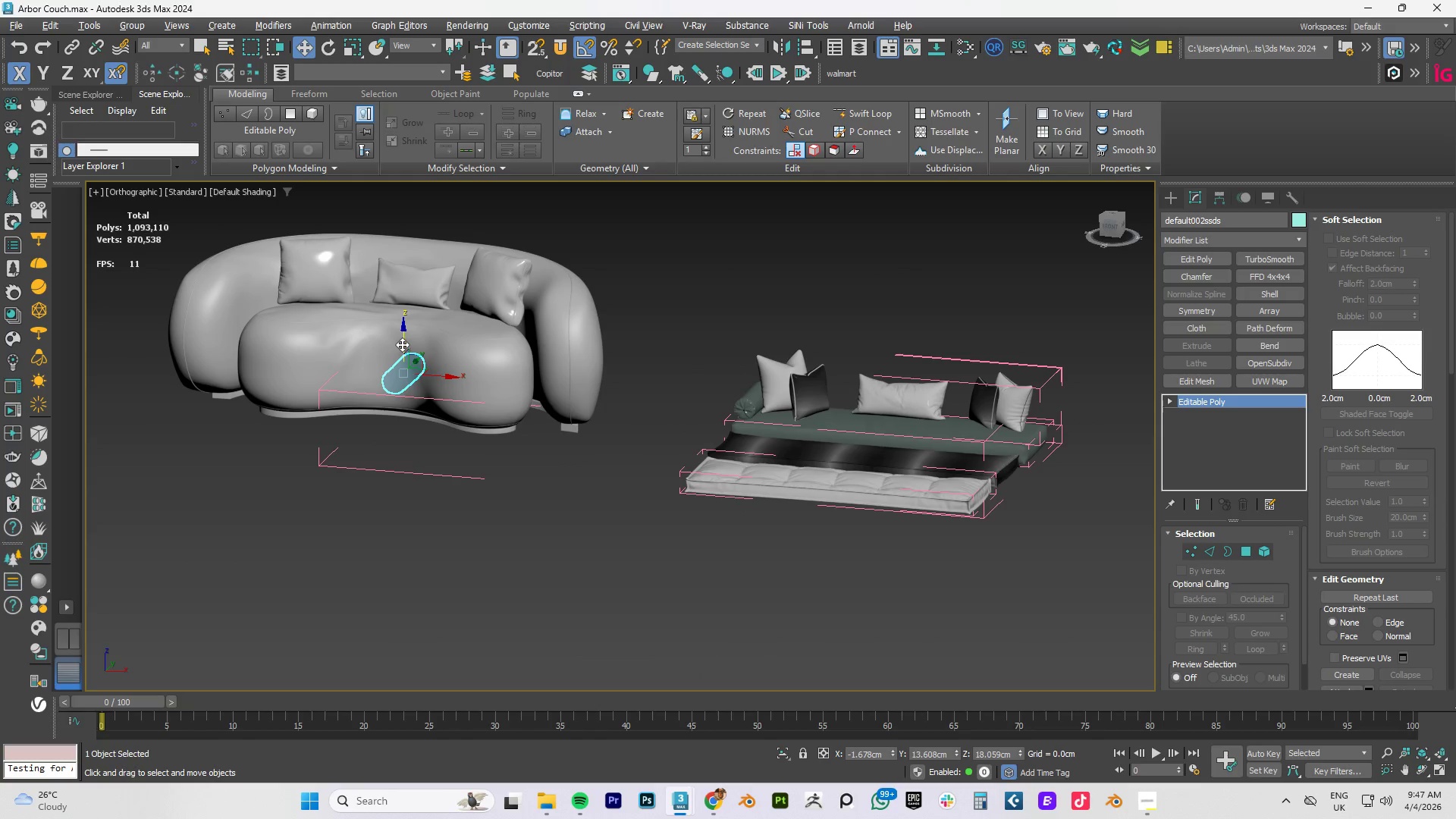 
left_click_drag(start_coordinate=[404, 343], to_coordinate=[397, 277])
 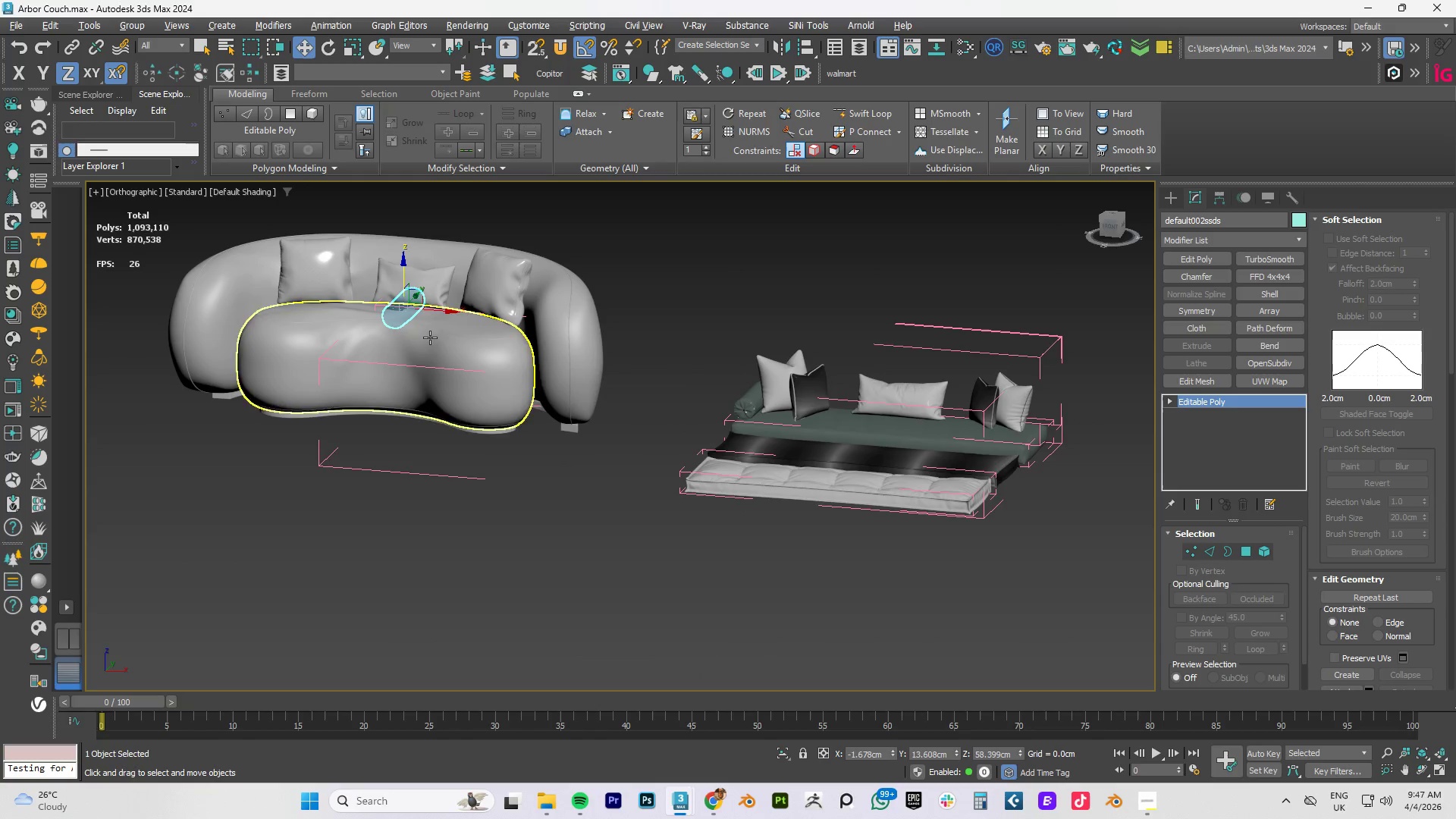 
hold_key(key=AltLeft, duration=0.83)
 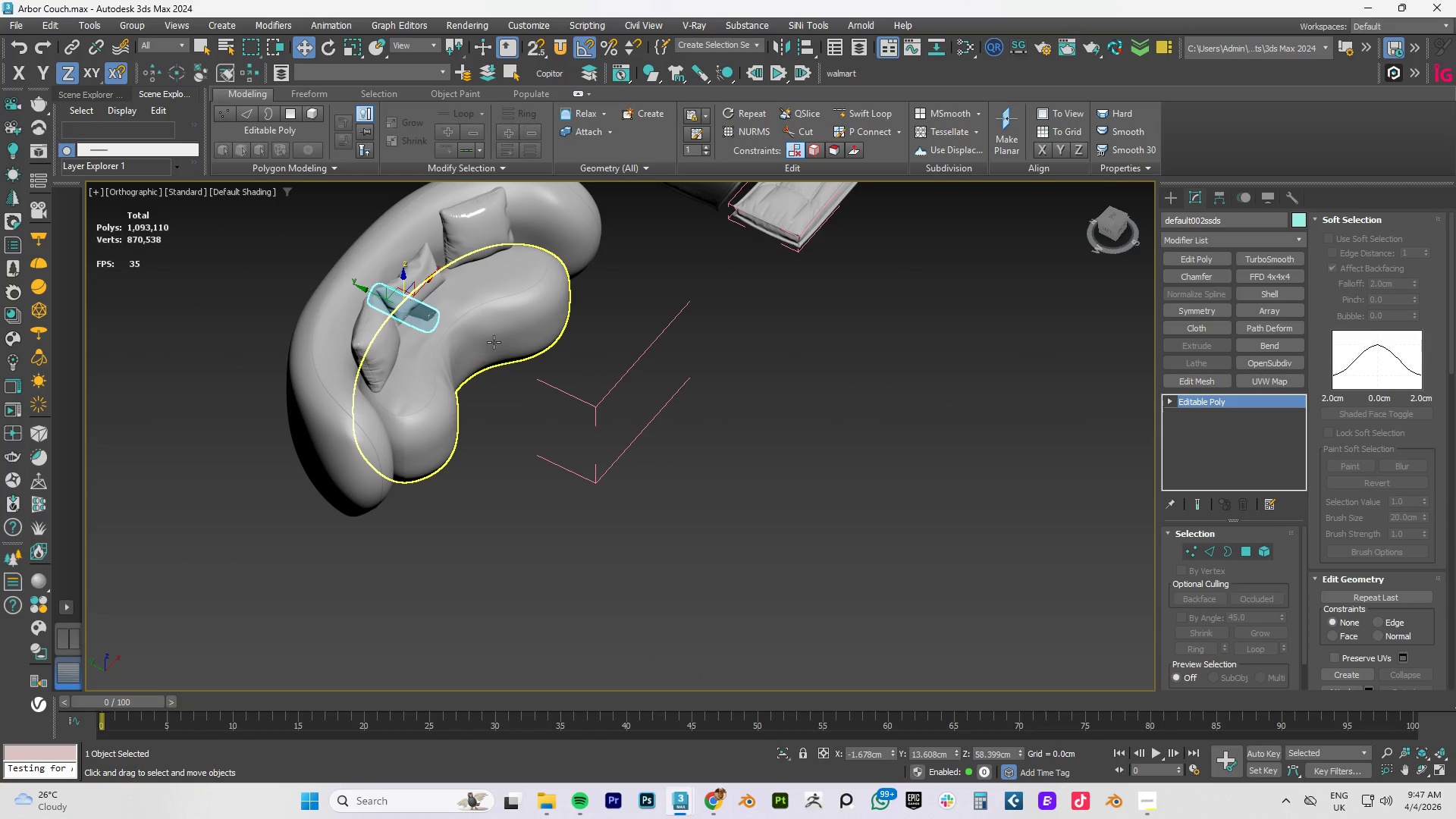 
scroll: coordinate [940, 315], scroll_direction: down, amount: 3.0
 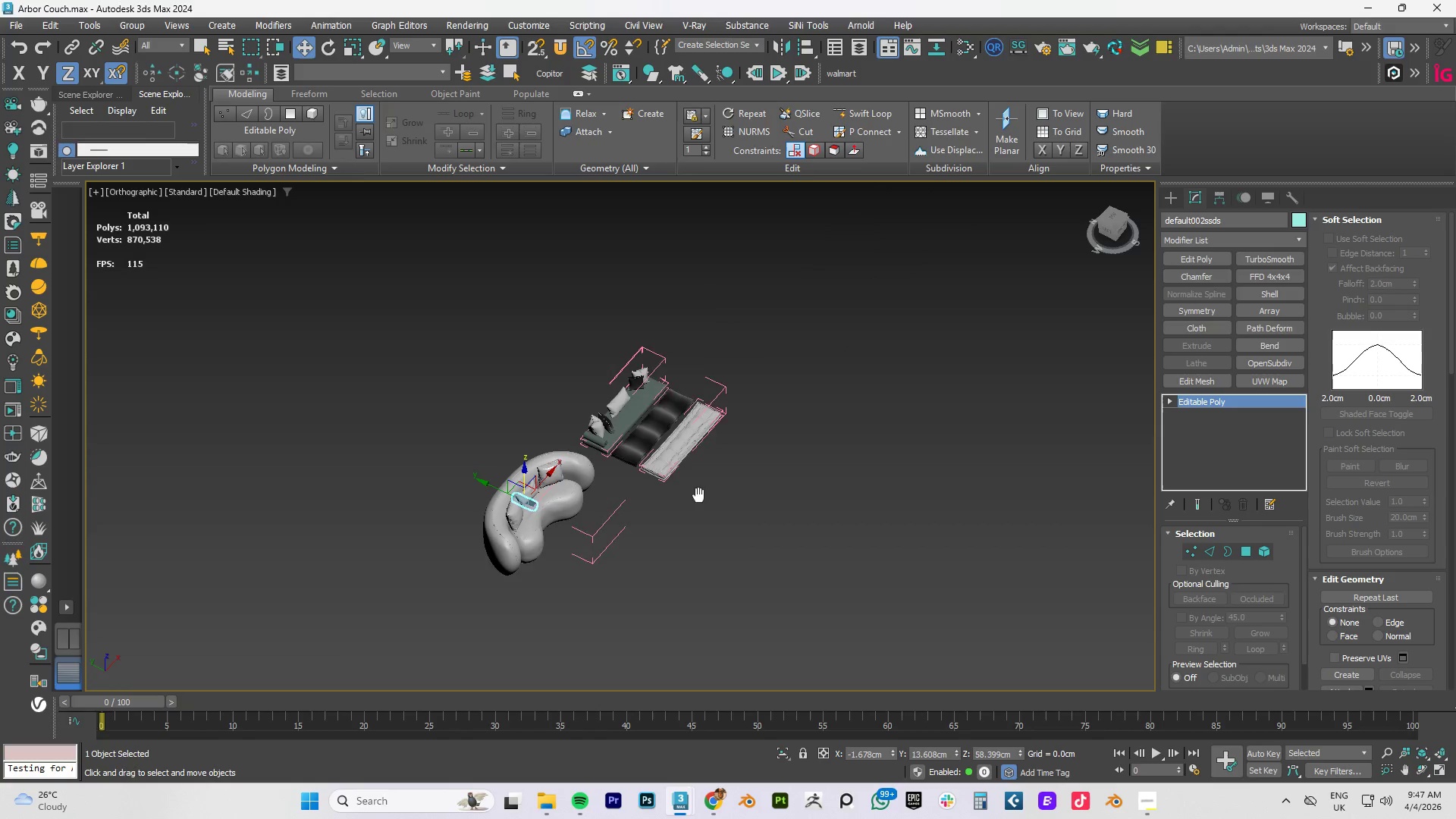 
hold_key(key=AltLeft, duration=0.78)
scroll: coordinate [666, 513], scroll_direction: up, amount: 7.0
 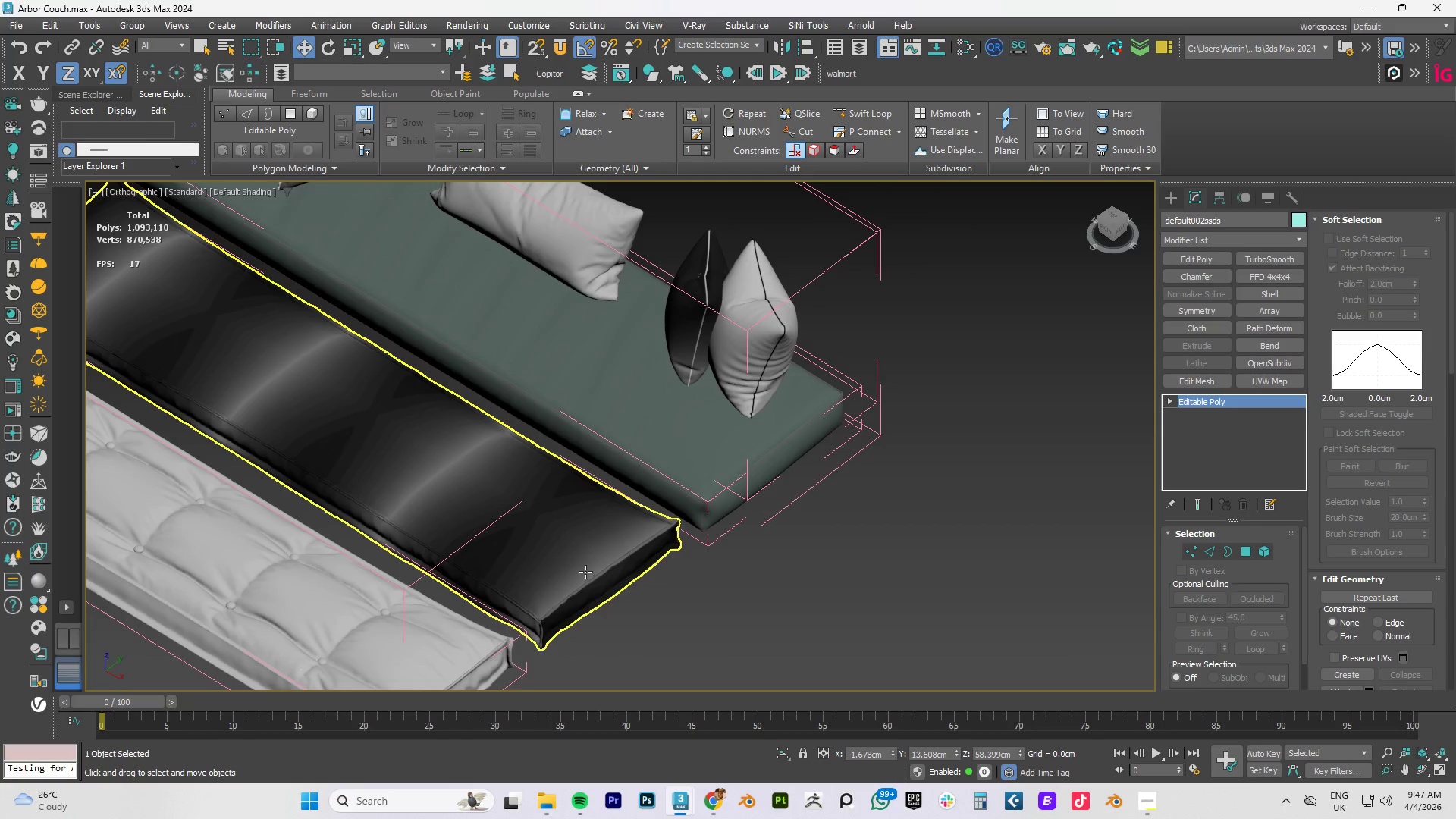 
scroll: coordinate [625, 469], scroll_direction: down, amount: 3.0
 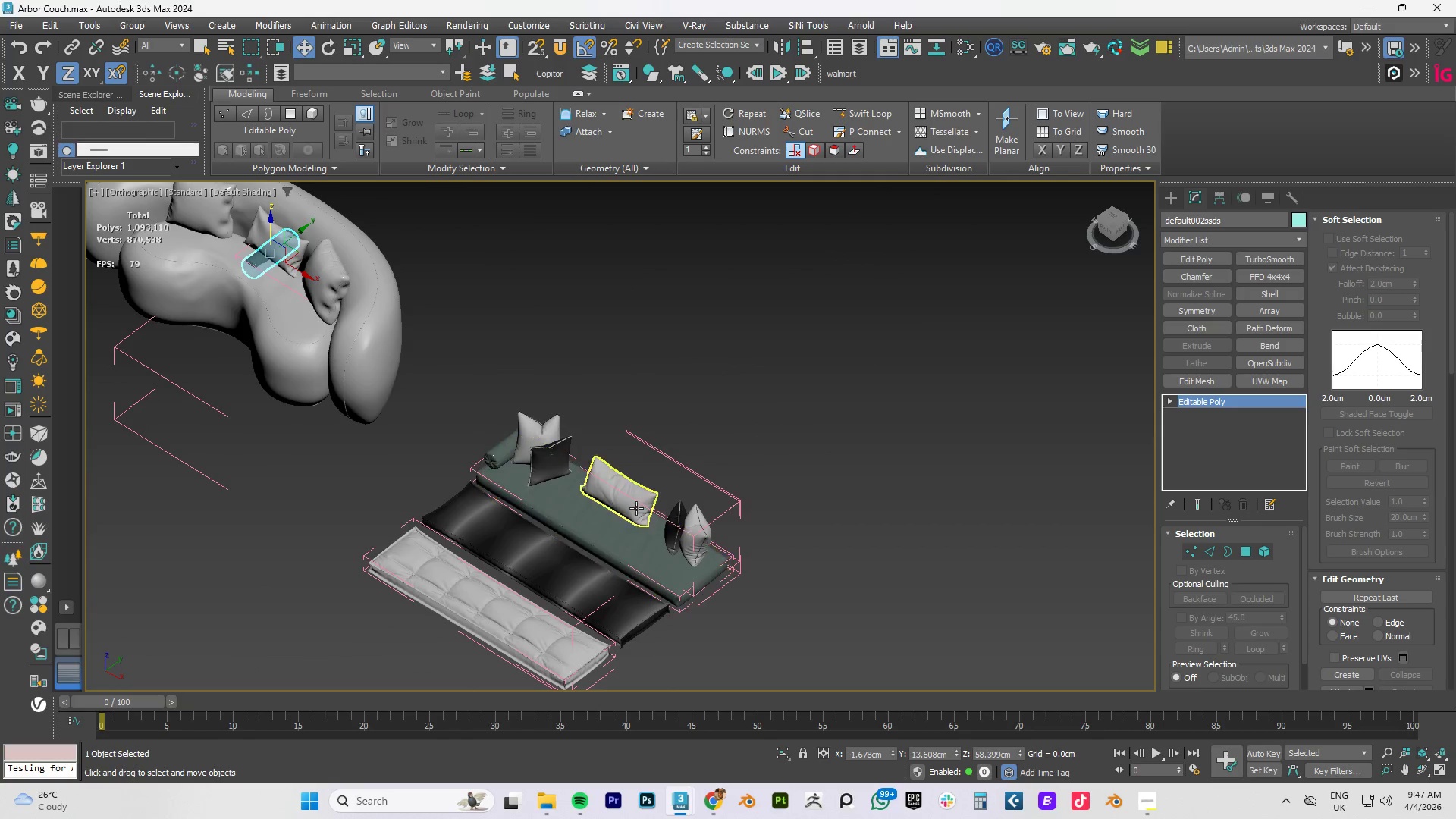 
scroll: coordinate [626, 502], scroll_direction: up, amount: 4.0
 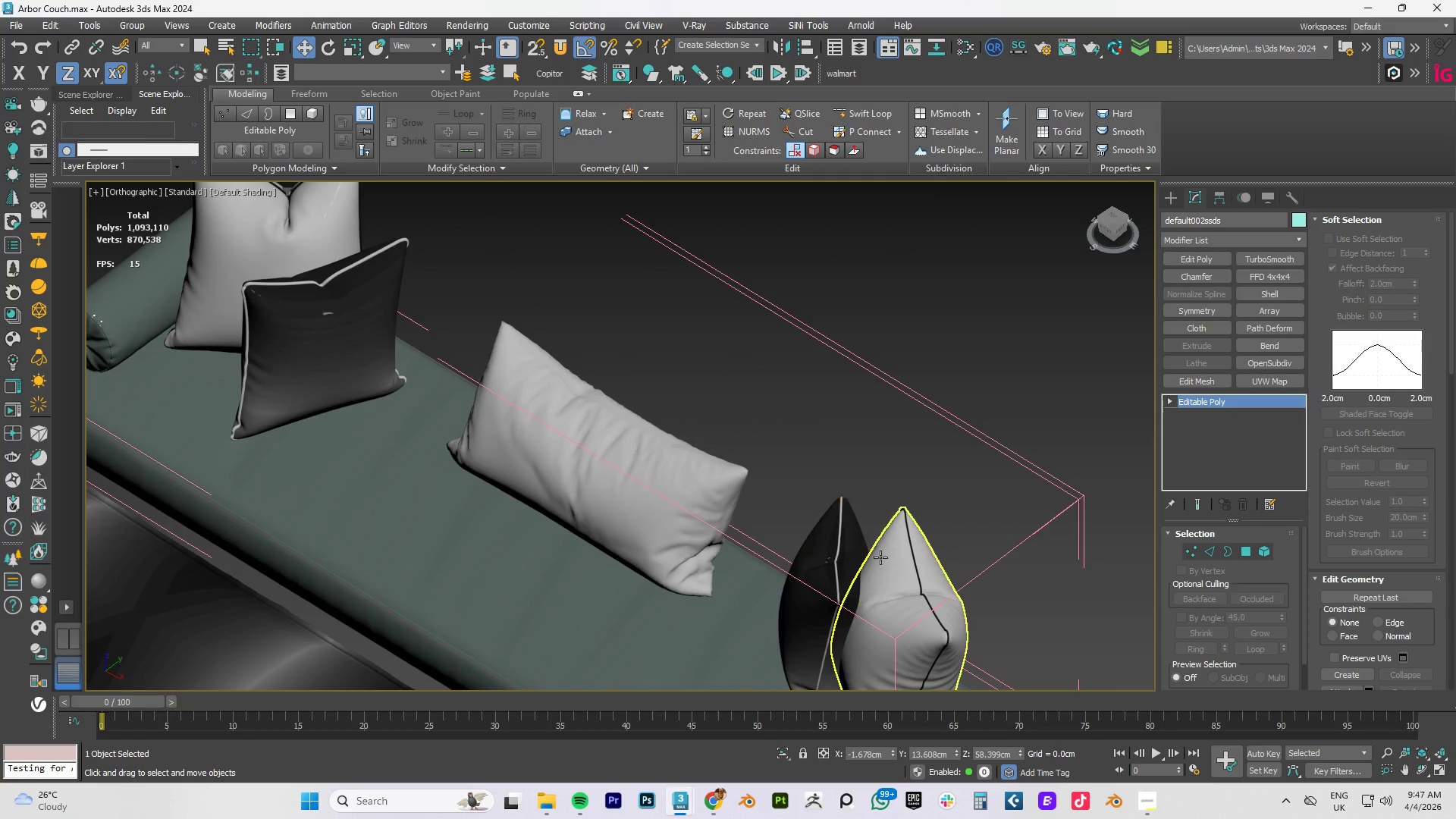 
scroll: coordinate [598, 437], scroll_direction: down, amount: 5.0
 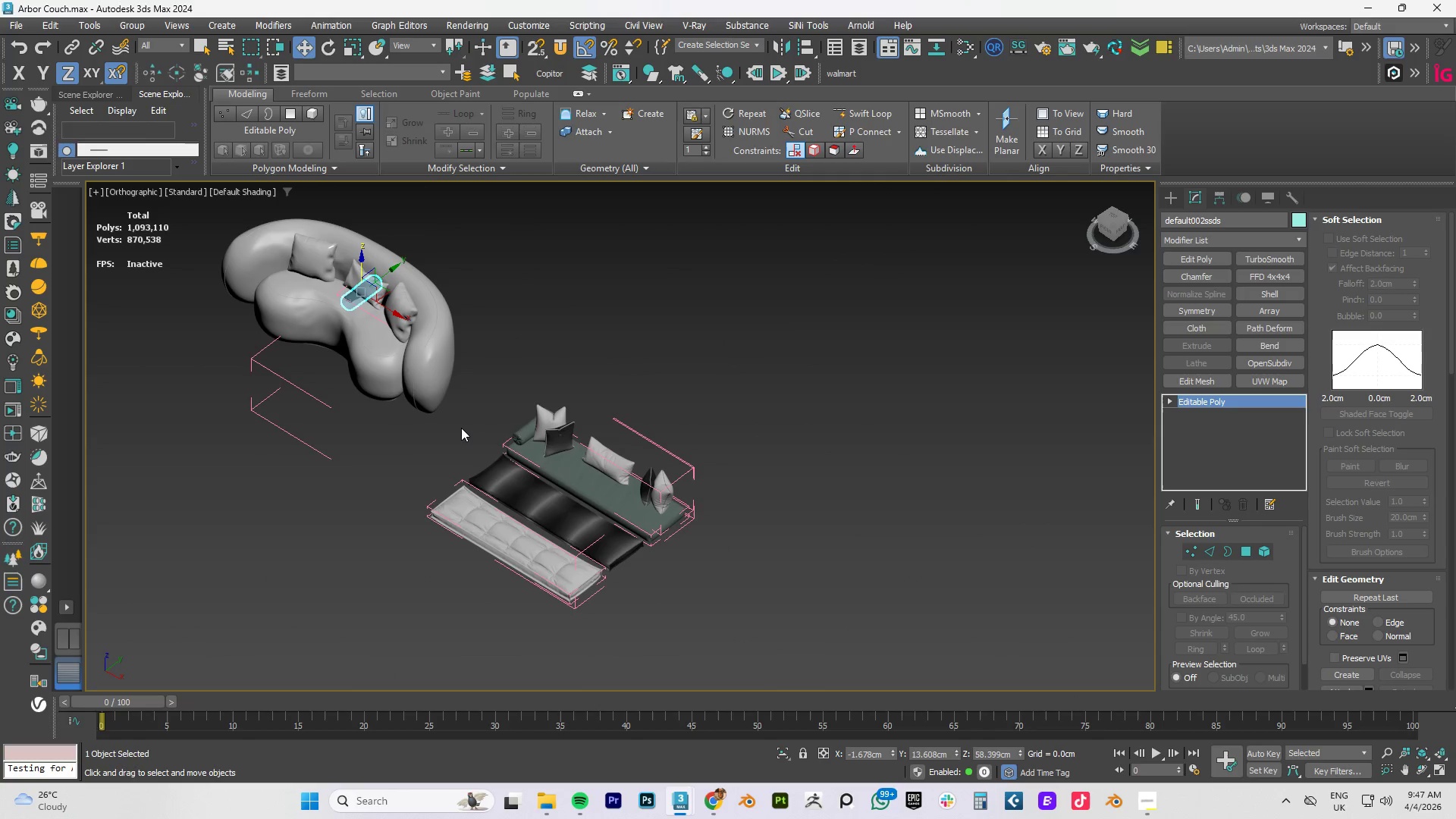 
left_click_drag(start_coordinate=[458, 422], to_coordinate=[769, 611])
 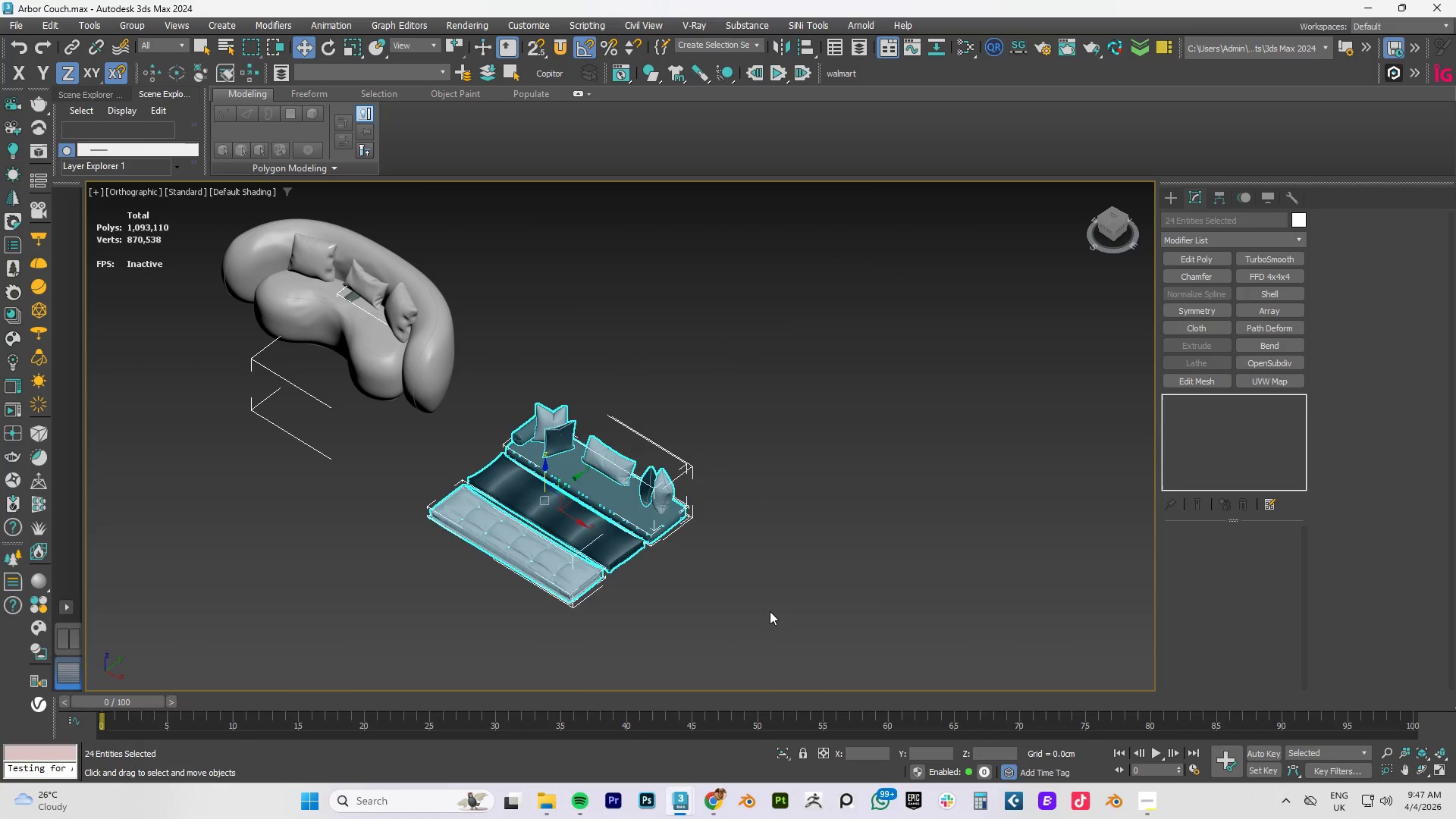 
key(Delete)
 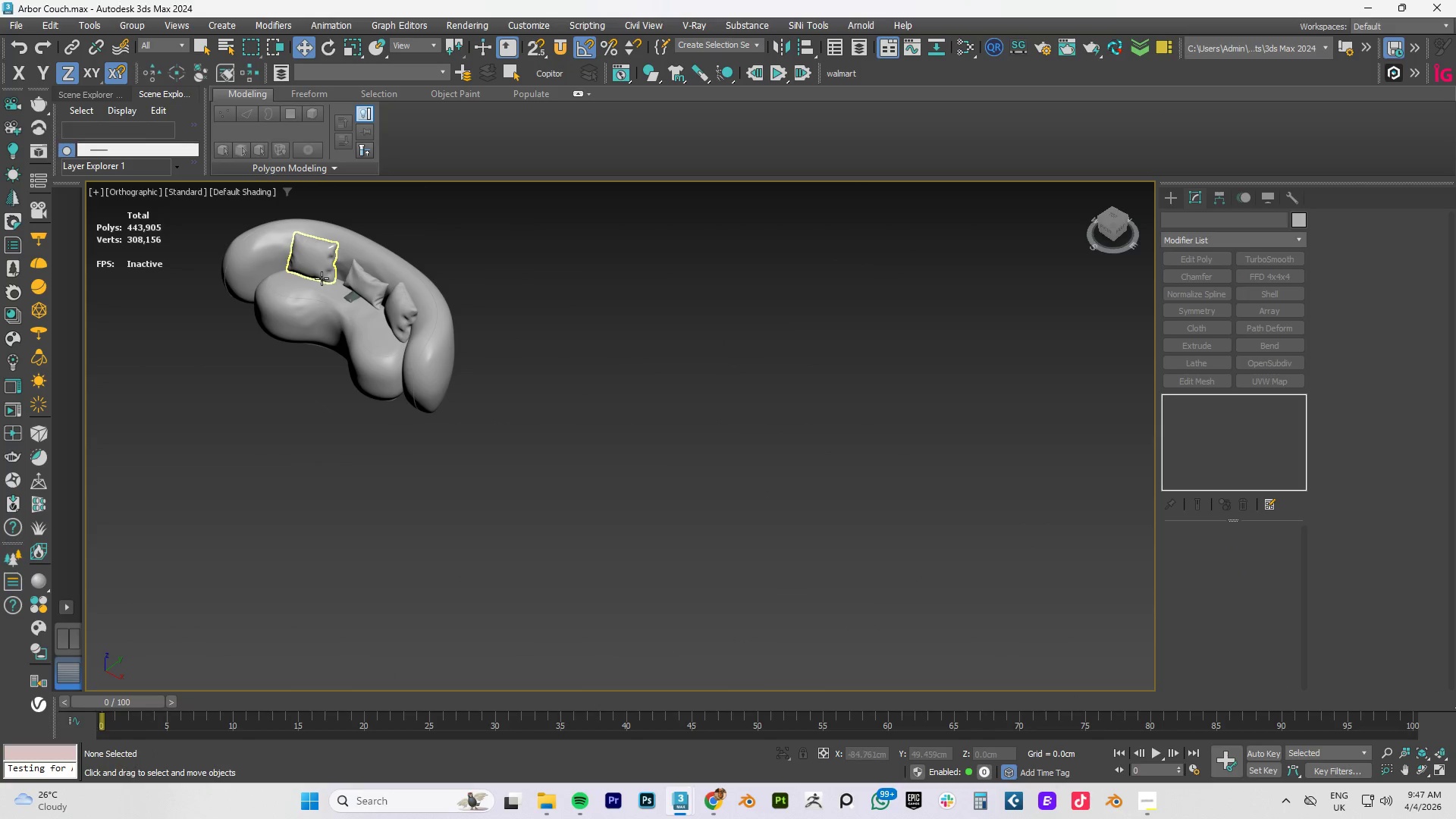 
left_click([352, 295])
 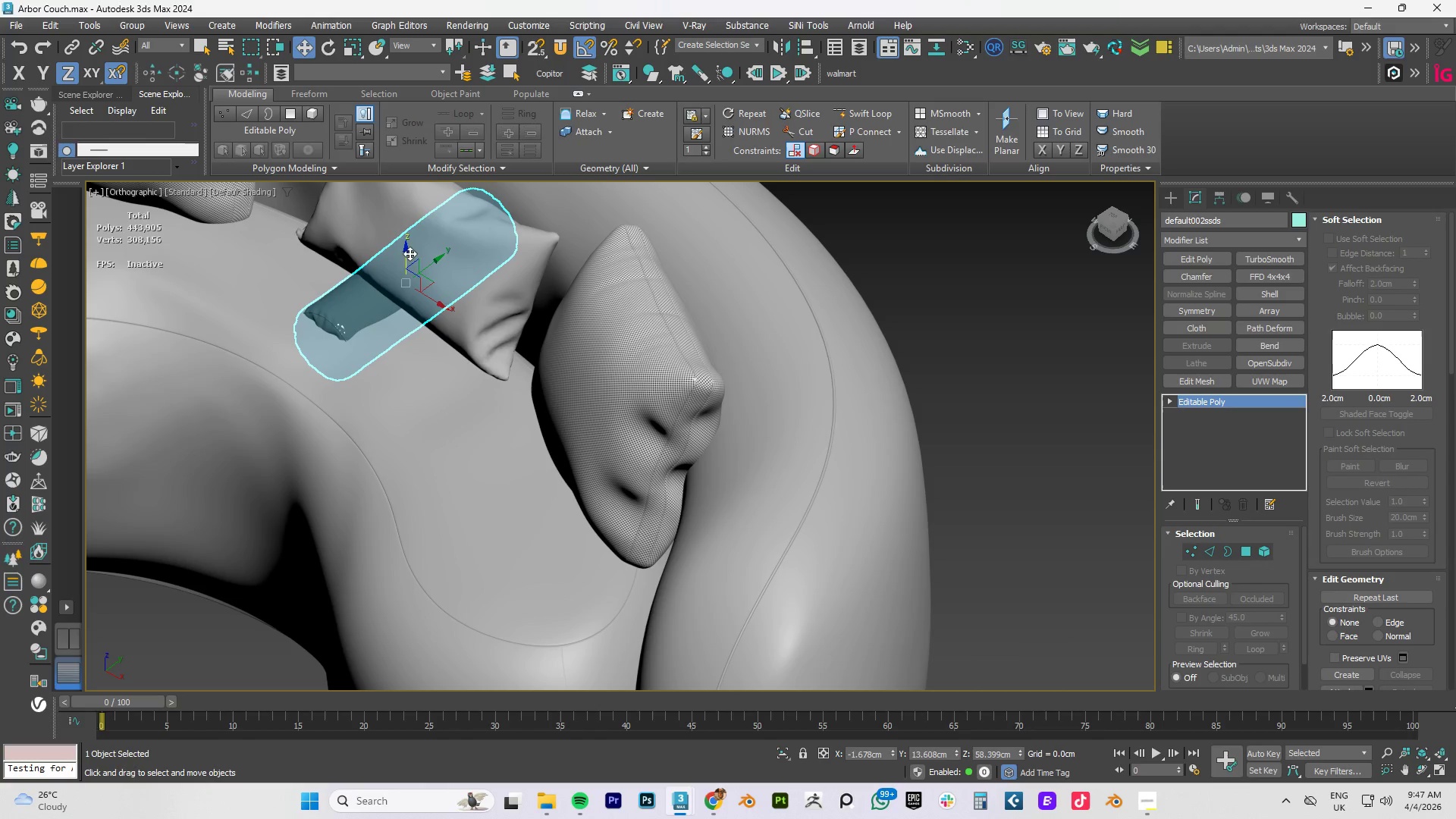 
scroll: coordinate [352, 294], scroll_direction: up, amount: 5.0
 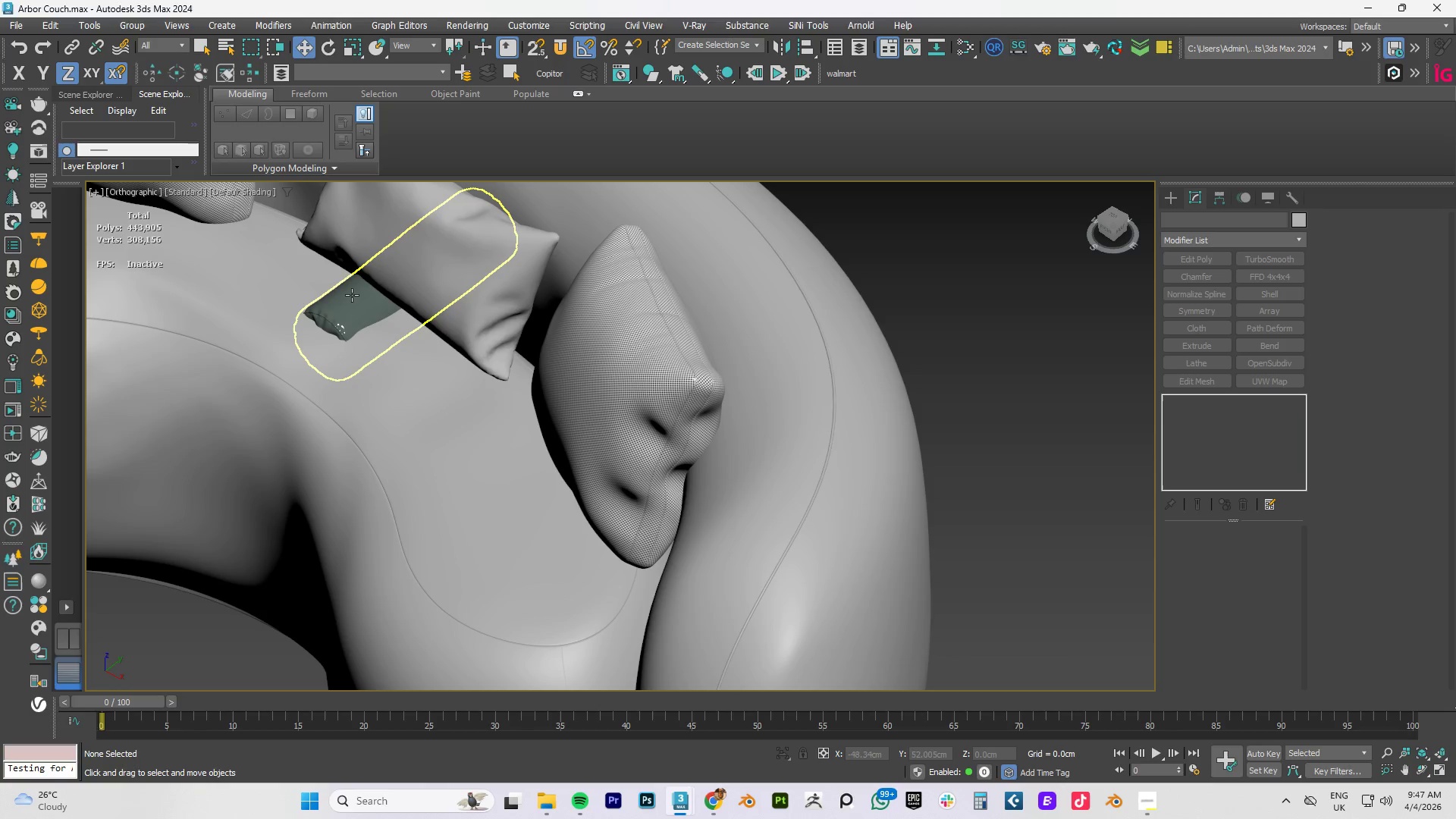 
left_click_drag(start_coordinate=[406, 253], to_coordinate=[392, 202])
 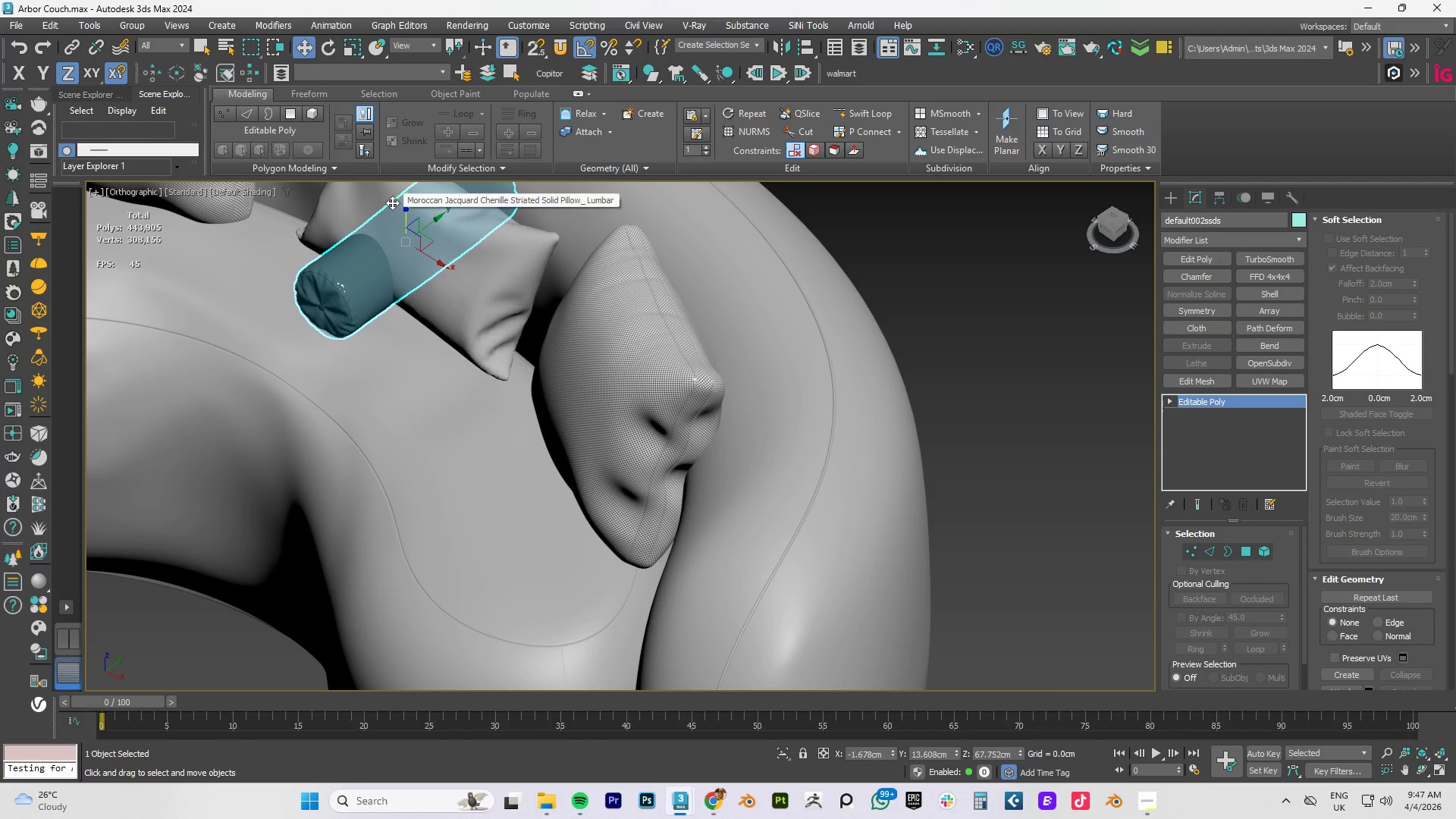 
type(tz)
 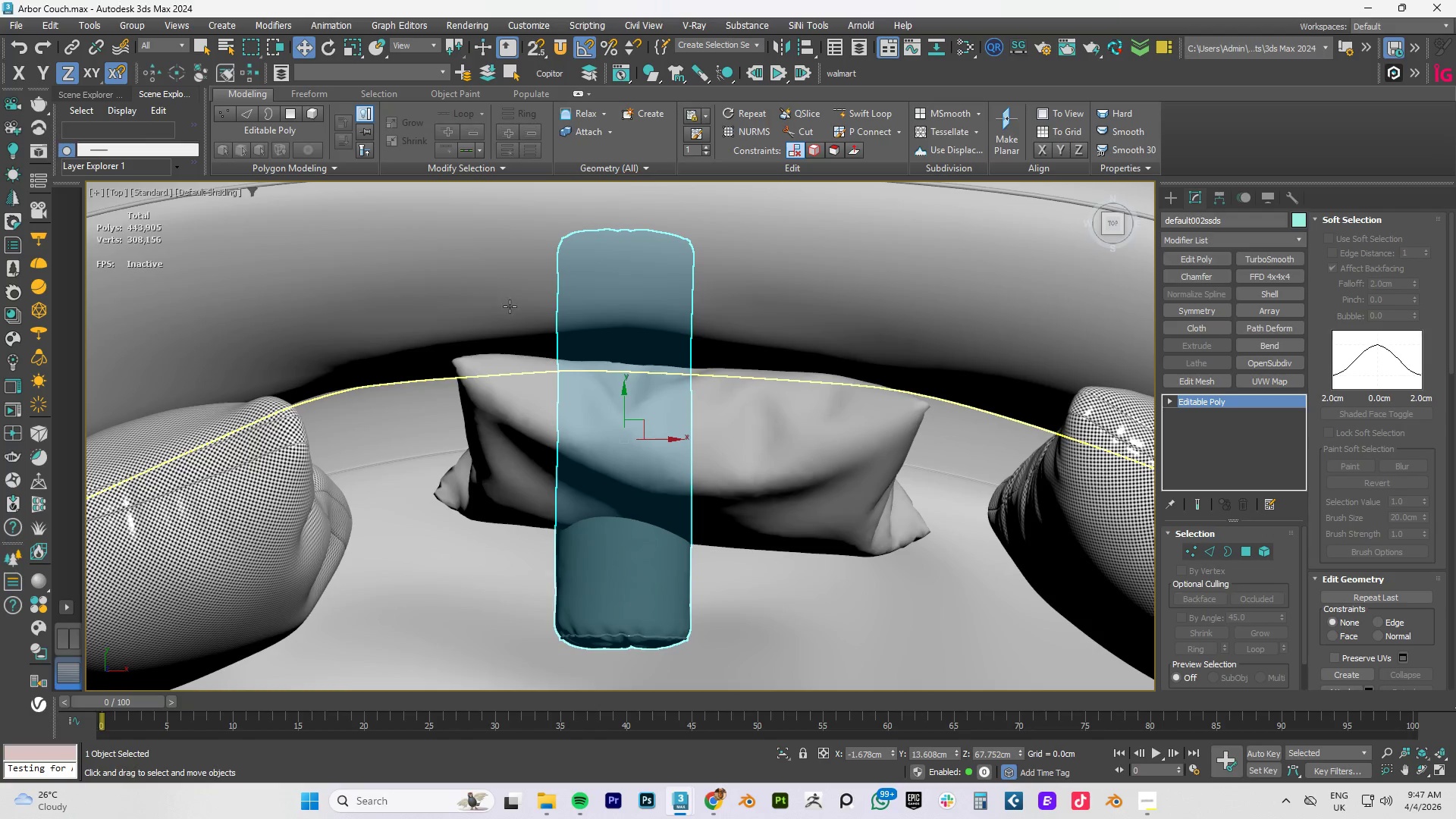 
key(E)
 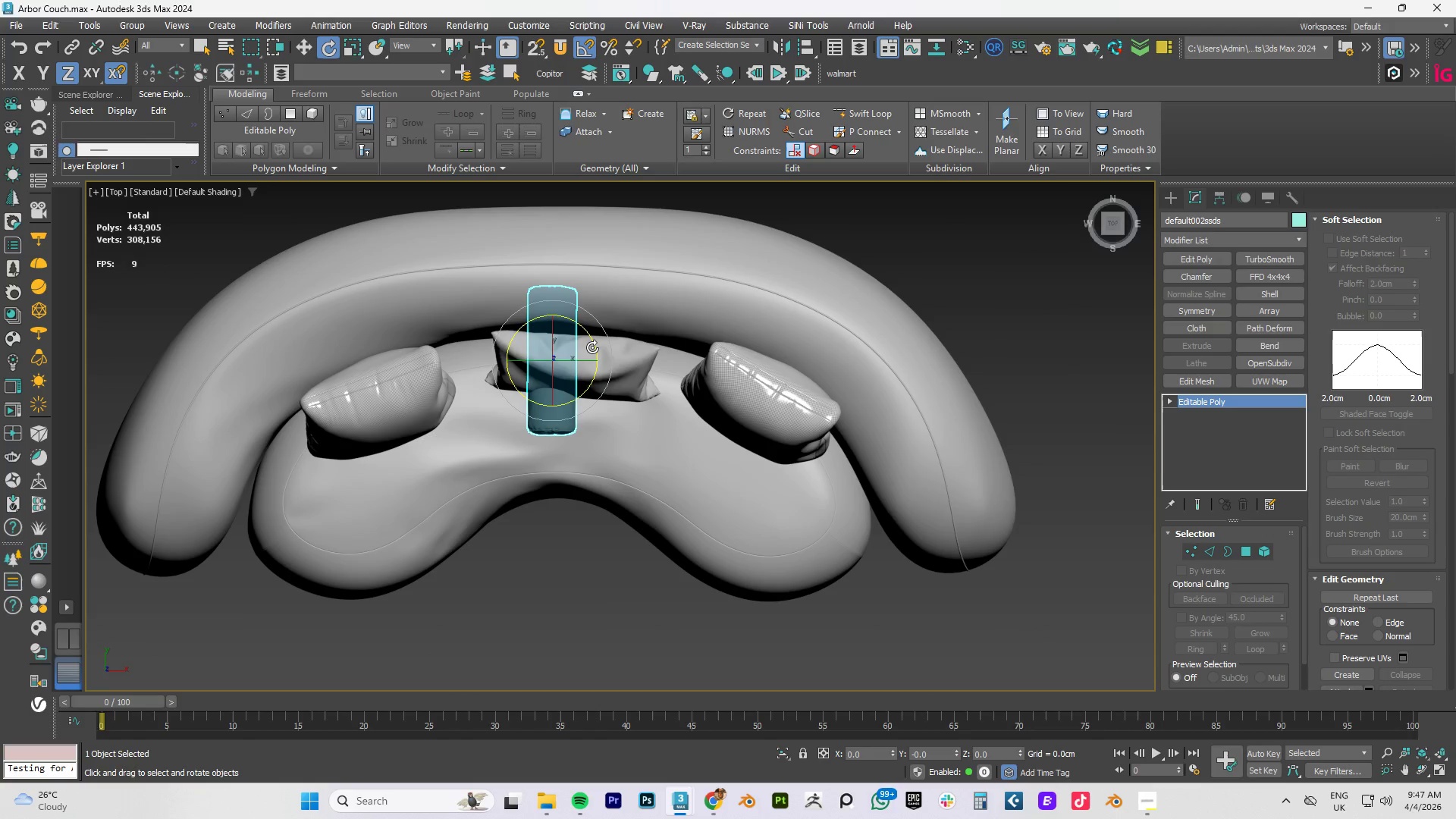 
scroll: coordinate [513, 318], scroll_direction: down, amount: 3.0
 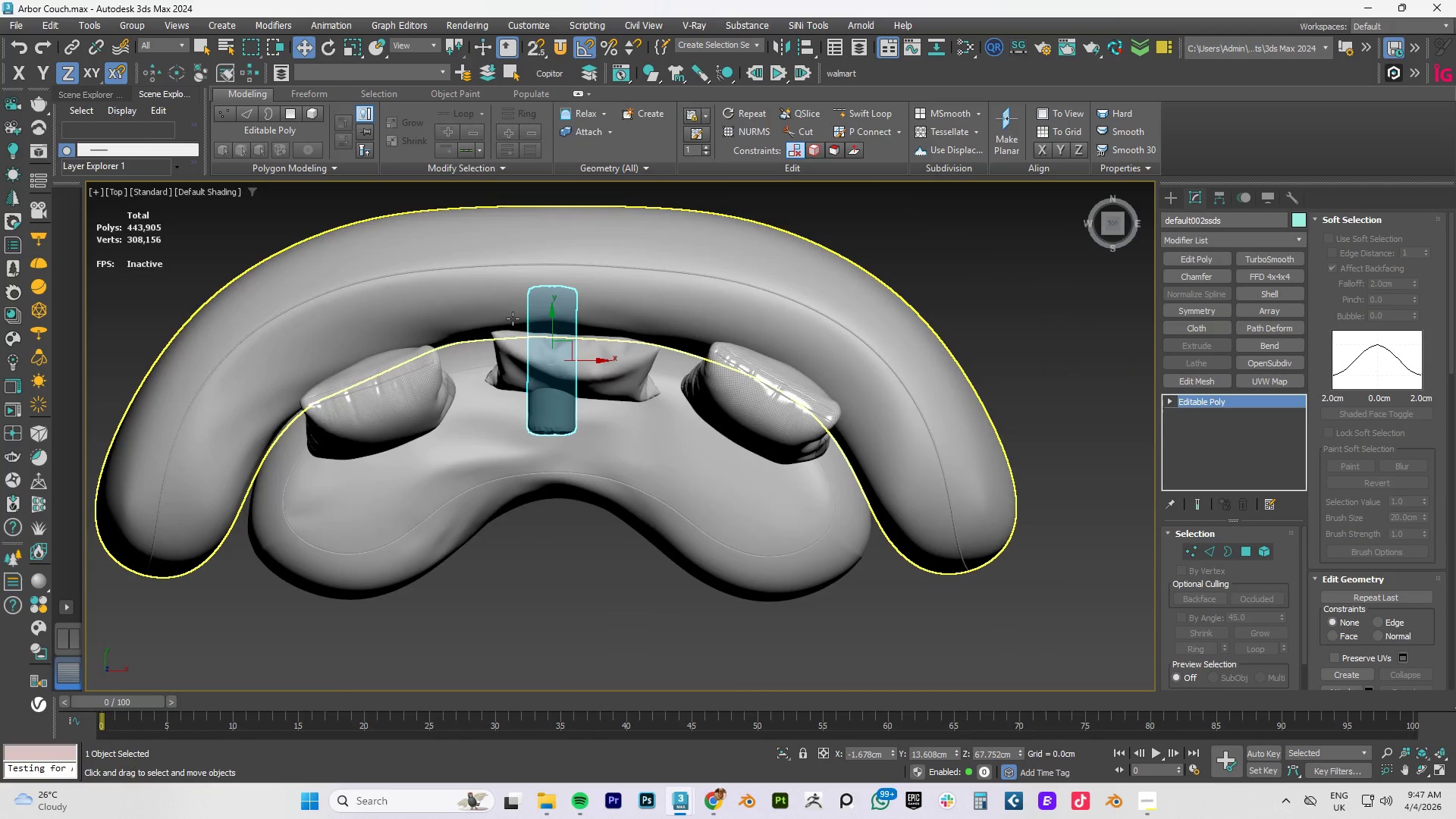 
left_click_drag(start_coordinate=[592, 347], to_coordinate=[592, 428])
 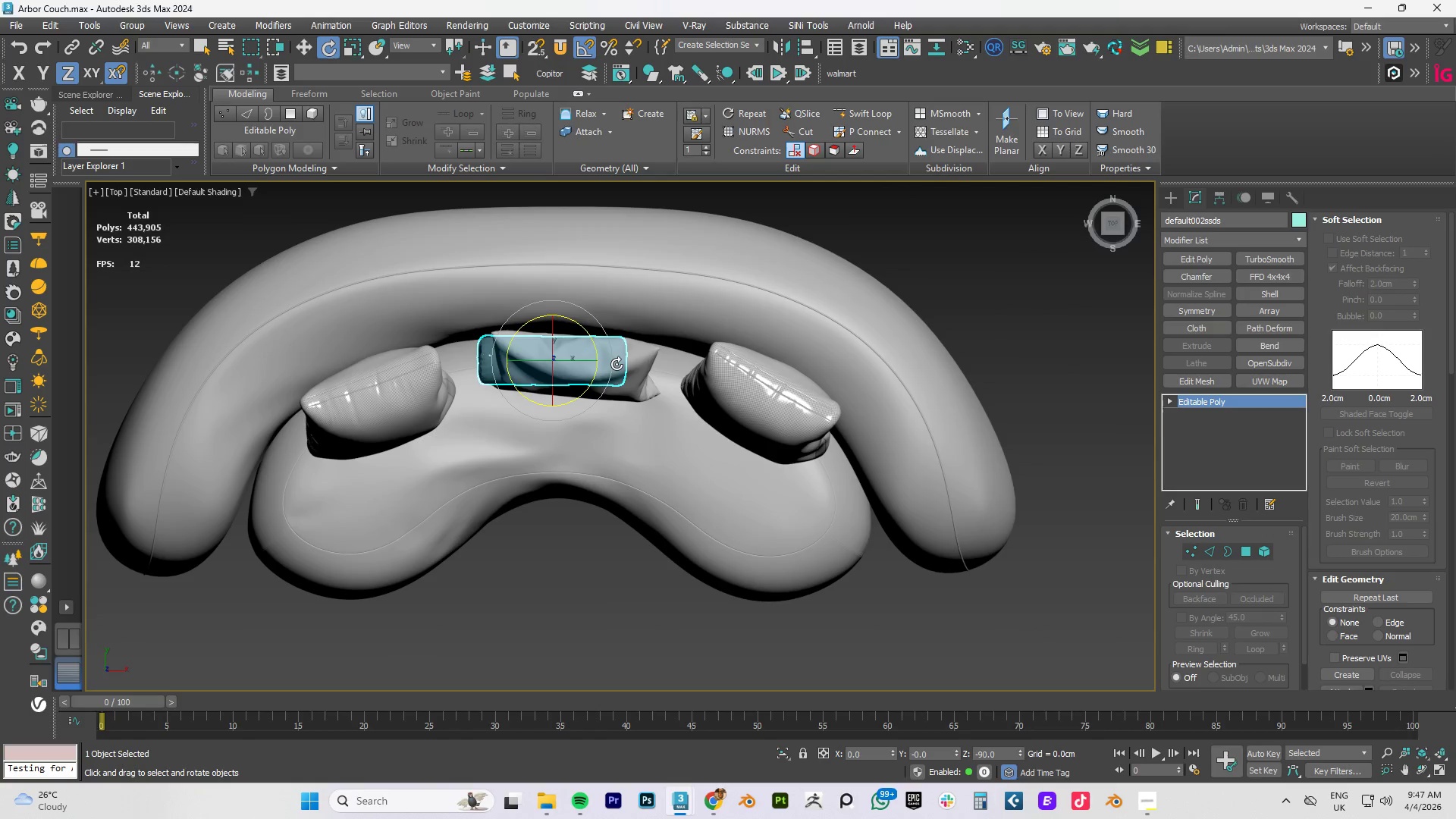 
type(fz)
 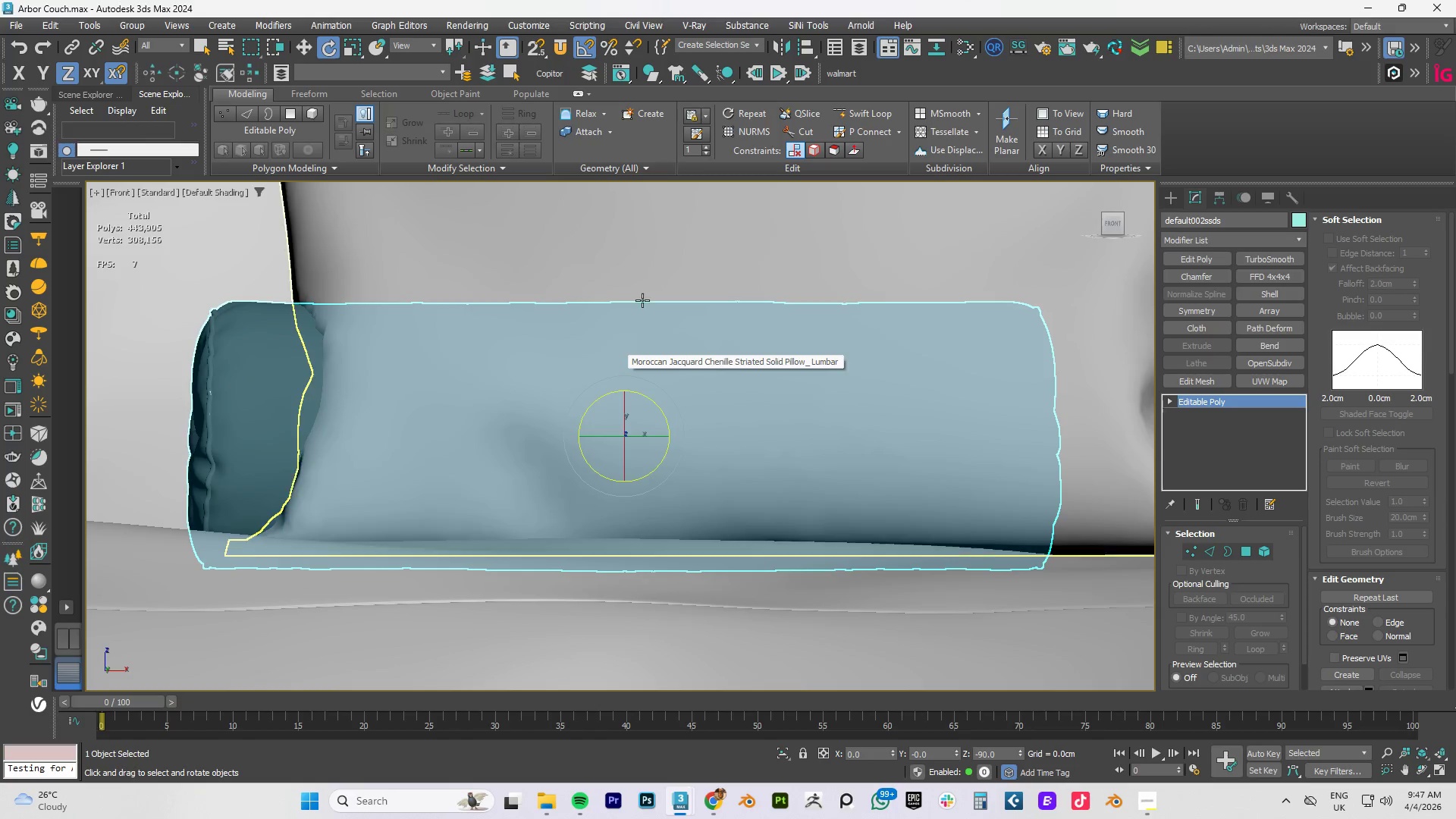 
scroll: coordinate [642, 300], scroll_direction: down, amount: 2.0
 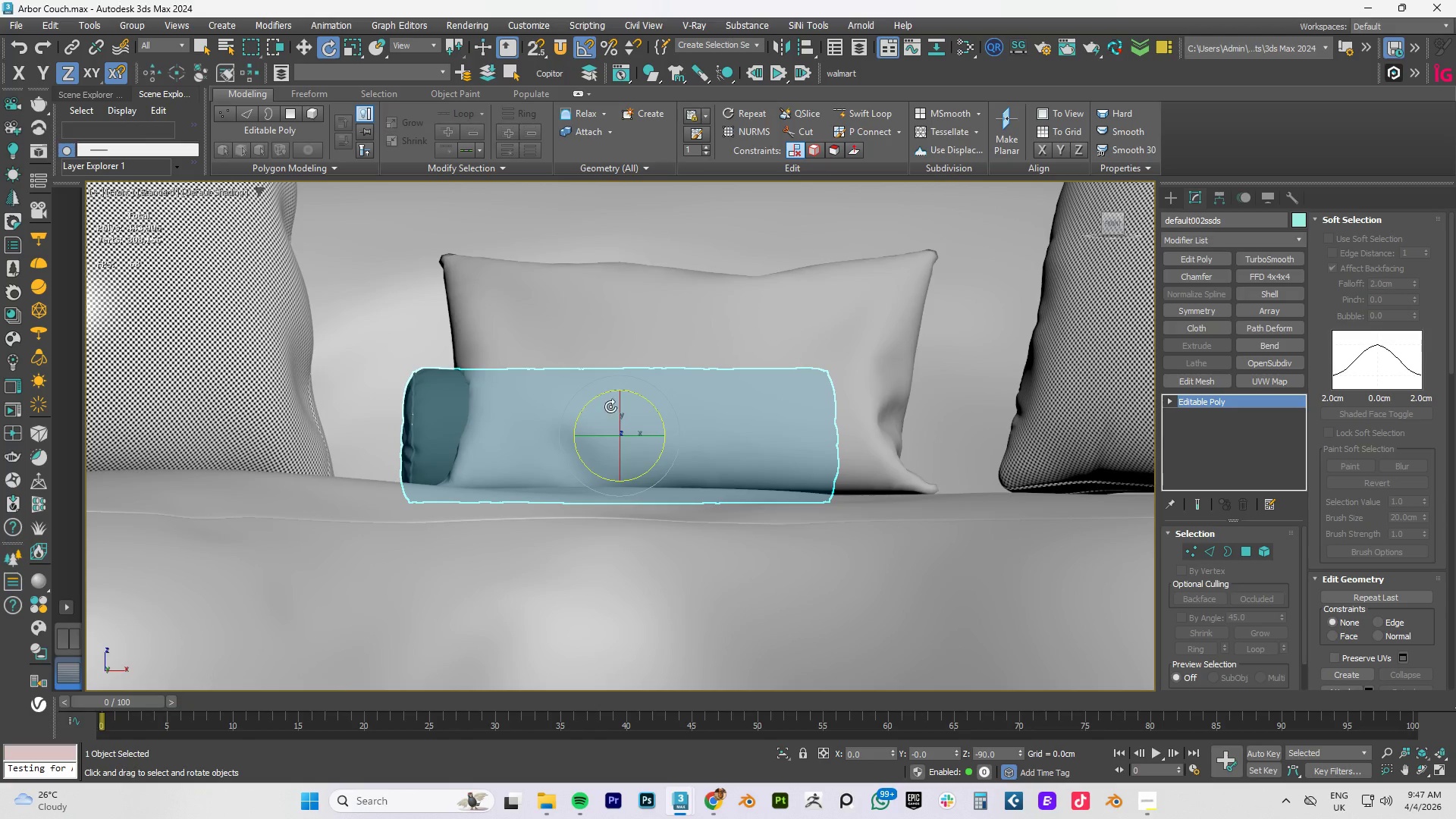 
key(W)
 